 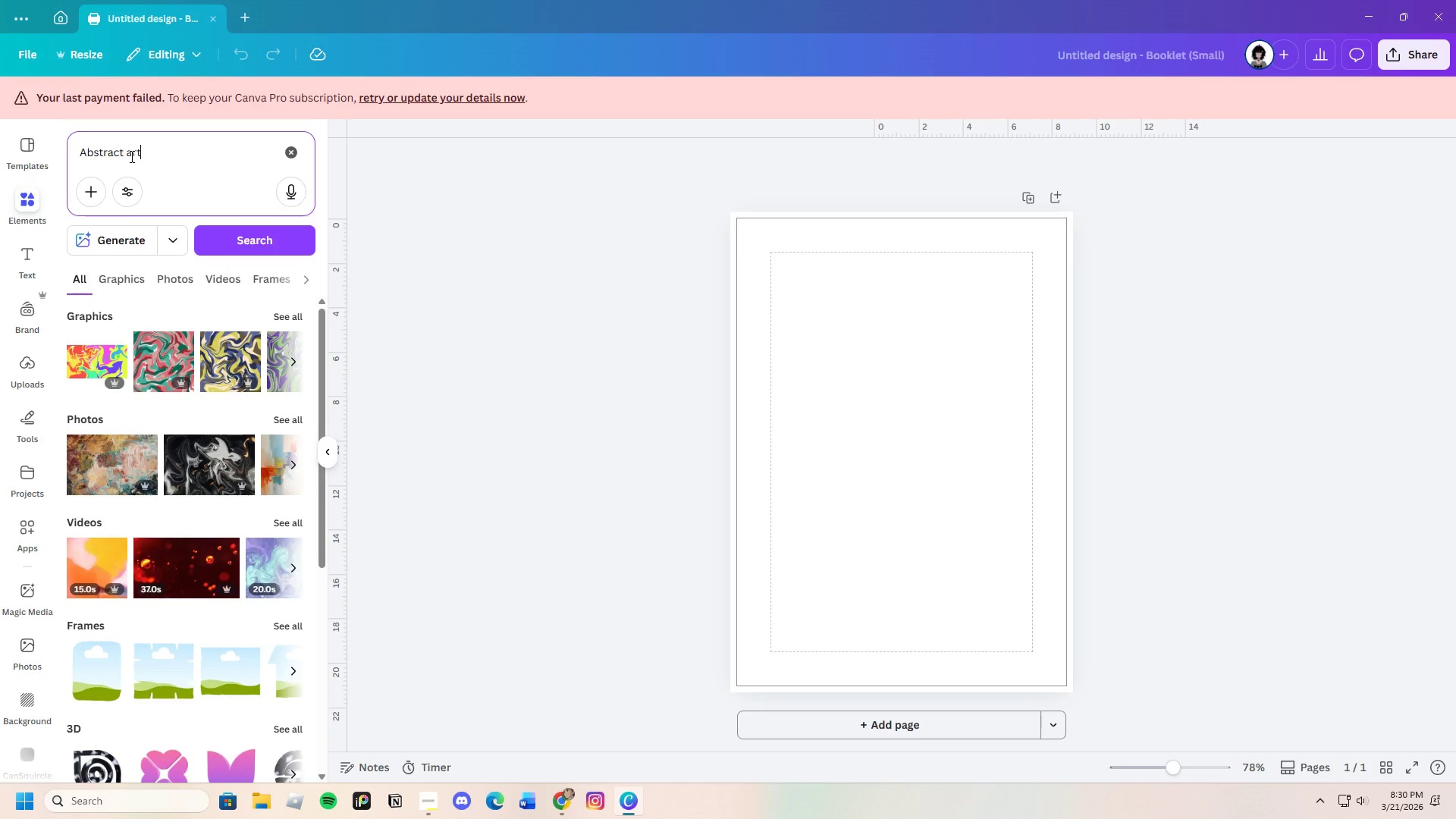 
left_click([112, 280])
 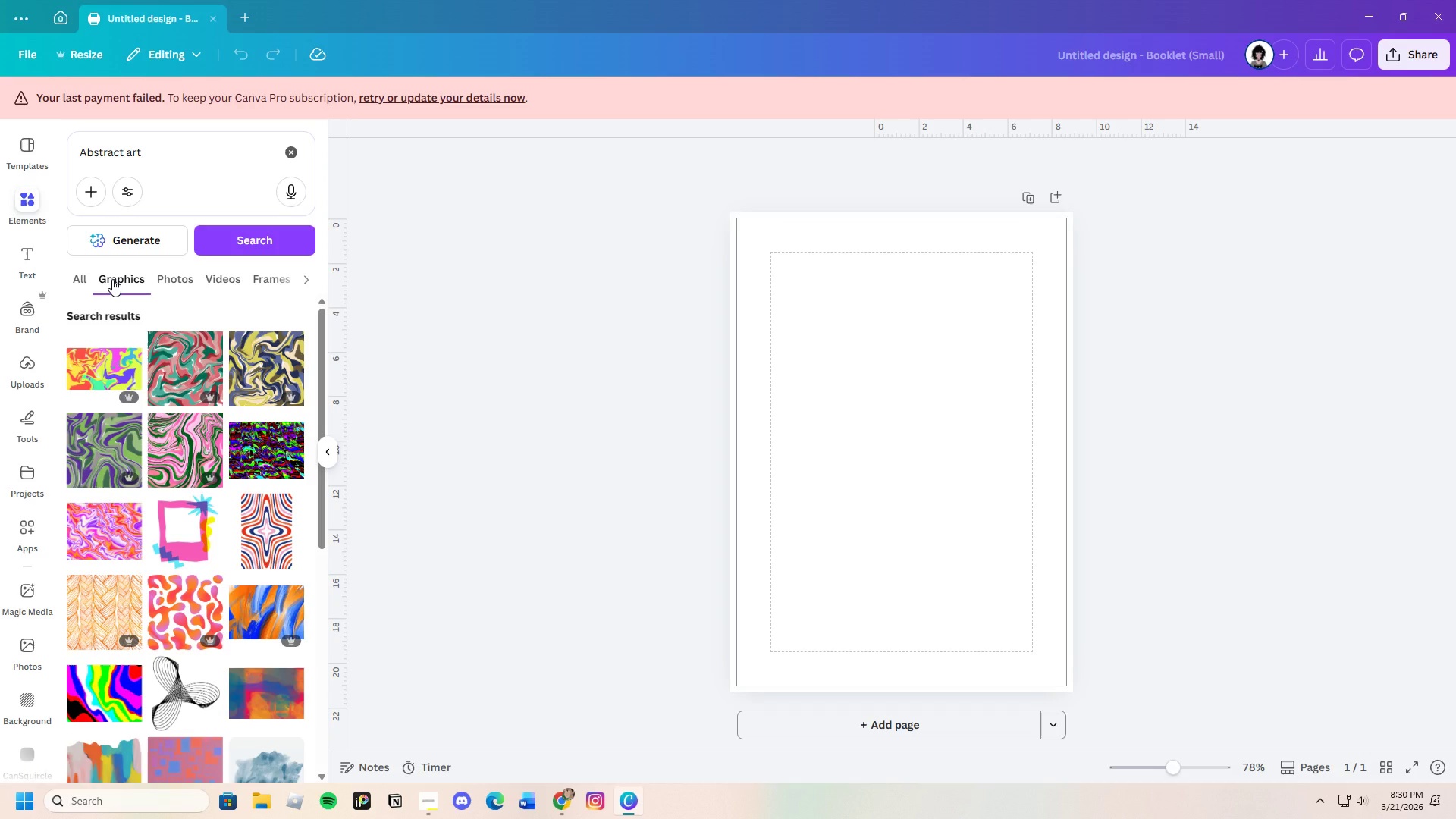 
wait(6.02)
 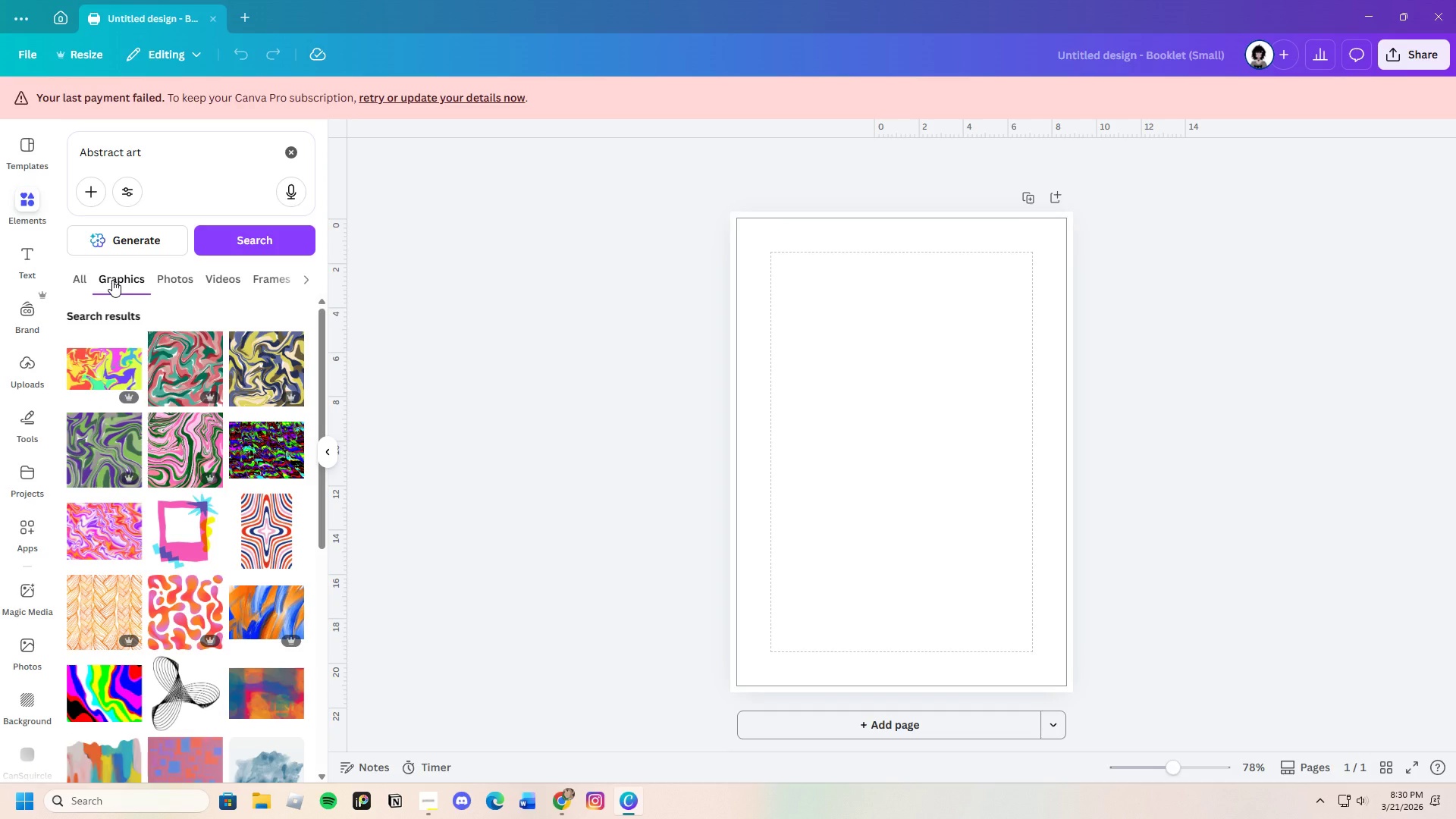 
scroll: coordinate [128, 552], scroll_direction: down, amount: 24.0
 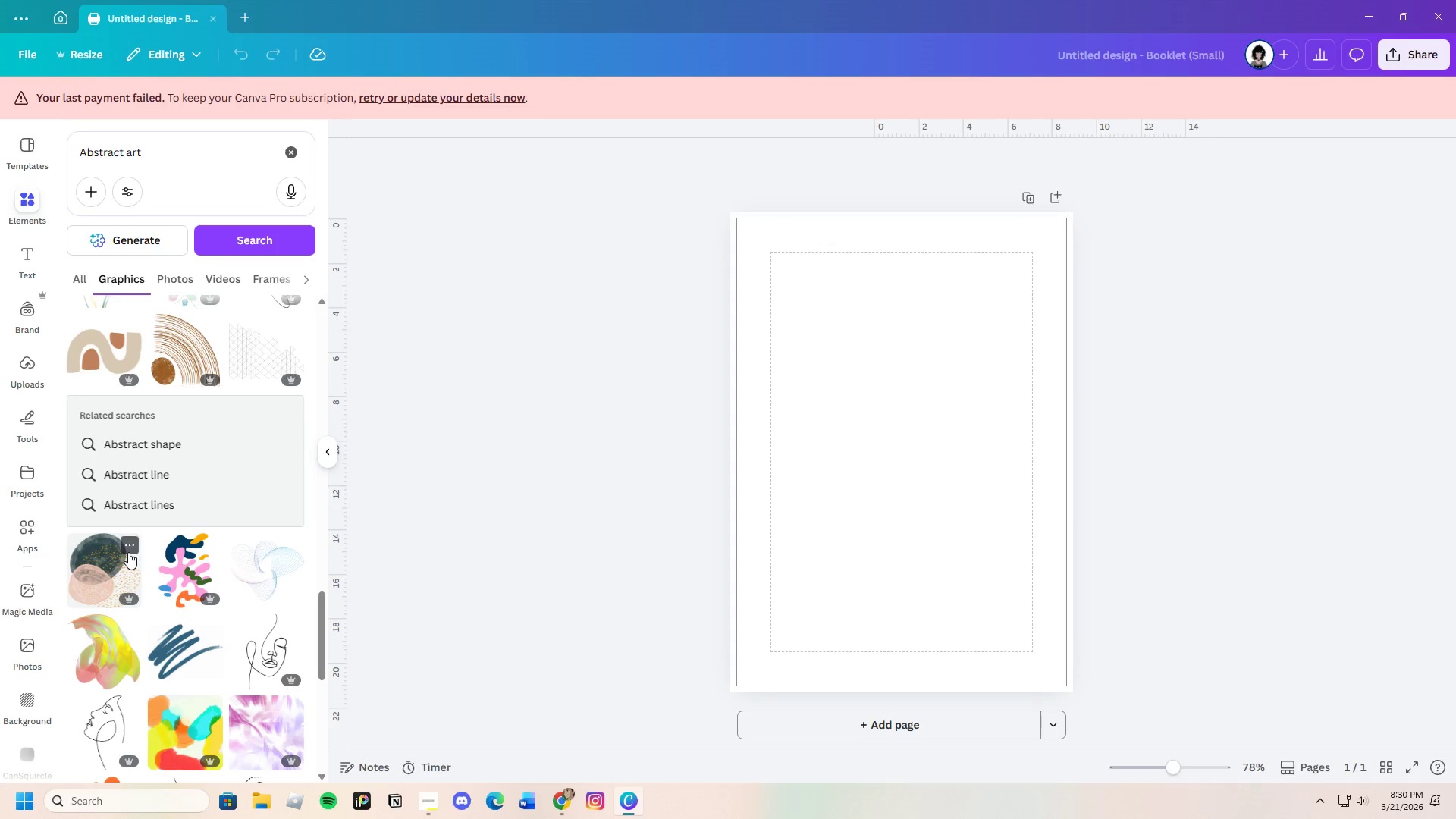 
scroll: coordinate [128, 529], scroll_direction: down, amount: 20.0
 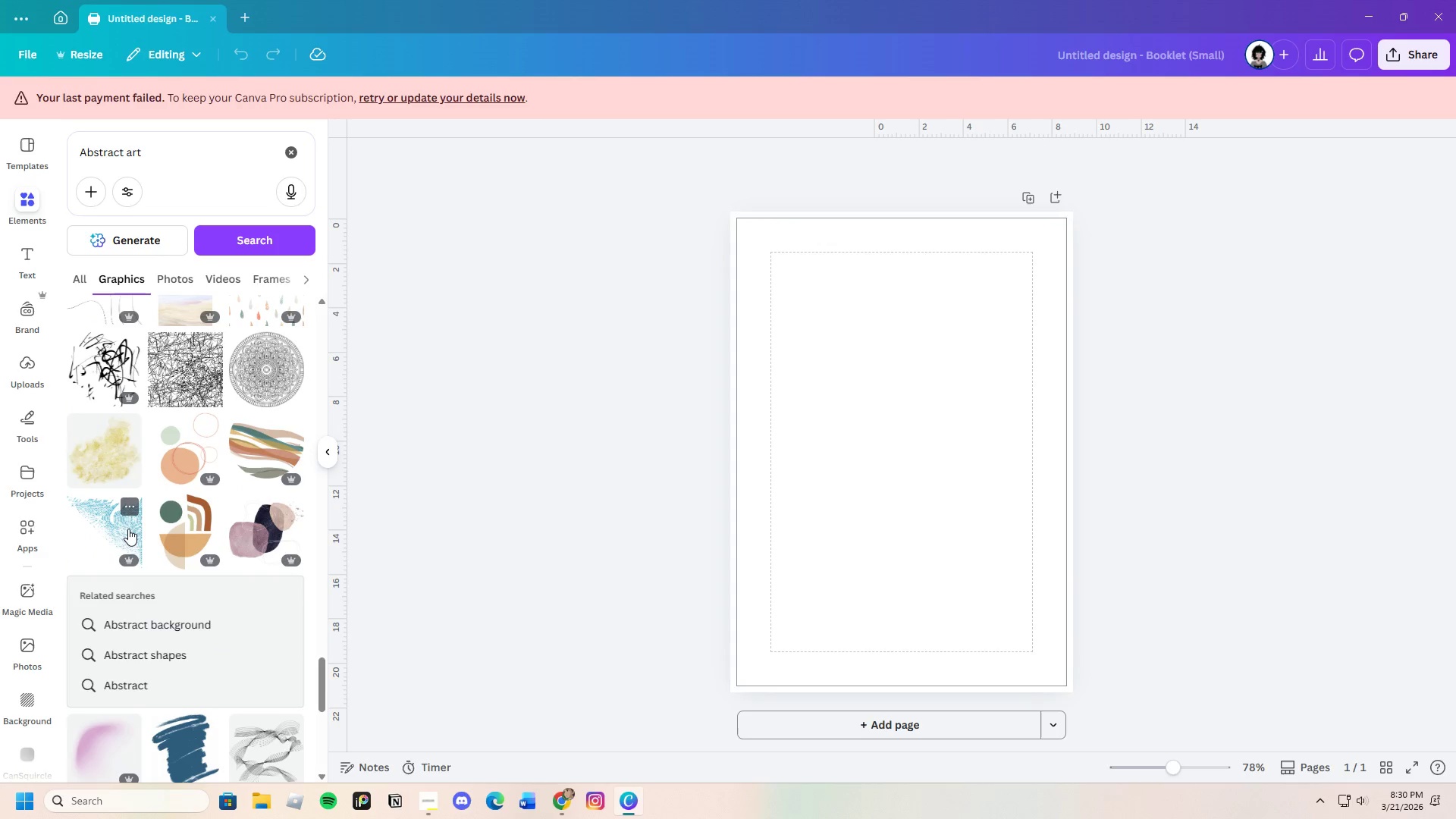 
scroll: coordinate [124, 555], scroll_direction: down, amount: 8.0
 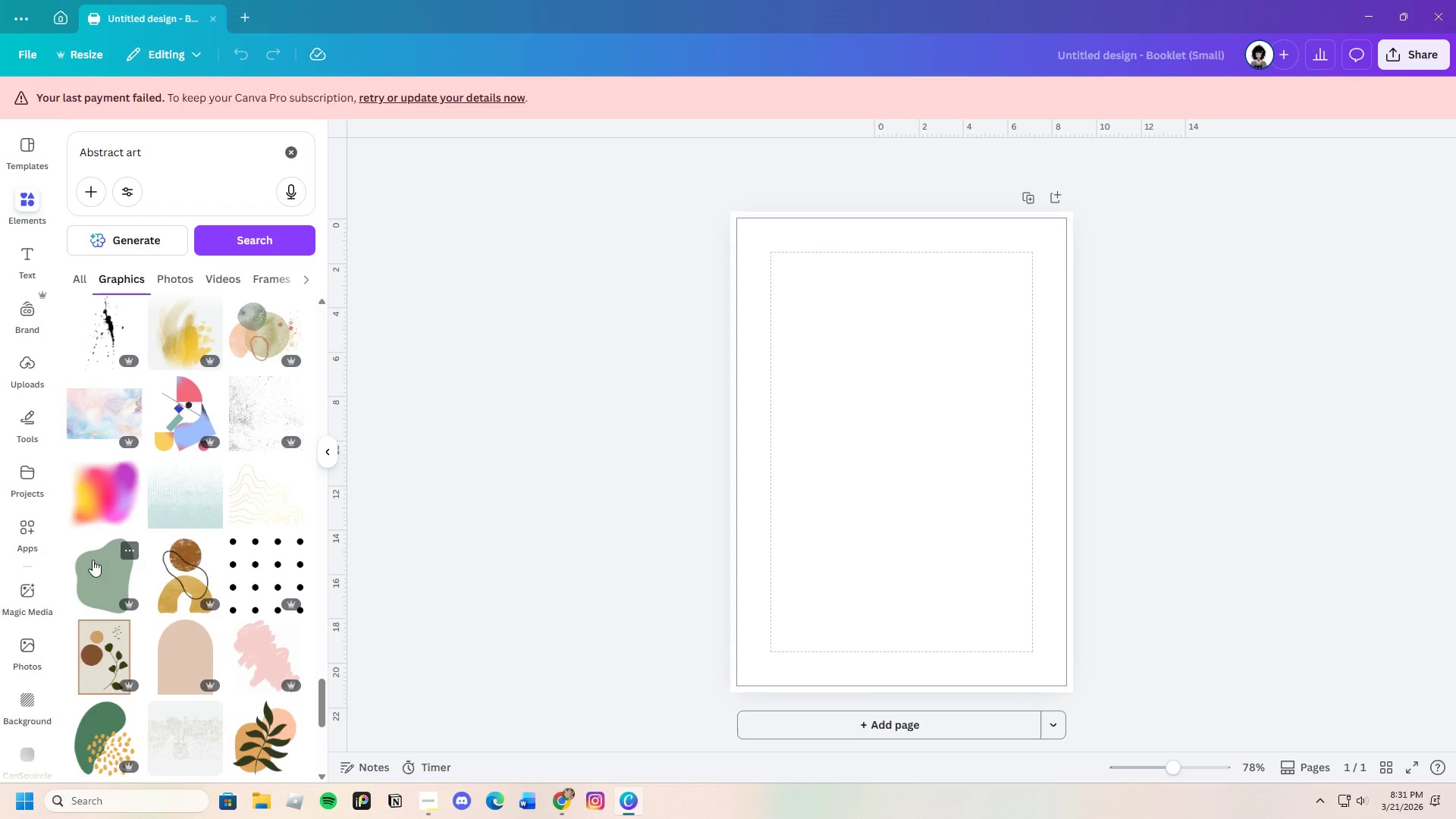 
left_click([171, 435])
 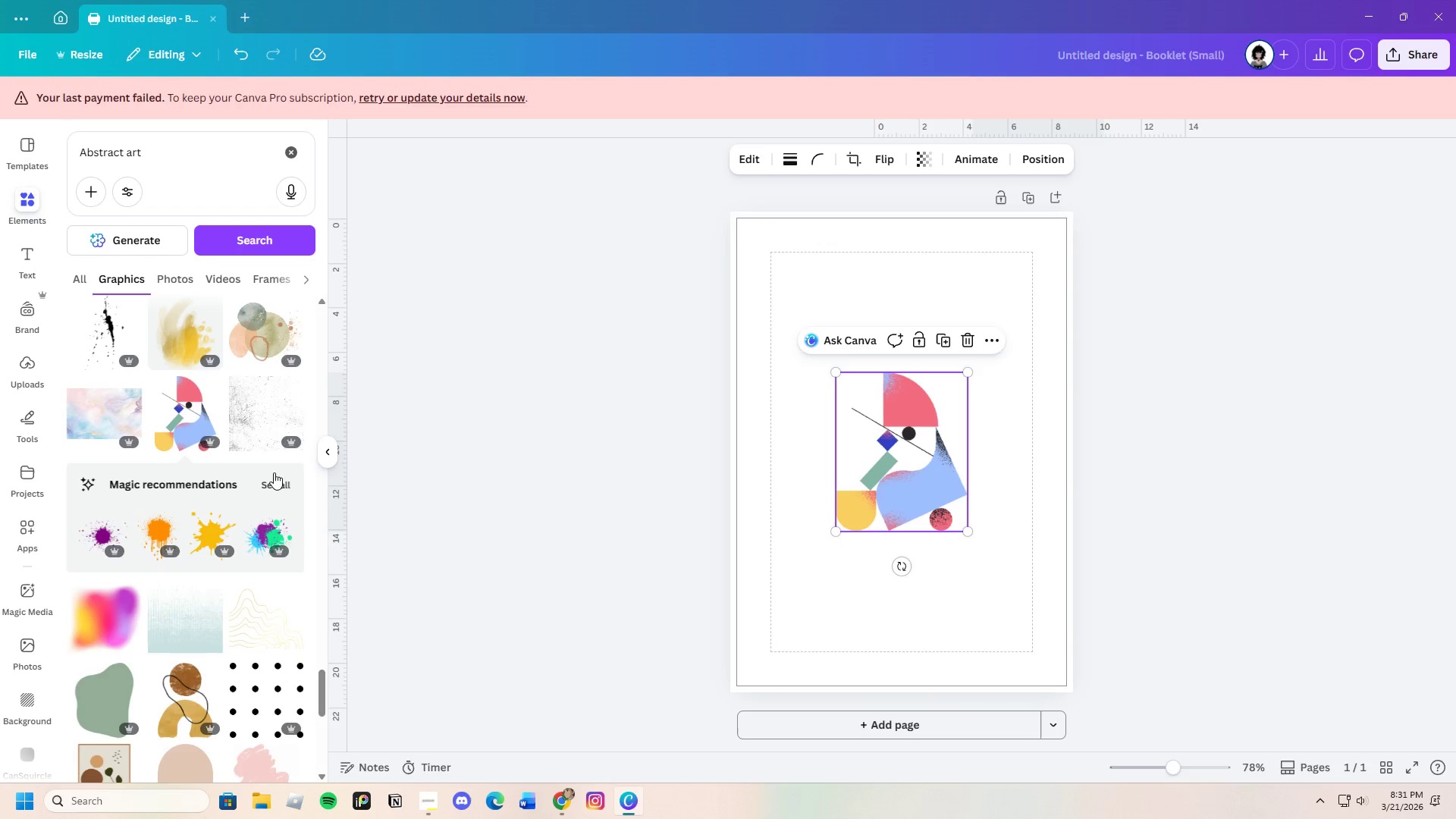 
left_click([283, 486])
 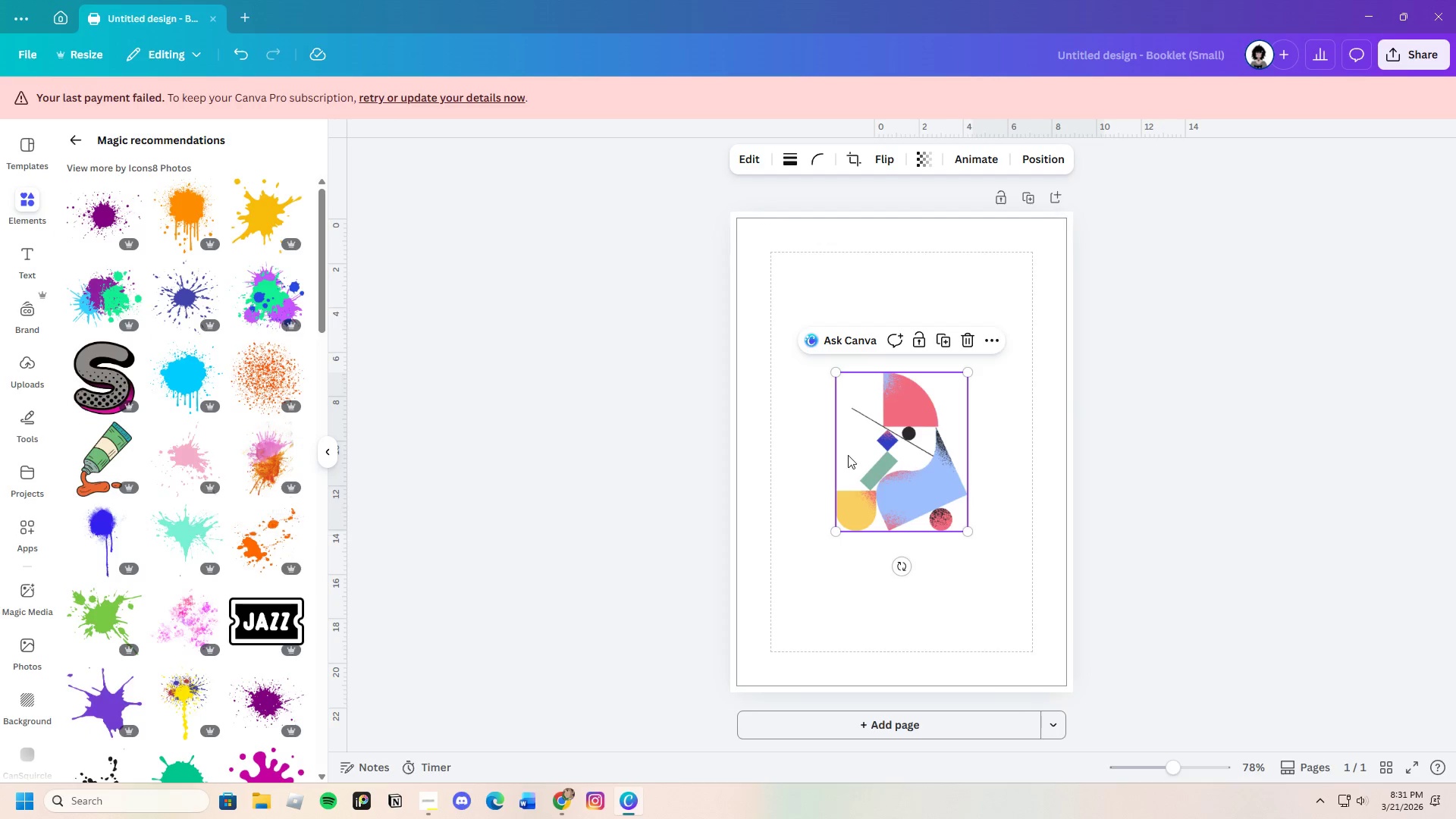 
scroll: coordinate [198, 542], scroll_direction: down, amount: 3.0
 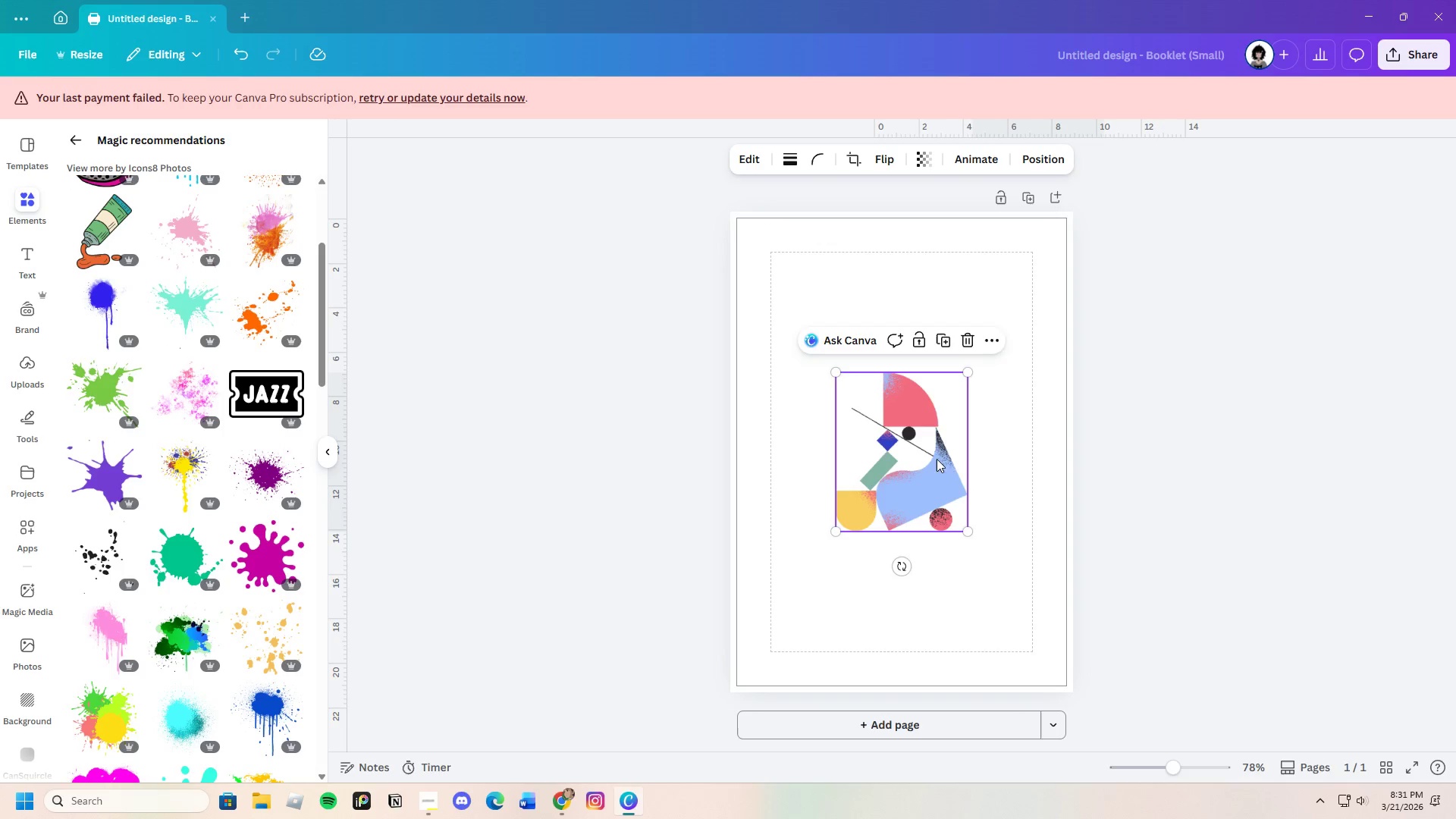 
left_click_drag(start_coordinate=[892, 451], to_coordinate=[902, 363])
 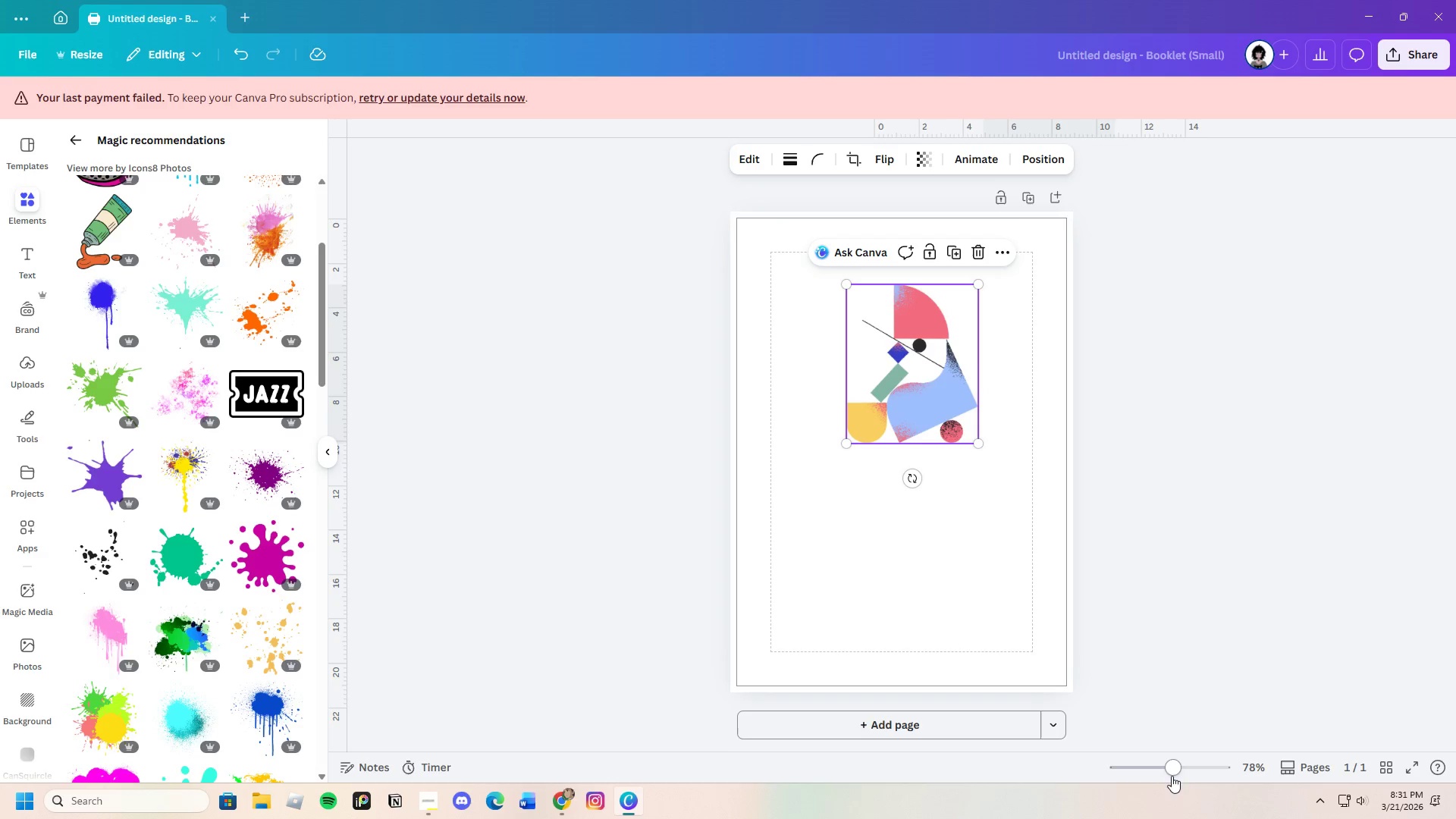 
left_click_drag(start_coordinate=[1172, 770], to_coordinate=[1179, 769])
 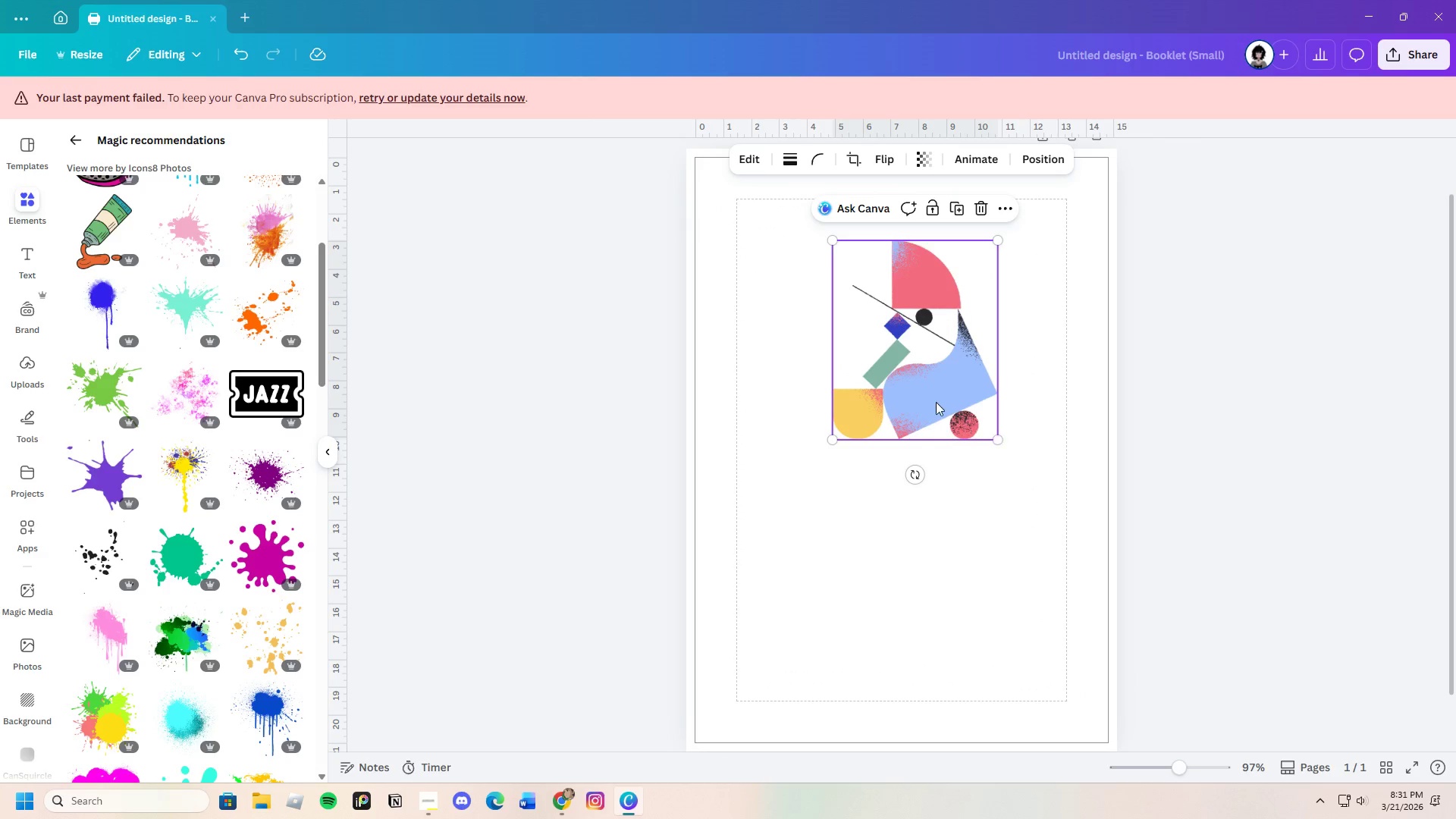 
left_click_drag(start_coordinate=[909, 333], to_coordinate=[900, 332])
 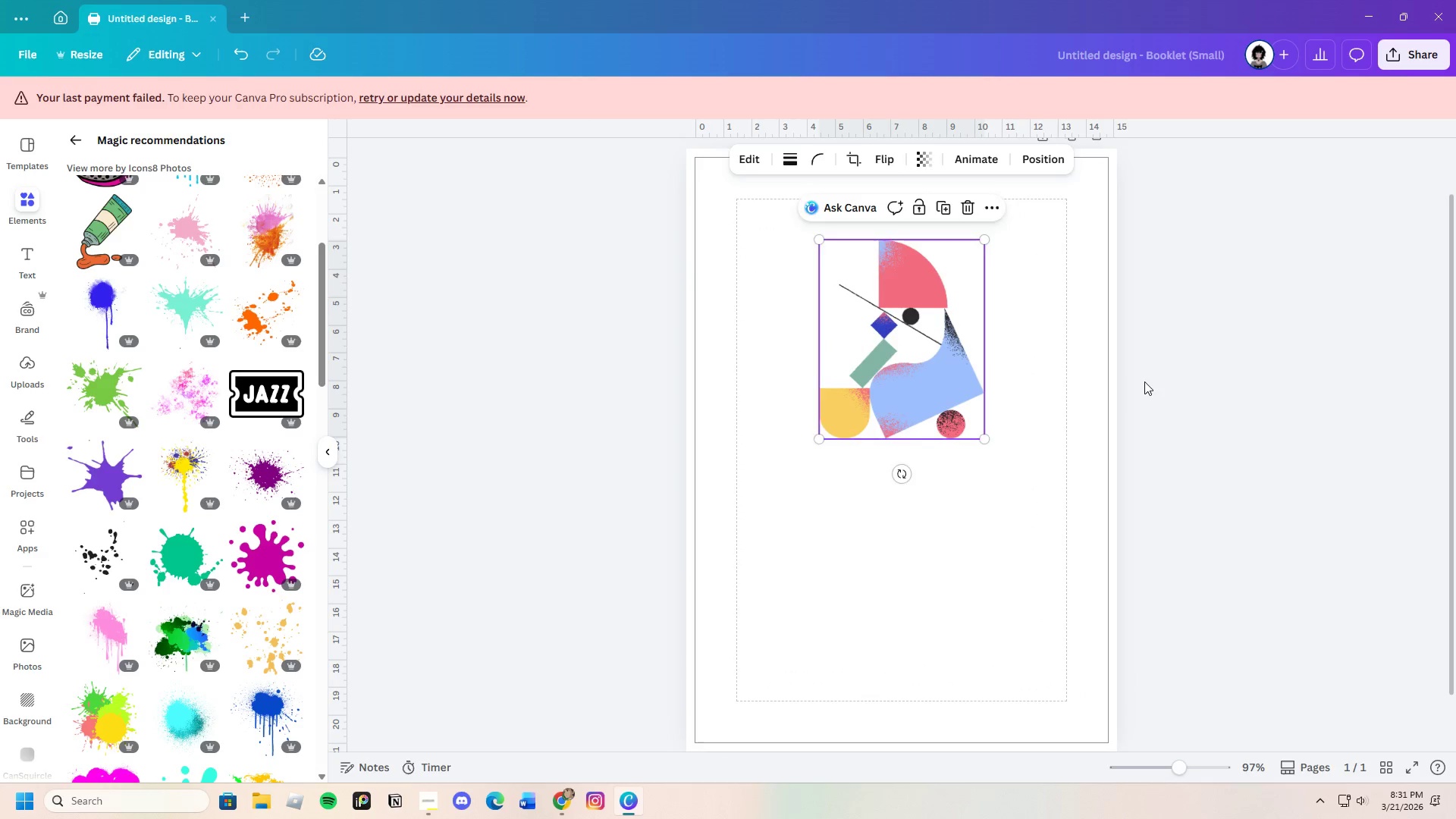 
left_click_drag(start_coordinate=[1144, 381], to_coordinate=[1139, 383])
 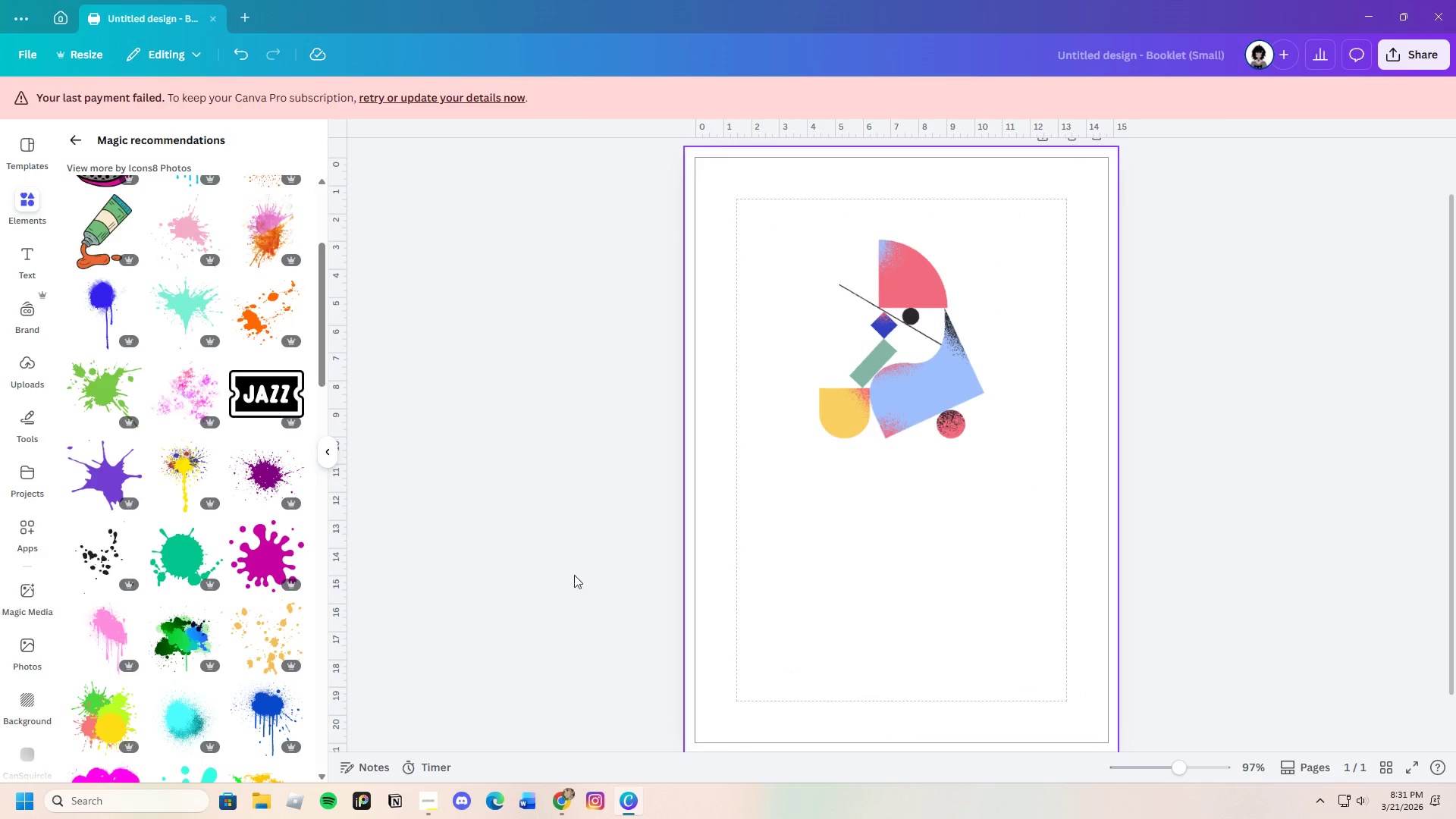 
scroll: coordinate [211, 664], scroll_direction: down, amount: 19.0
 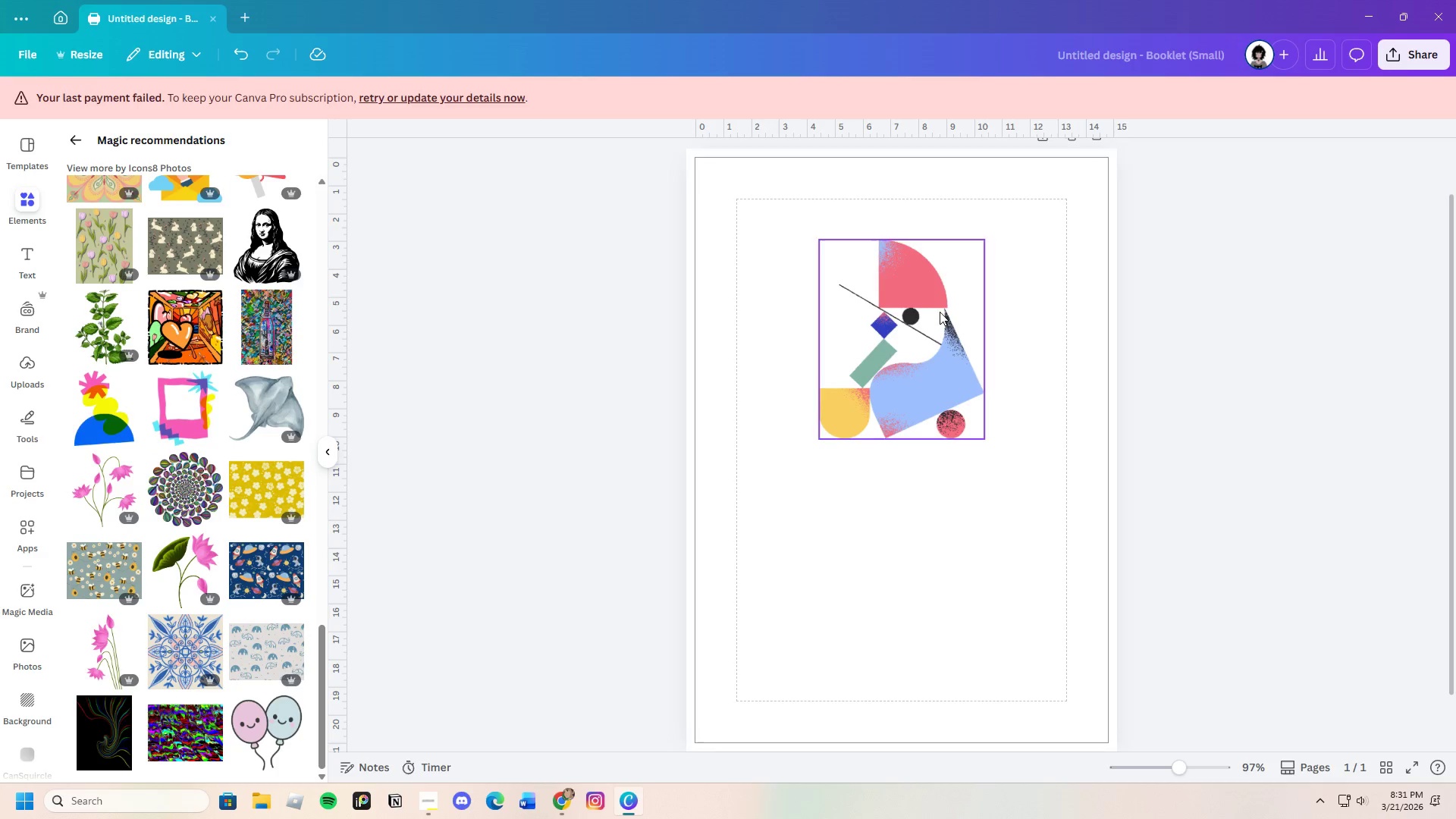 
wait(5.02)
 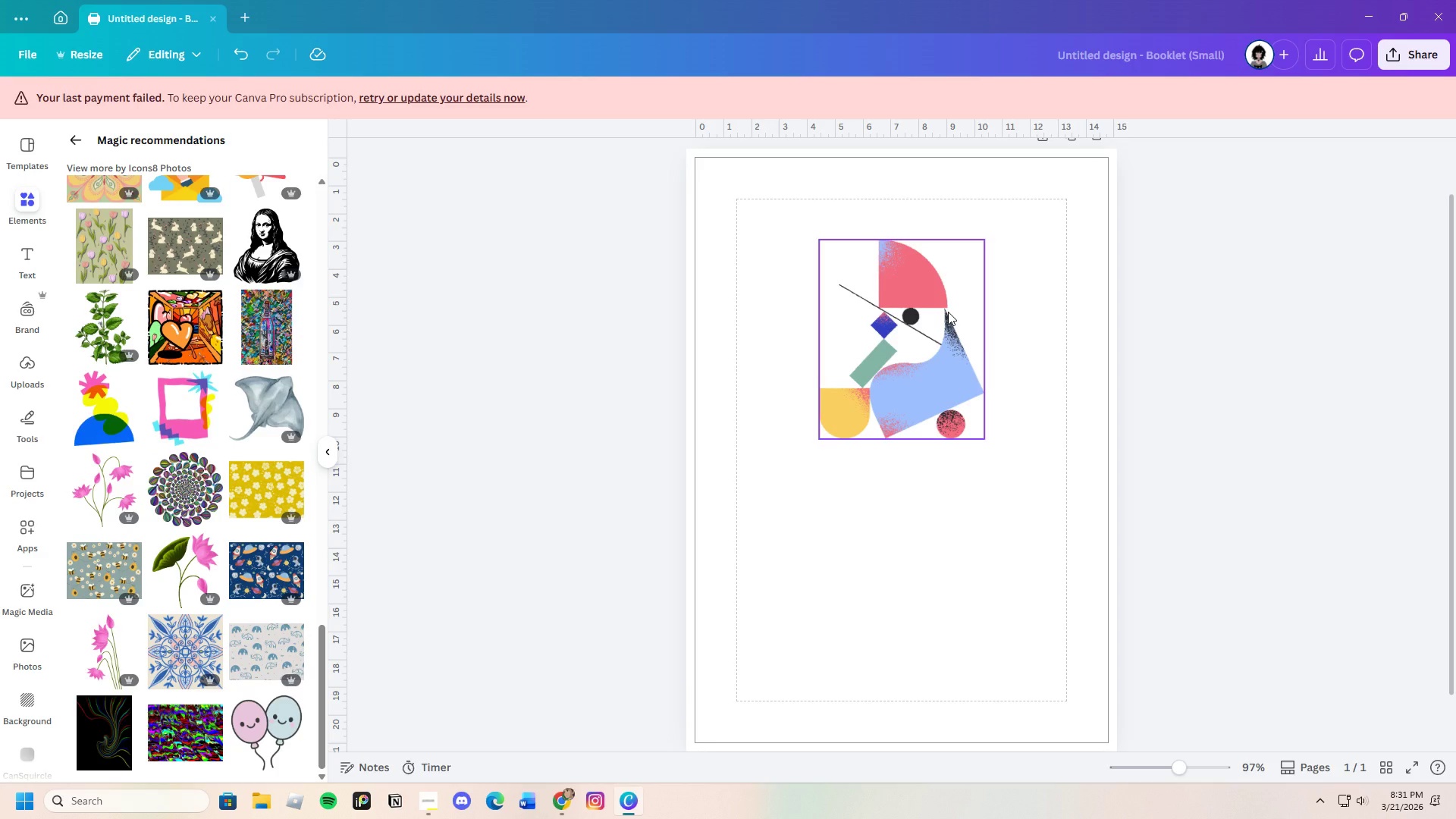 
left_click([64, 128])
 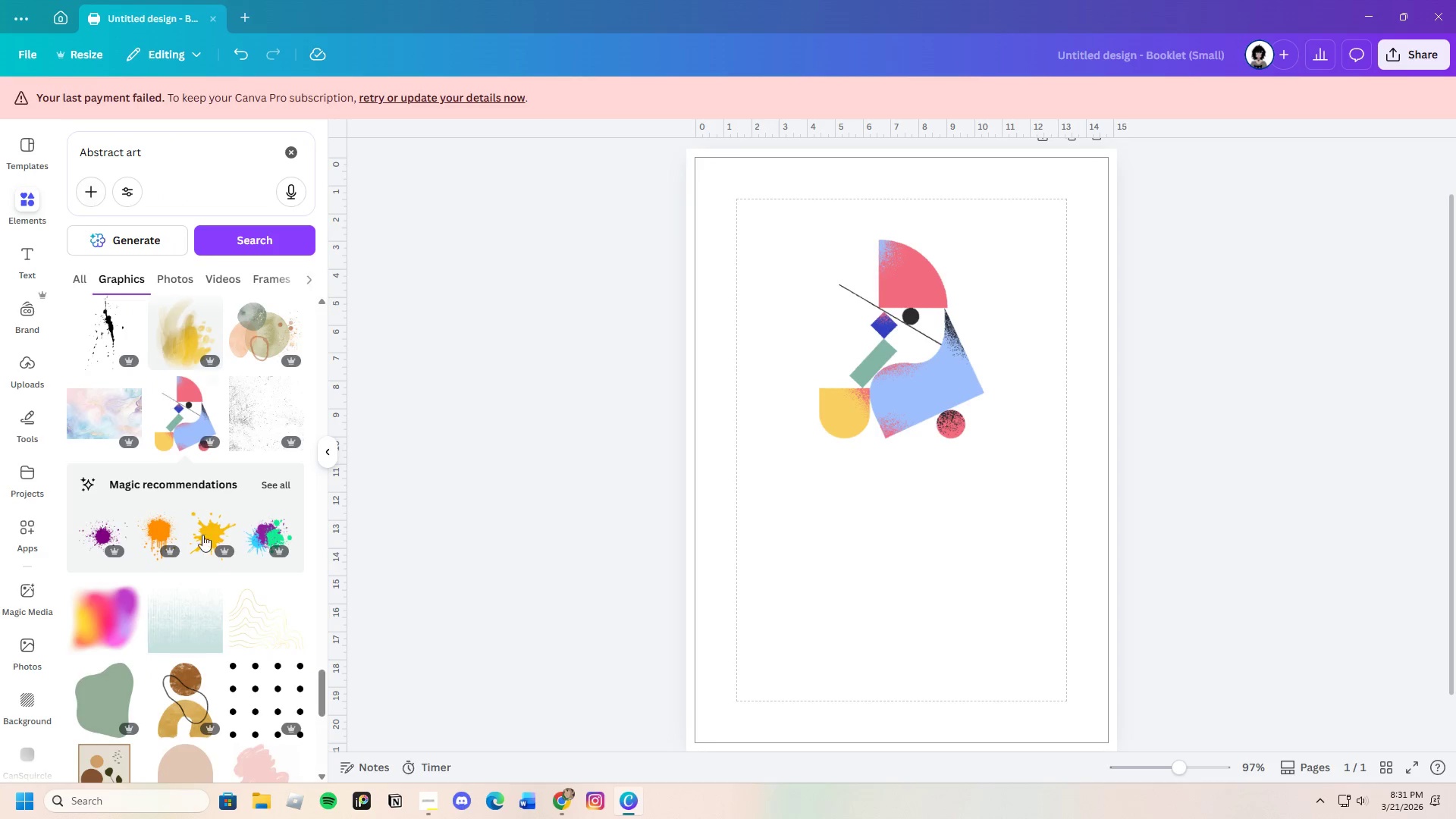 
scroll: coordinate [243, 604], scroll_direction: down, amount: 9.0
 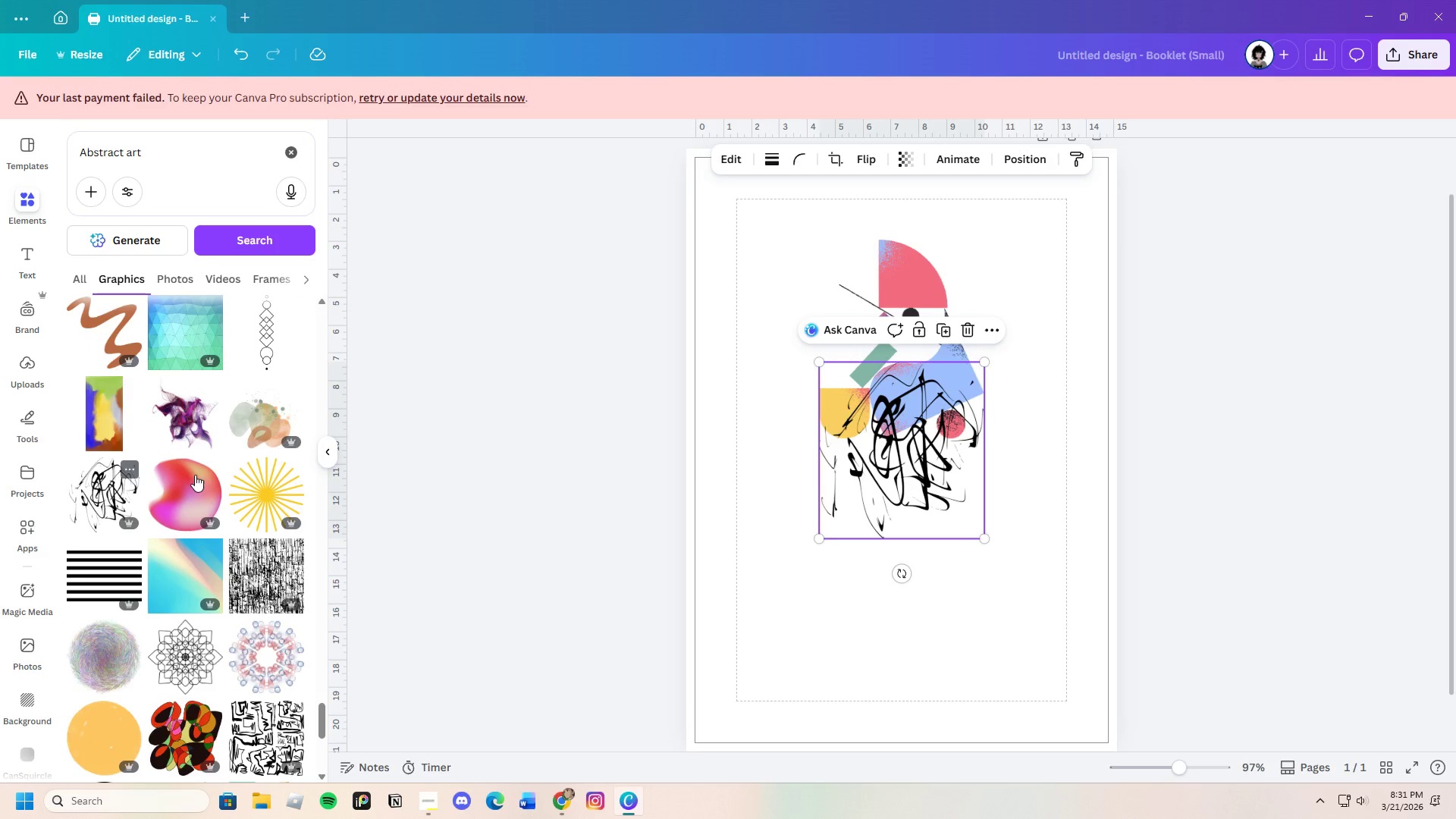 
left_click_drag(start_coordinate=[929, 501], to_coordinate=[923, 409])
 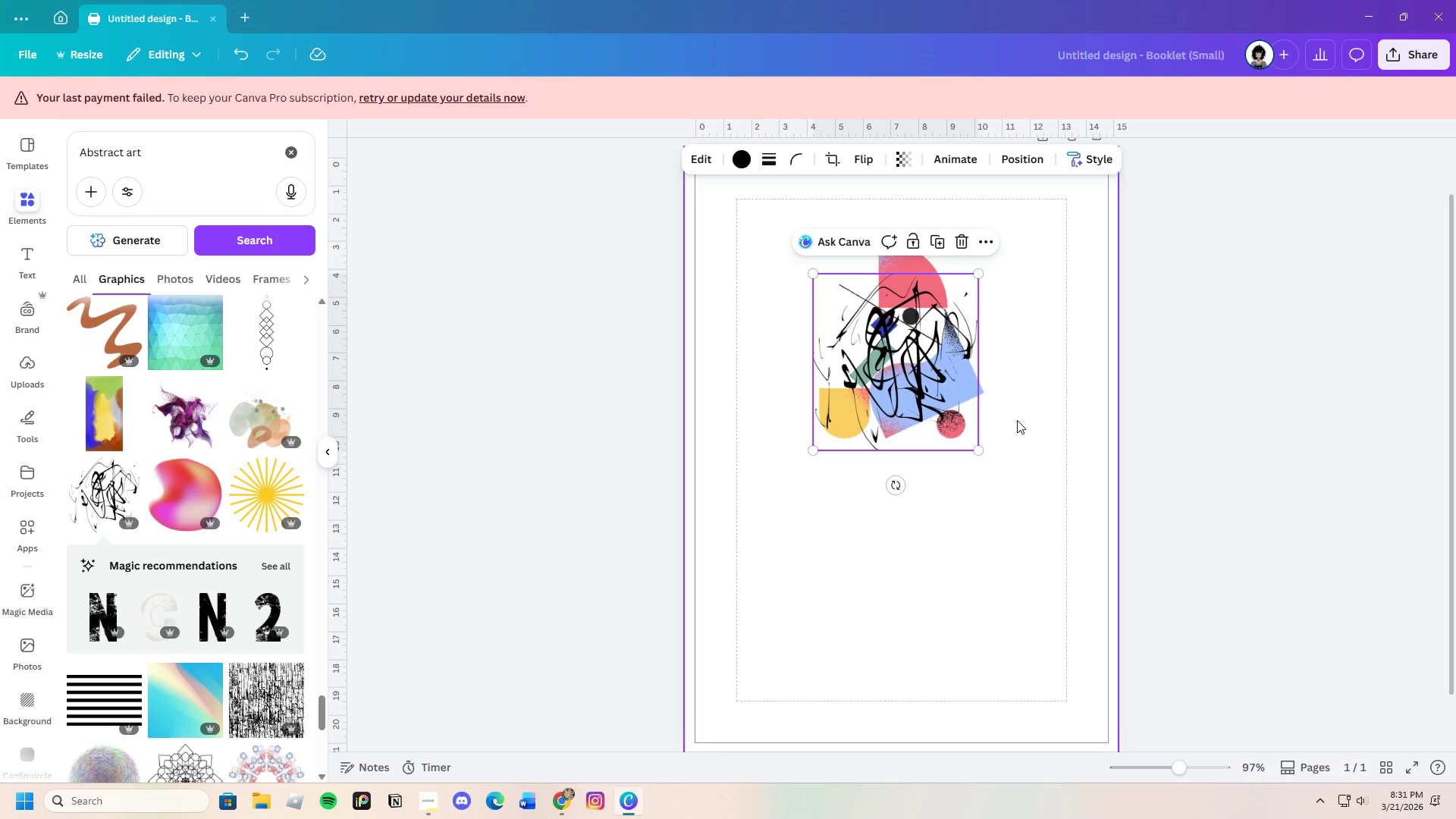 
left_click([1017, 420])
 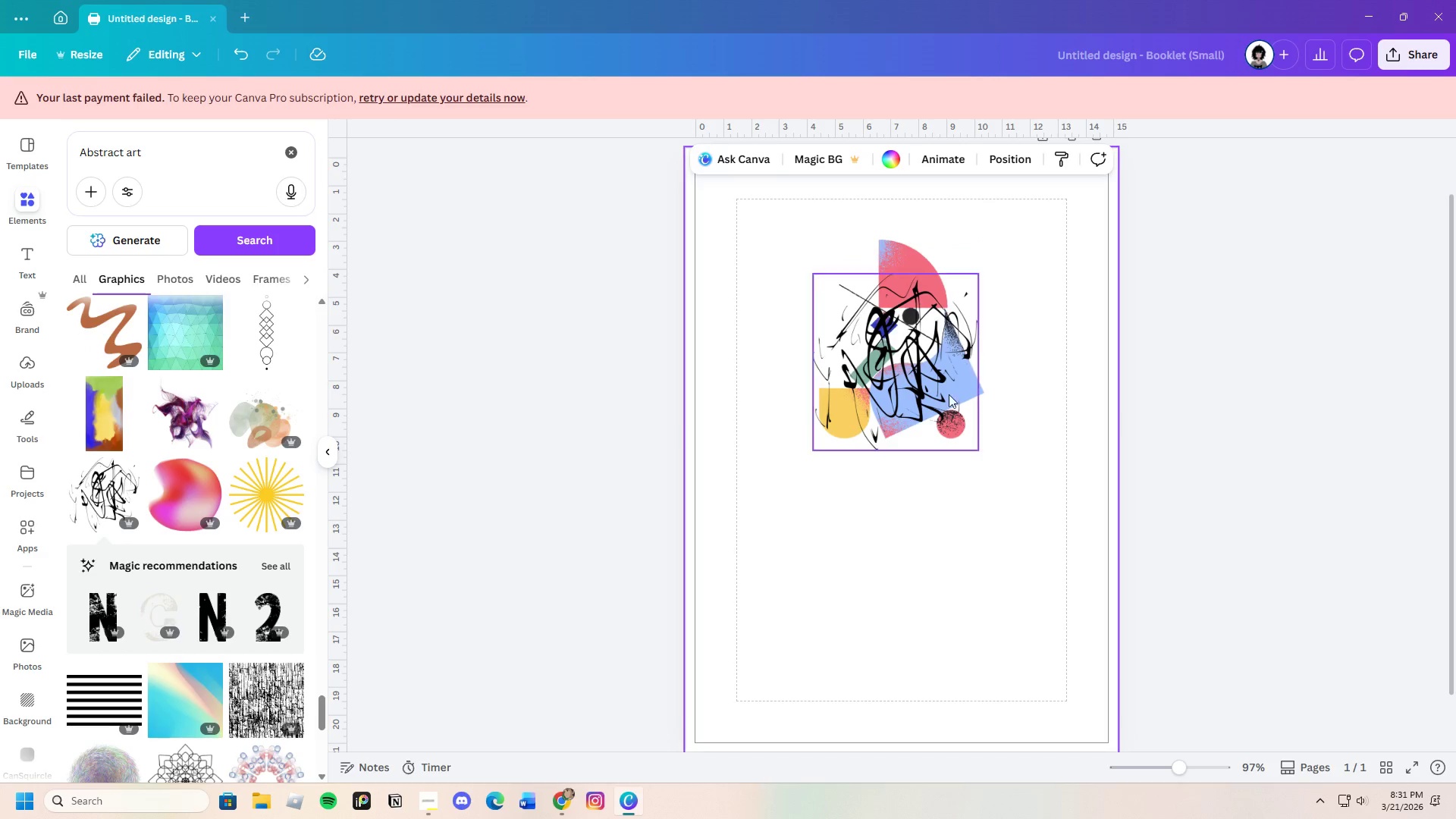 
left_click([924, 370])
 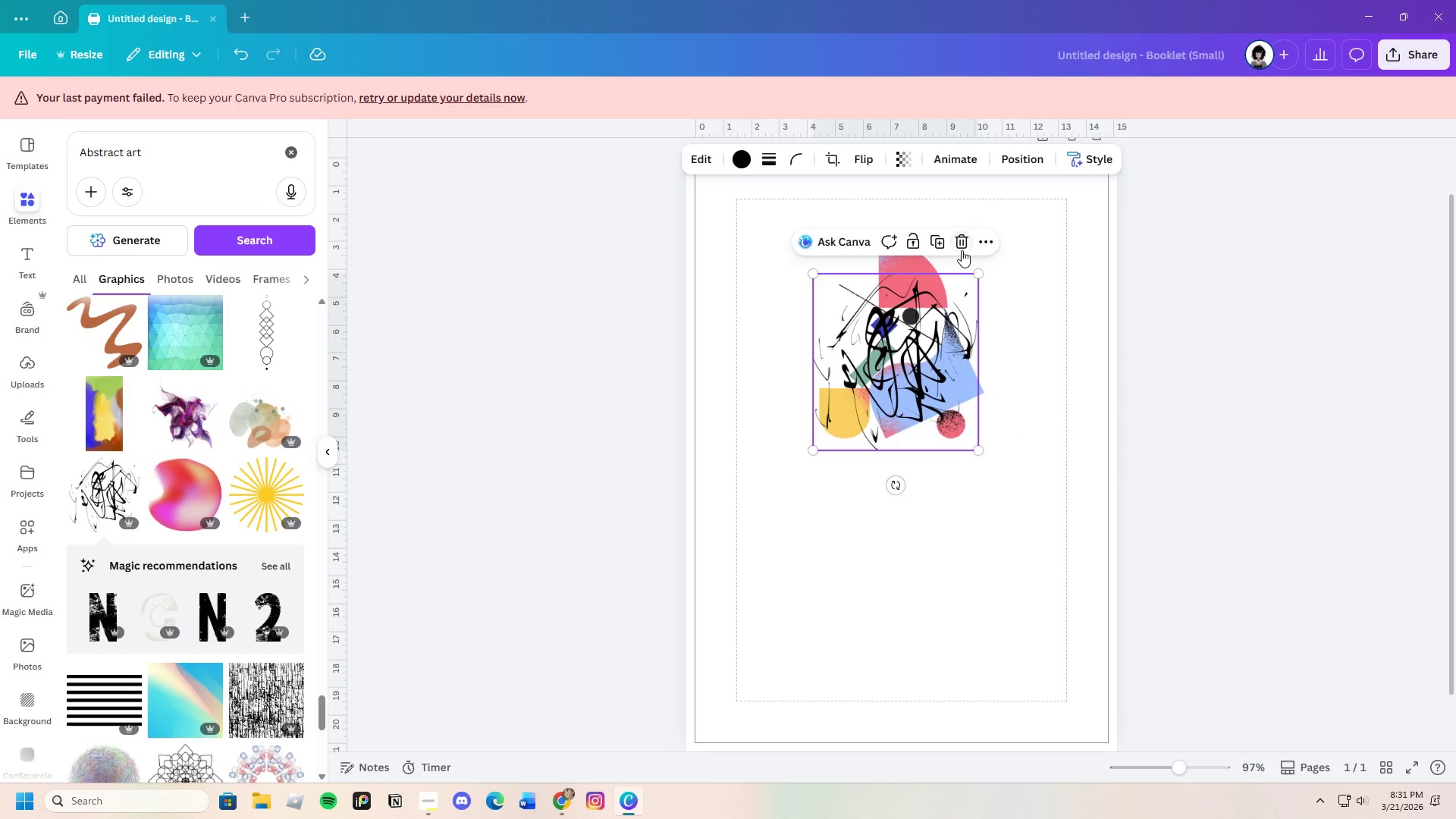 
left_click([963, 239])
 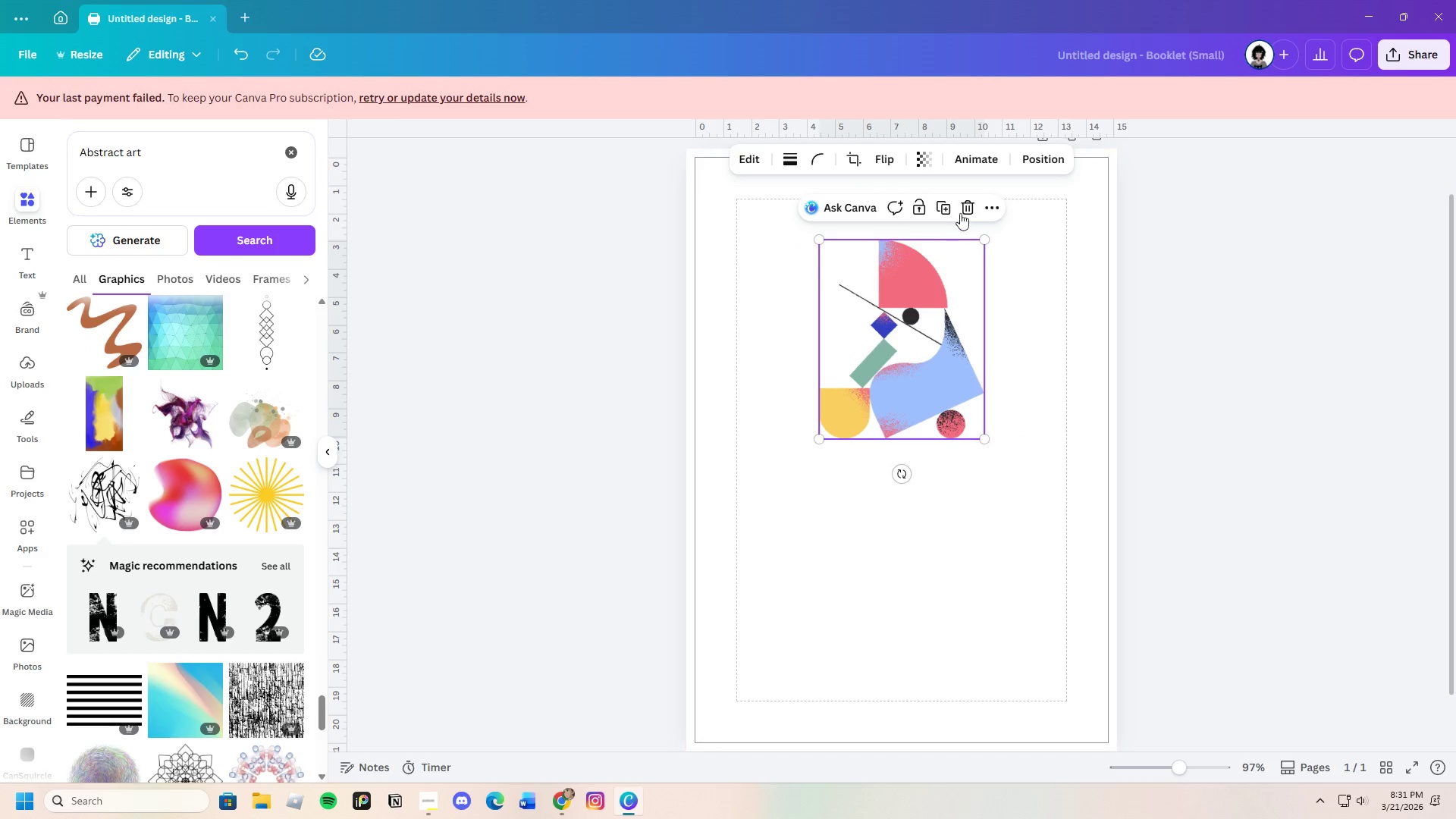 
left_click([971, 205])
 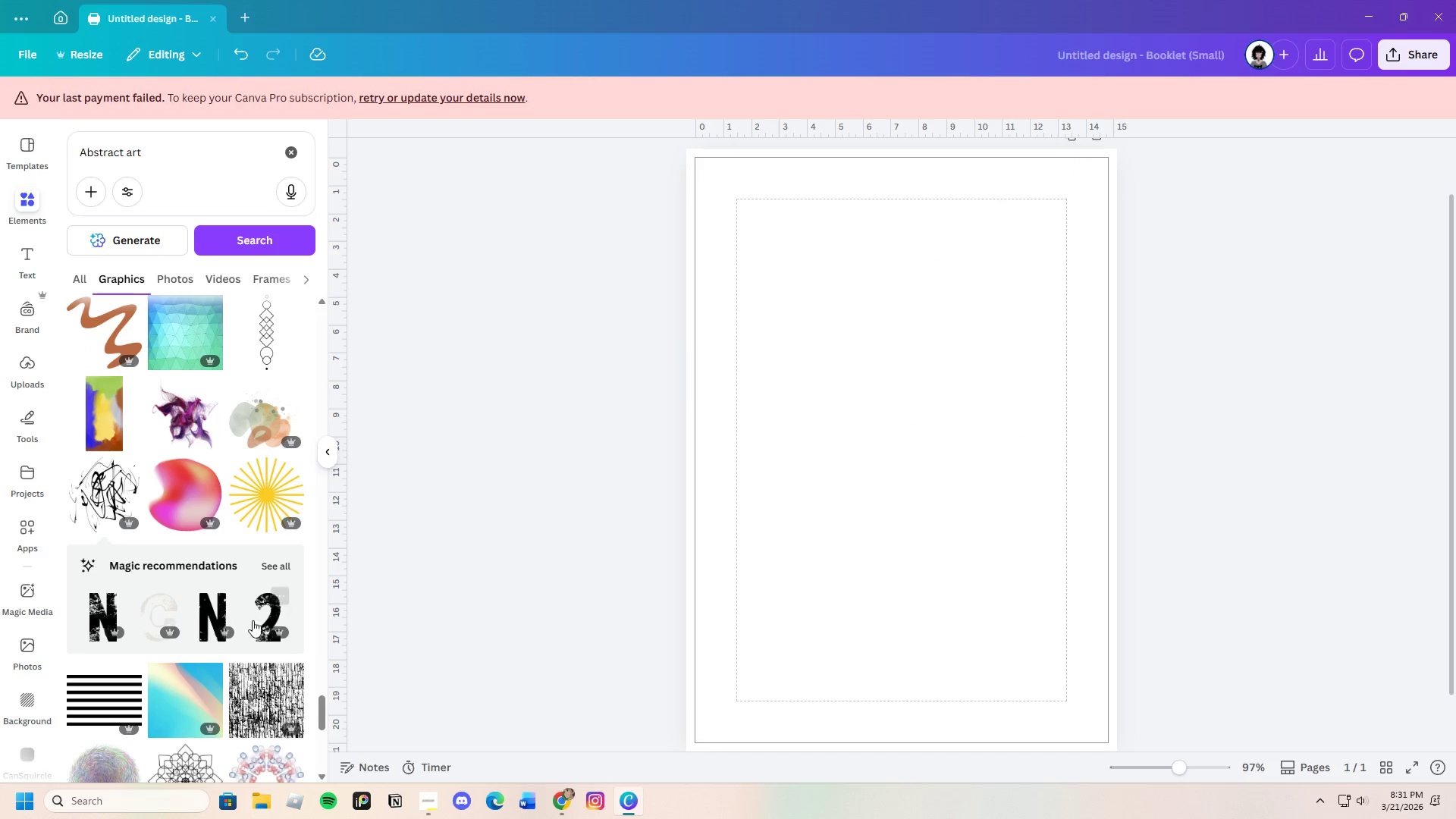 
scroll: coordinate [237, 682], scroll_direction: down, amount: 6.0
 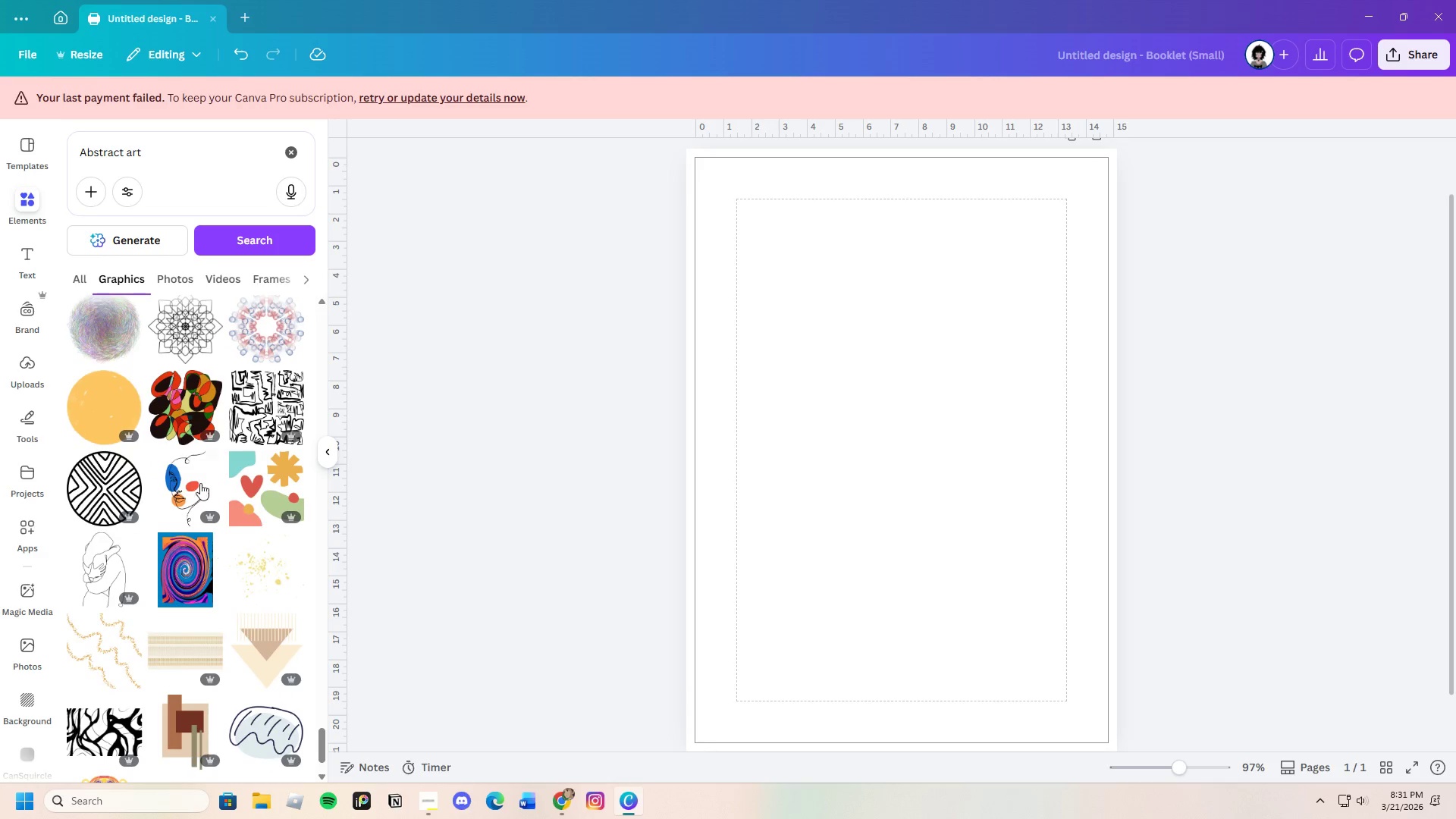 
left_click([256, 406])
 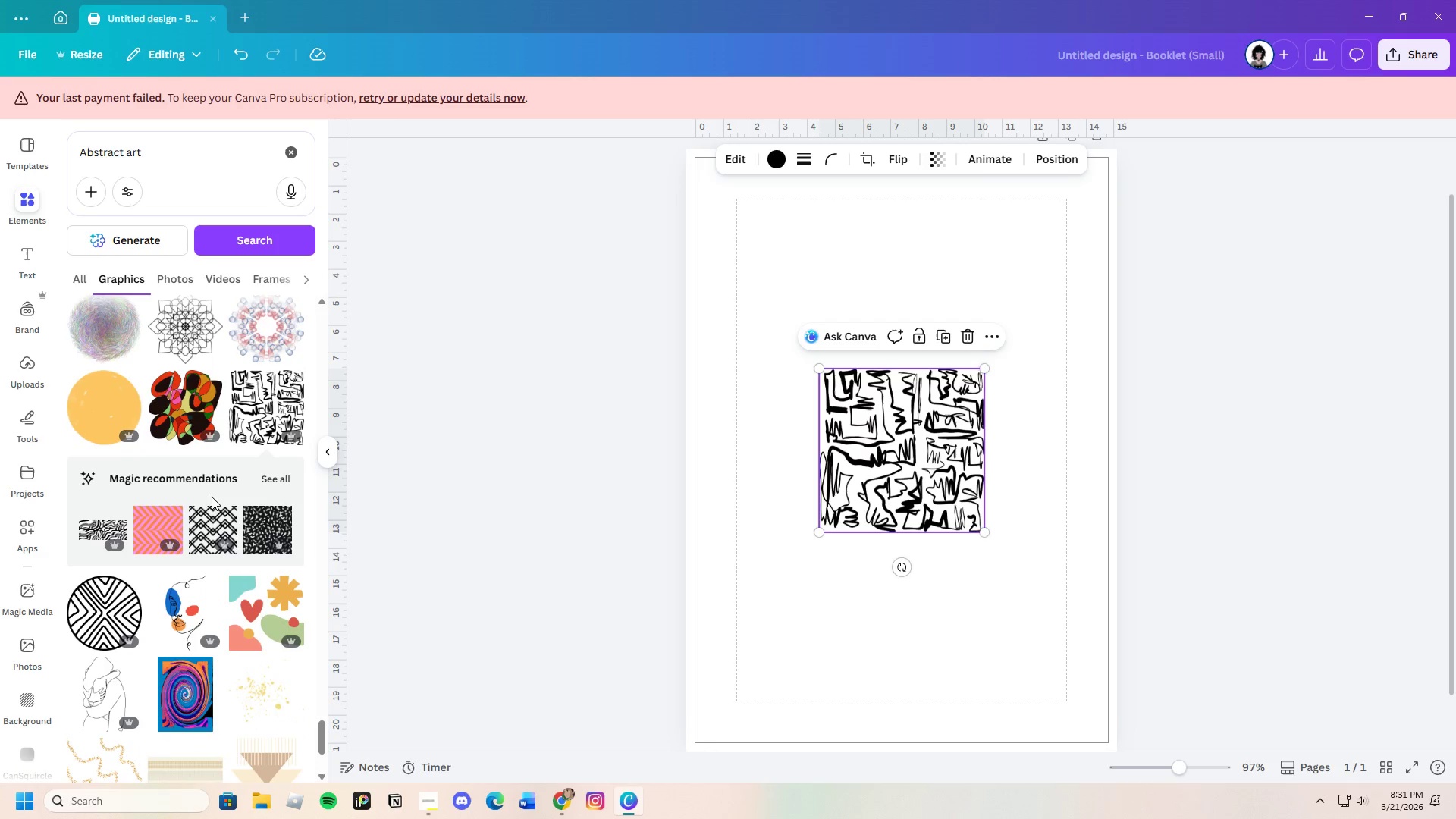 
left_click([262, 478])
 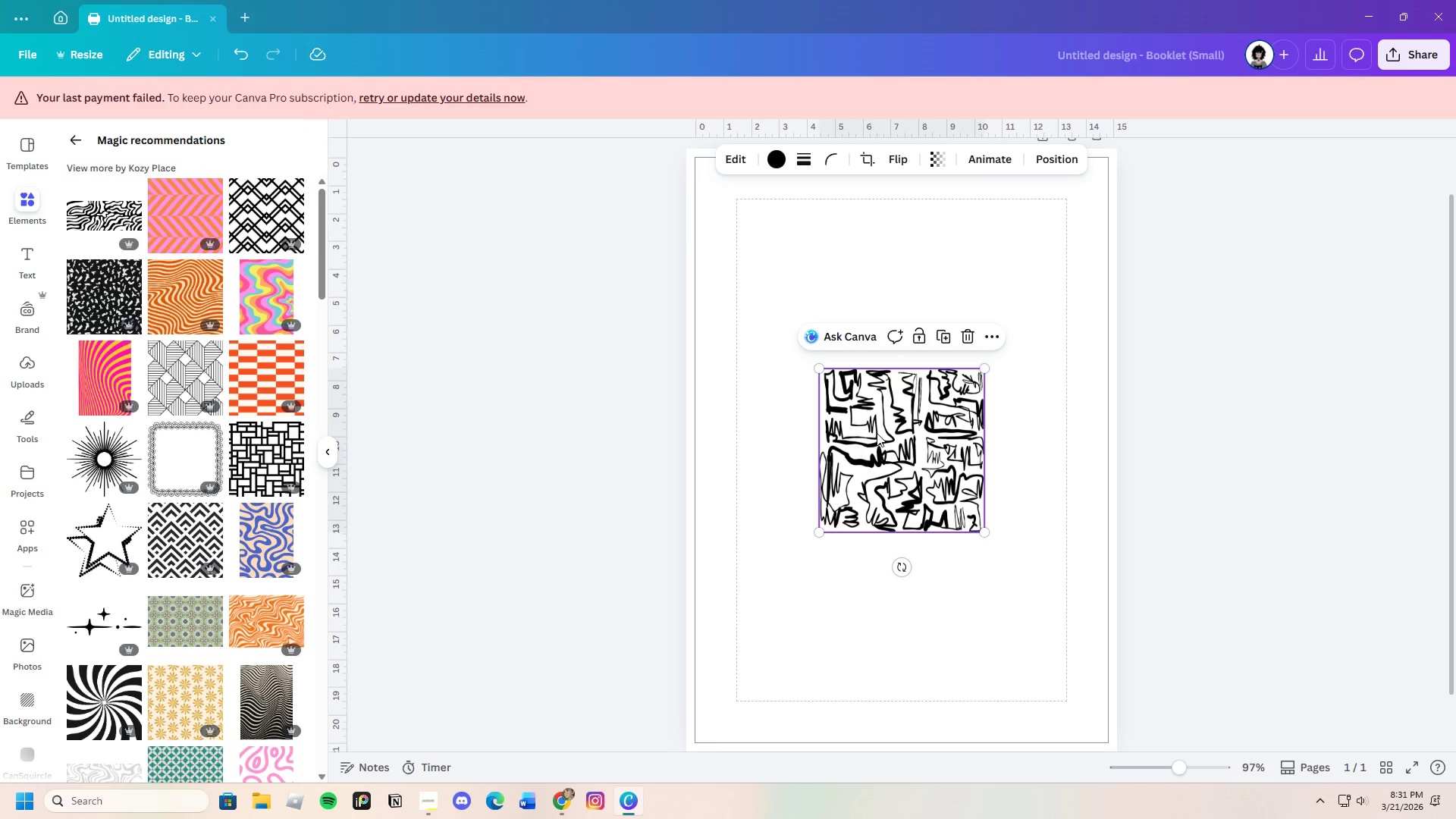 
left_click_drag(start_coordinate=[921, 440], to_coordinate=[916, 347])
 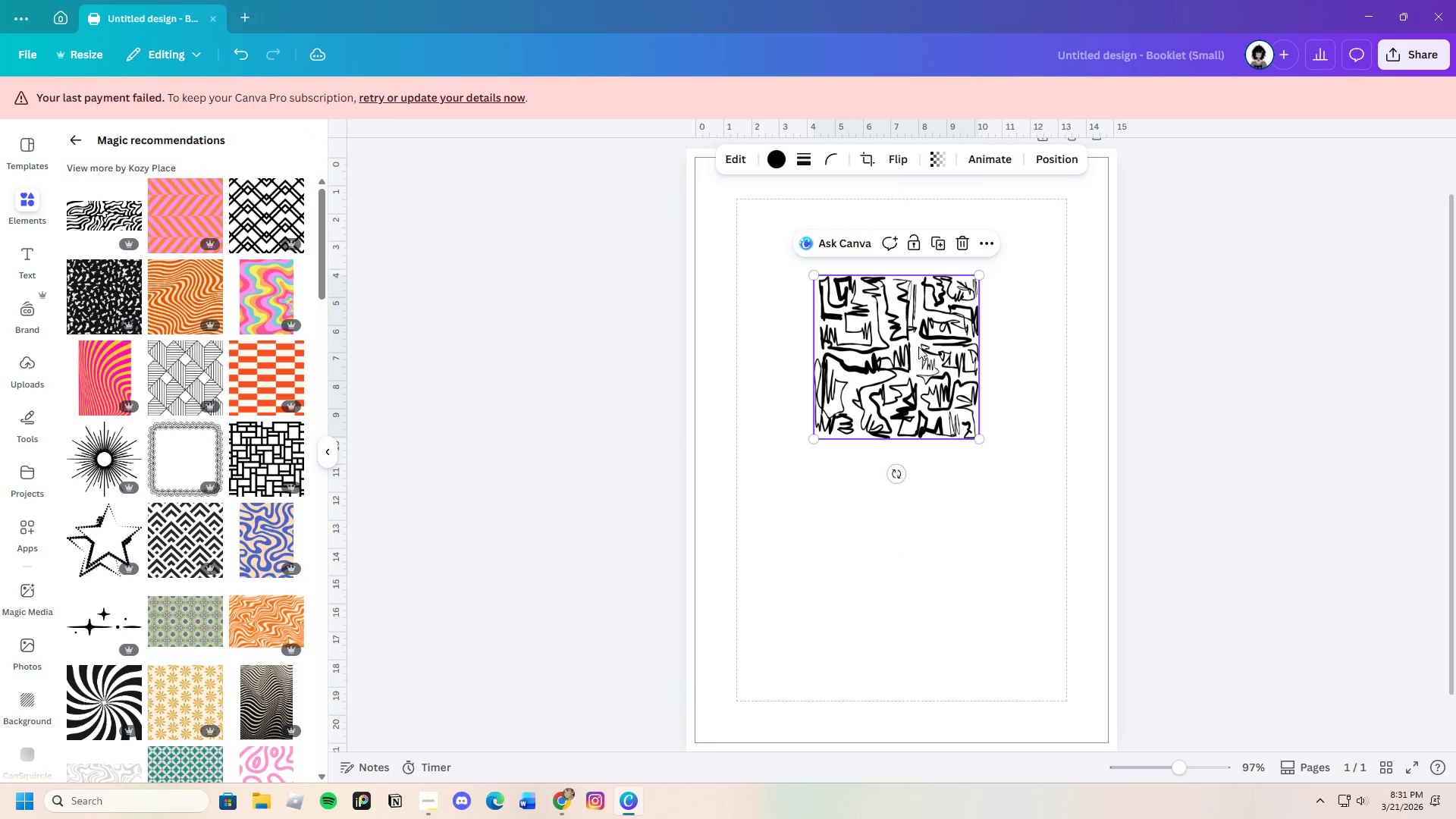 
left_click_drag(start_coordinate=[918, 347], to_coordinate=[923, 347])
 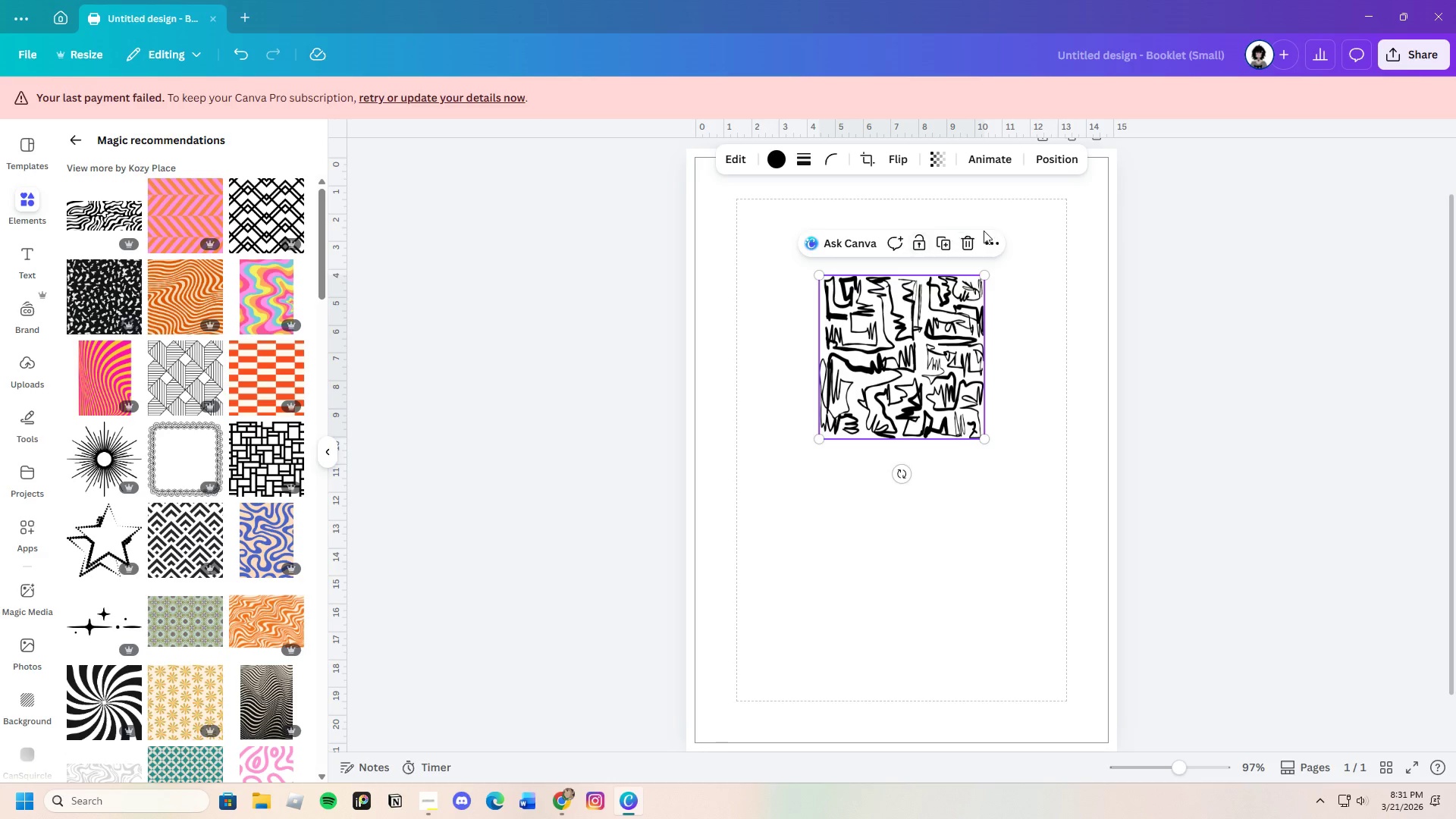 
left_click([972, 237])
 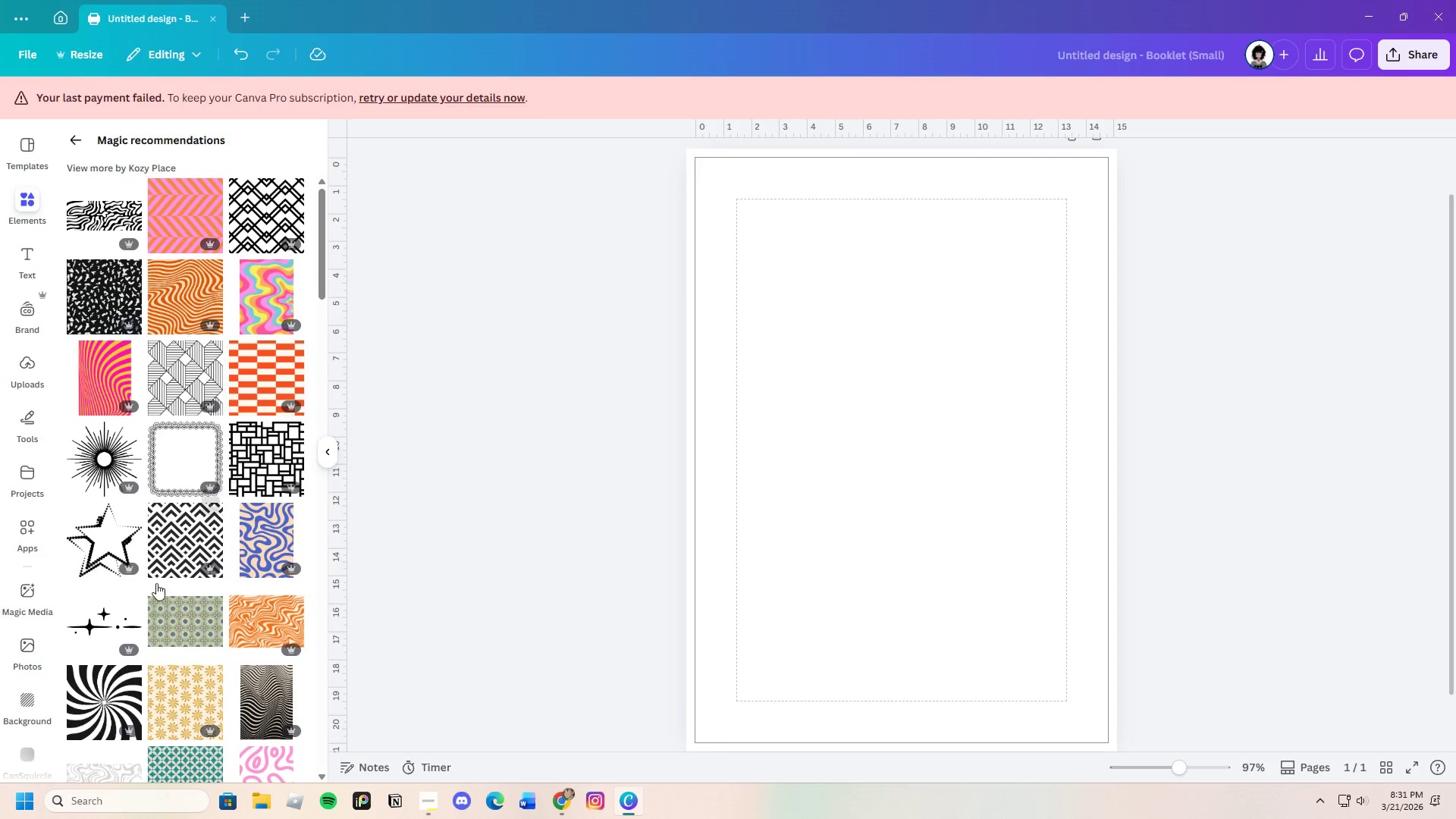 
scroll: coordinate [215, 583], scroll_direction: down, amount: 26.0
 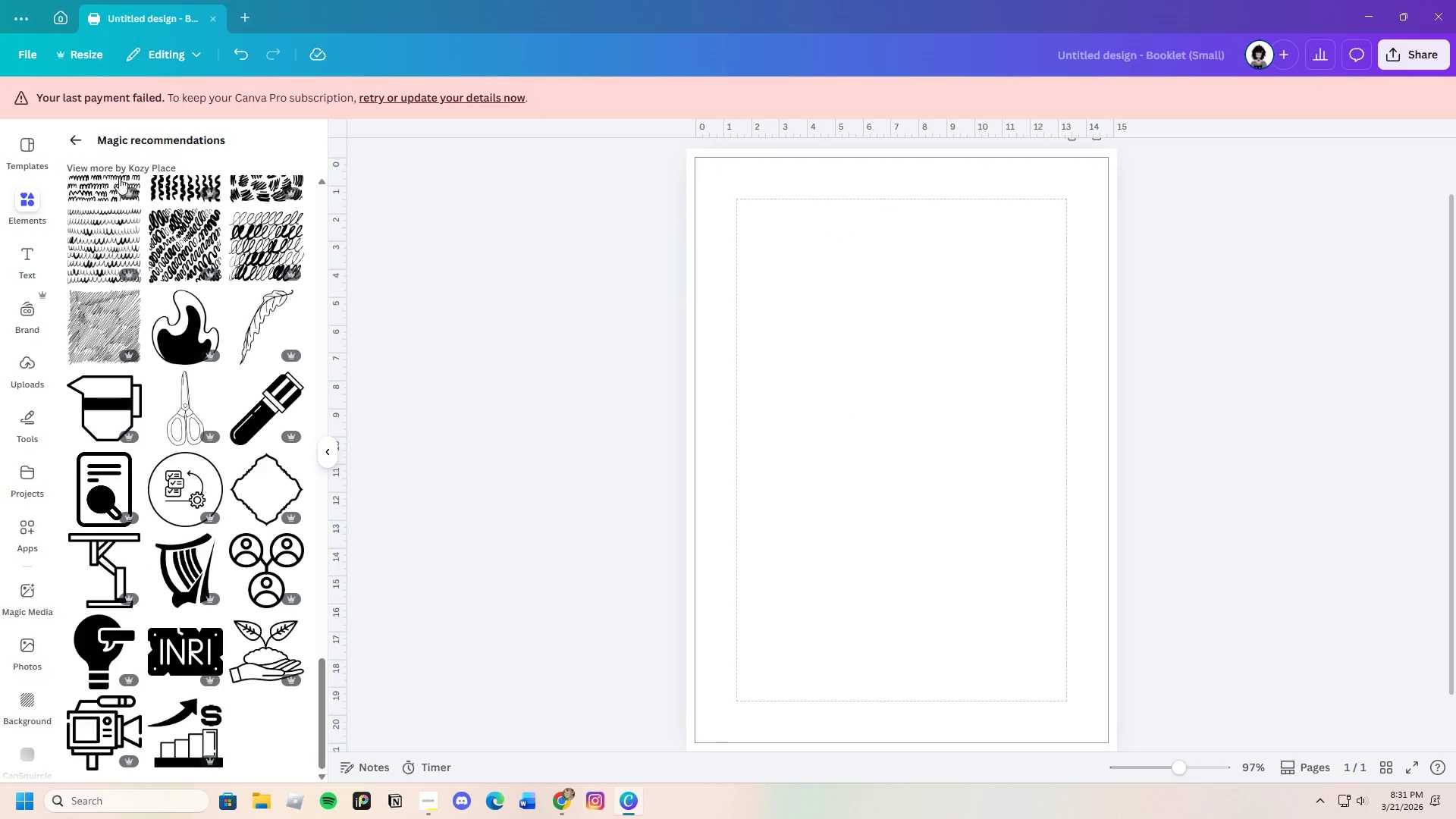 
left_click([78, 140])
 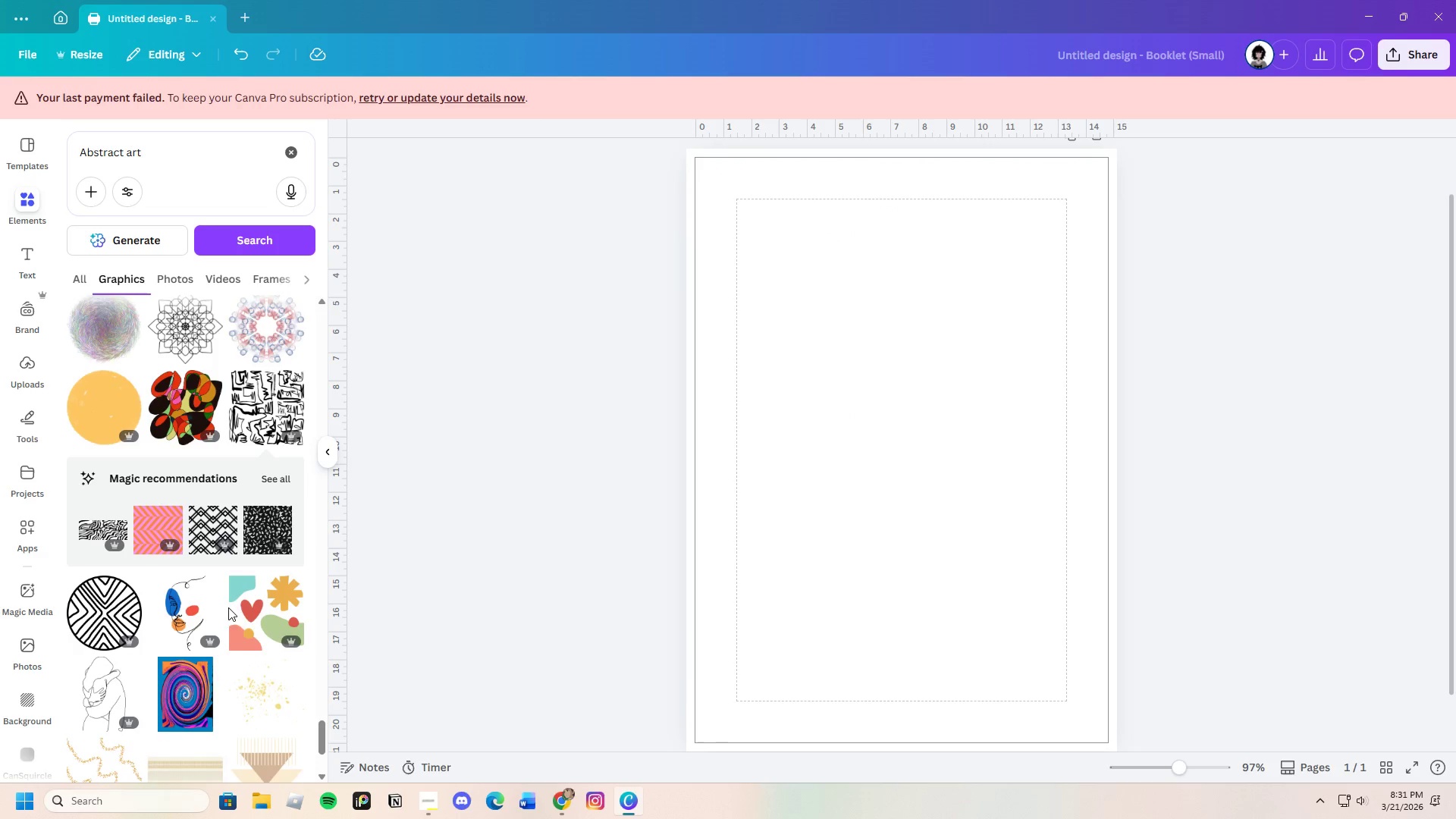 
scroll: coordinate [236, 623], scroll_direction: down, amount: 10.0
 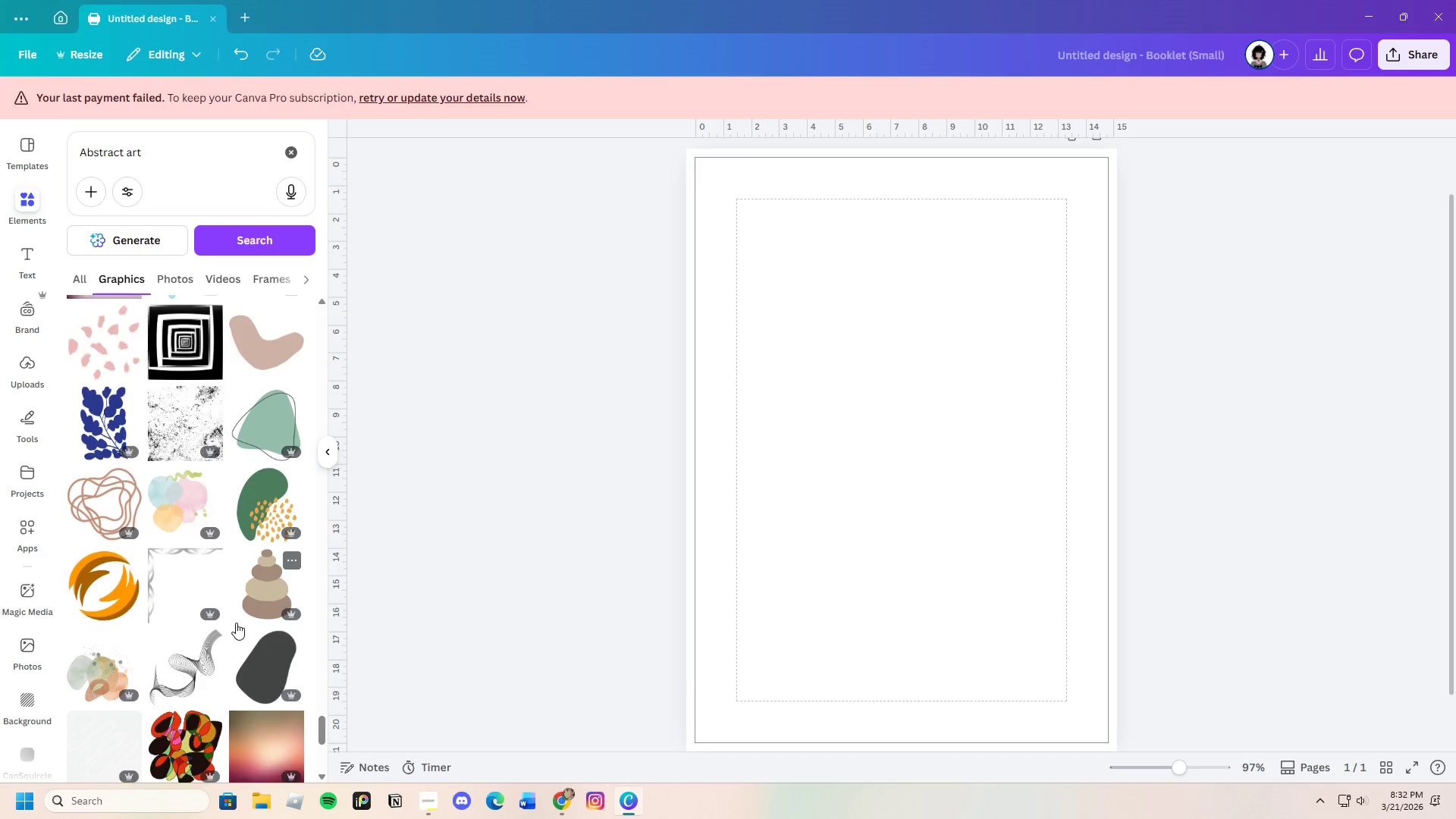 
scroll: coordinate [236, 623], scroll_direction: none, amount: 0.0
 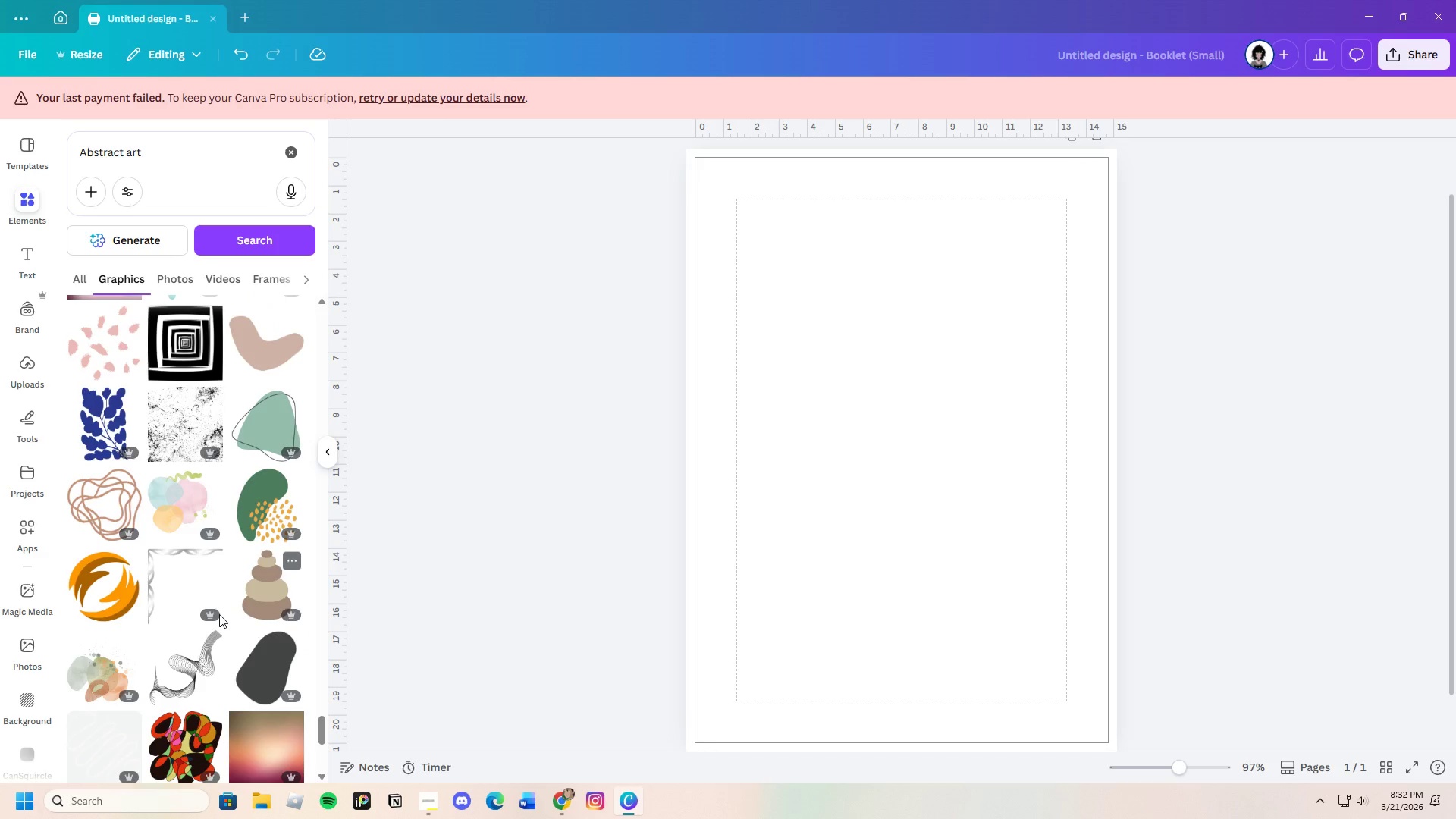 
left_click([158, 431])
 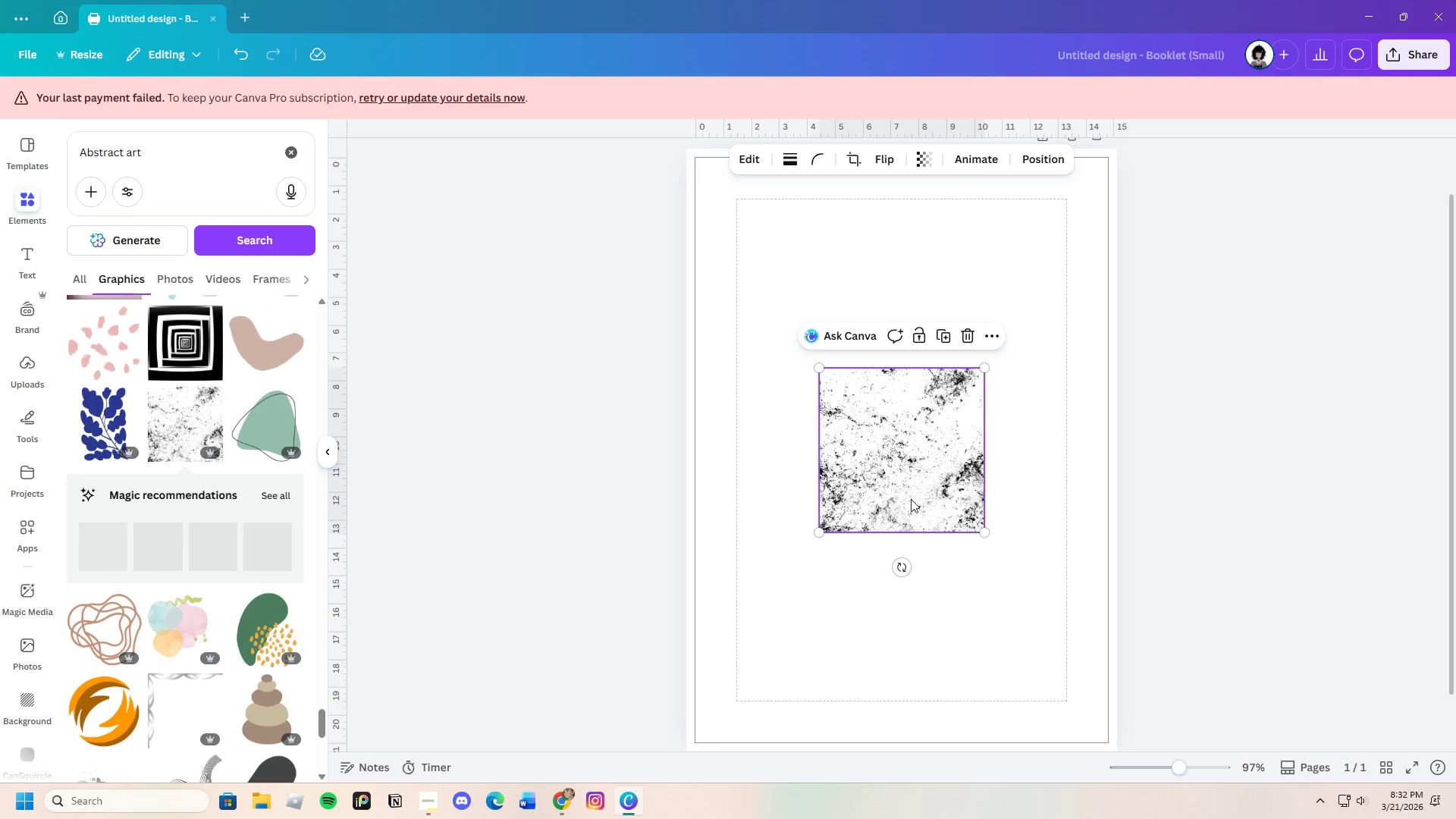 
left_click_drag(start_coordinate=[908, 481], to_coordinate=[909, 399])
 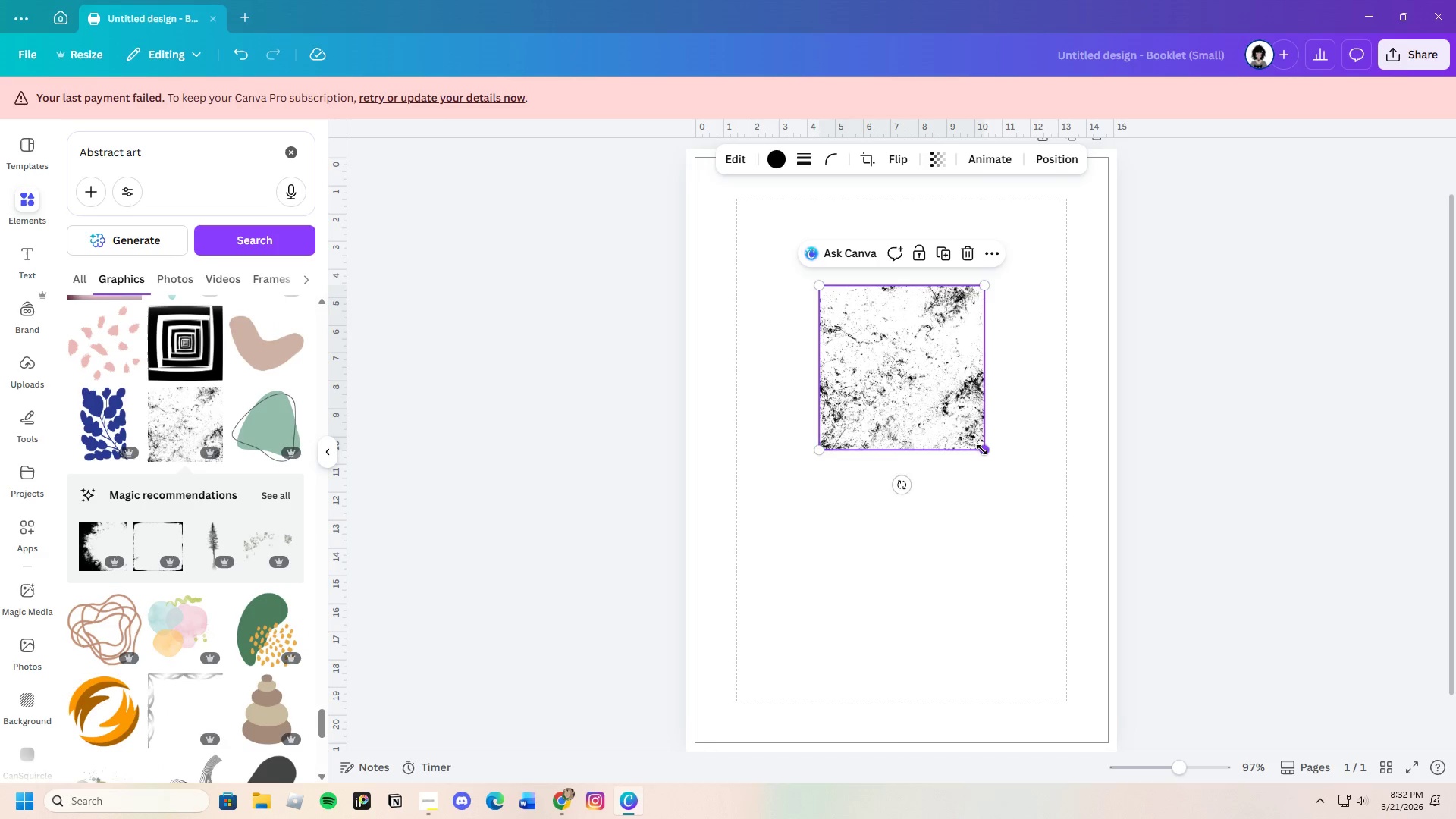 
left_click_drag(start_coordinate=[982, 450], to_coordinate=[1069, 518])
 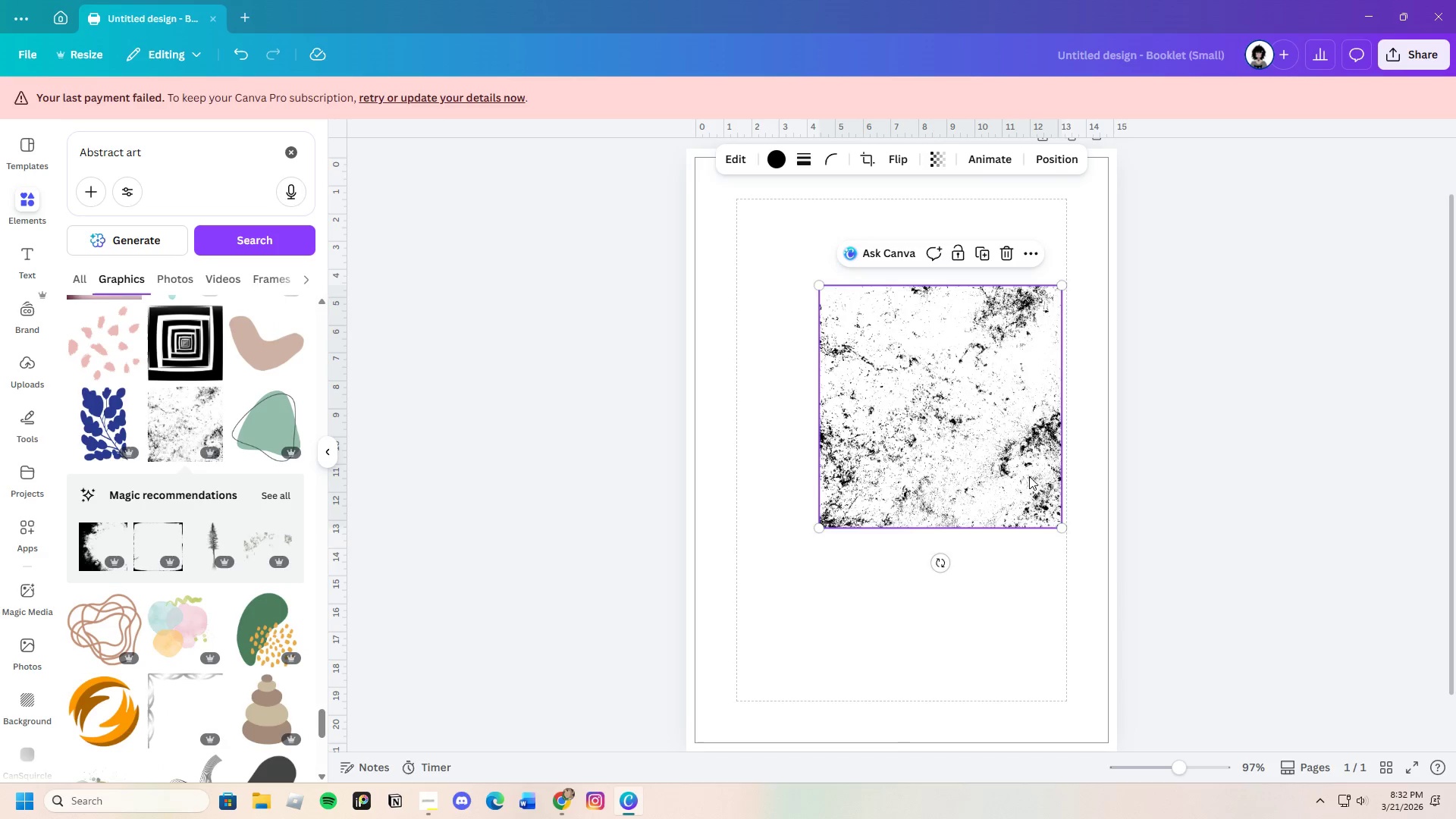 
left_click_drag(start_coordinate=[1026, 473], to_coordinate=[995, 435])
 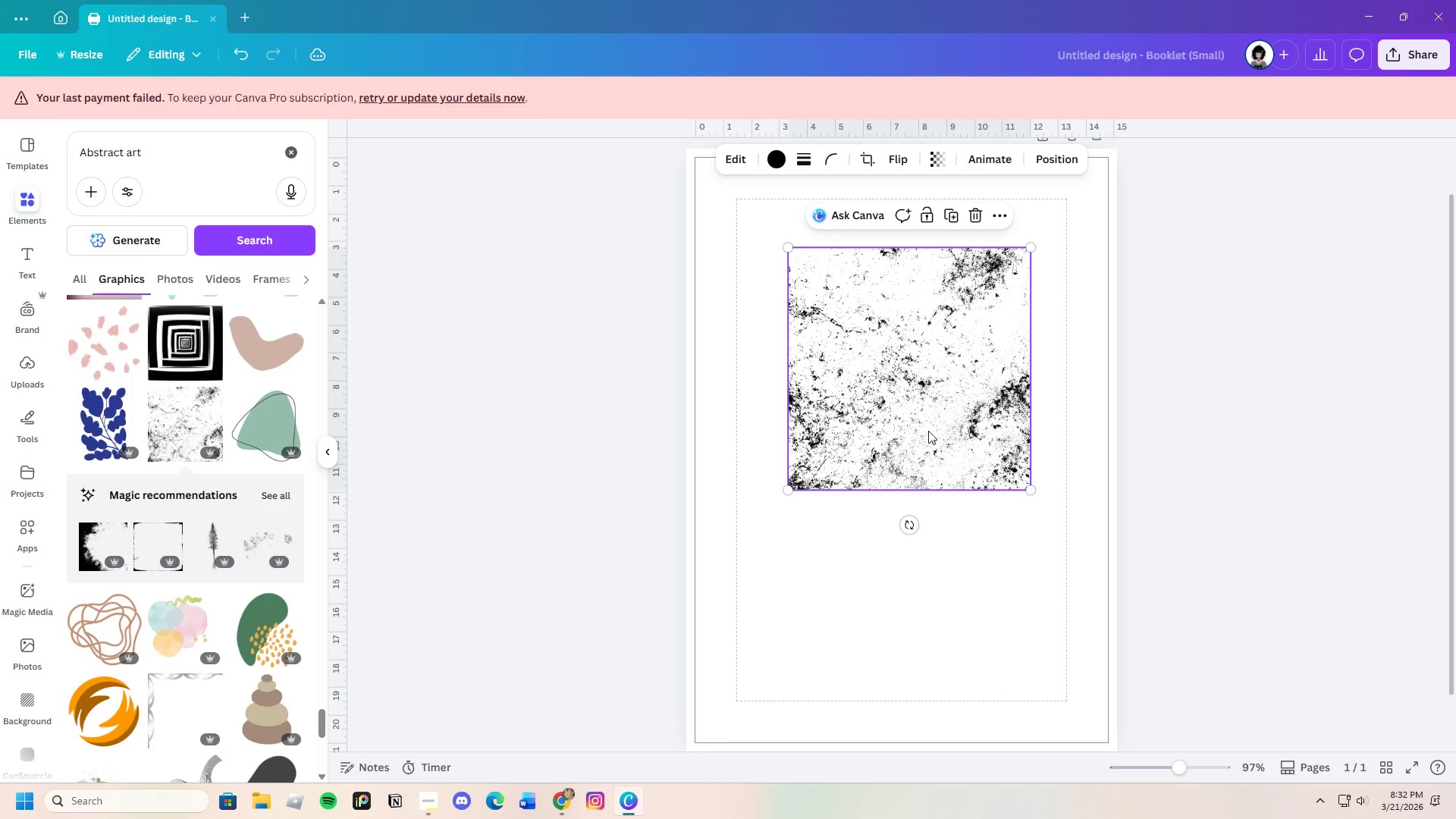 
left_click_drag(start_coordinate=[928, 431], to_coordinate=[924, 429])
 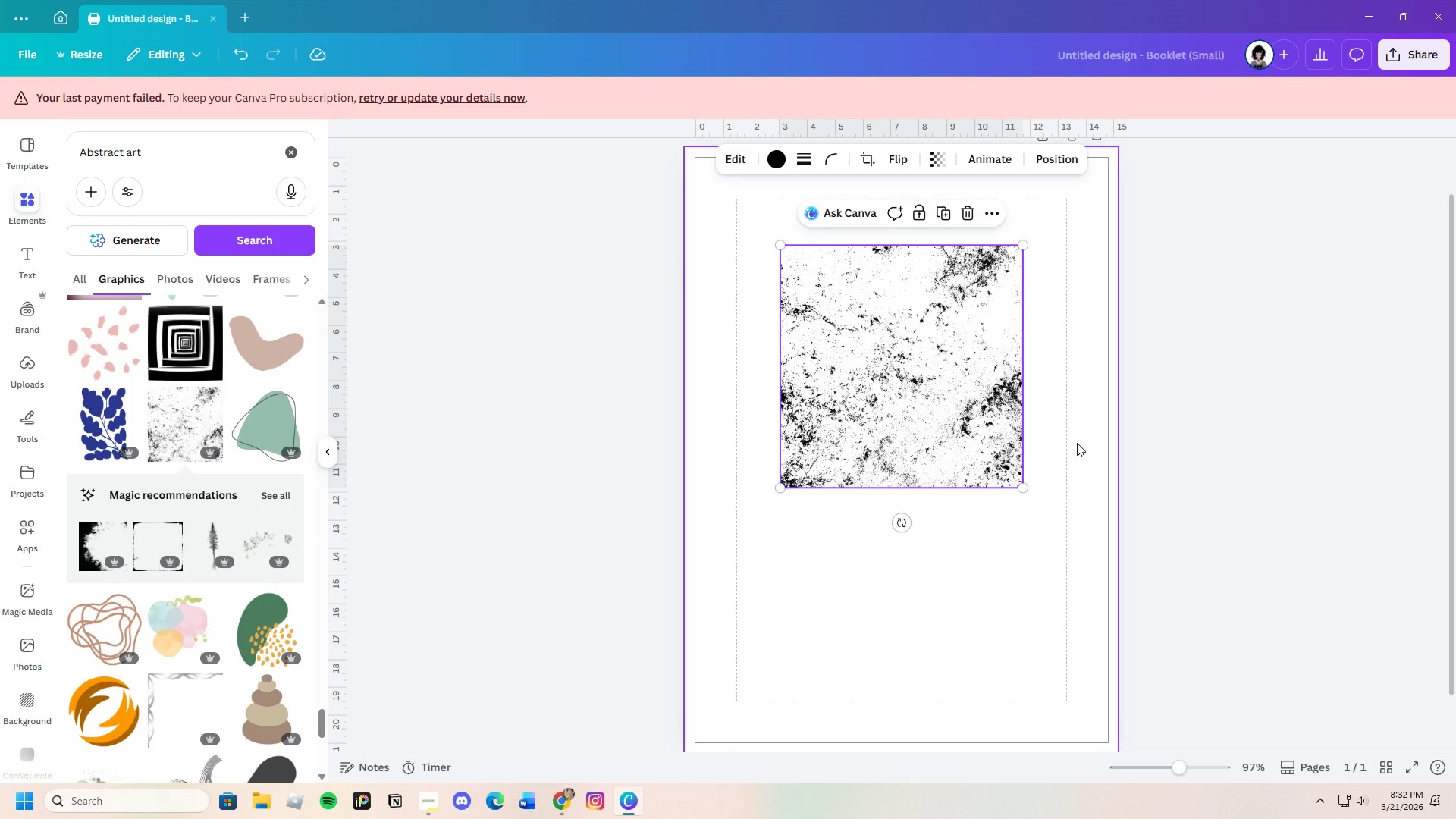 
left_click([1077, 443])
 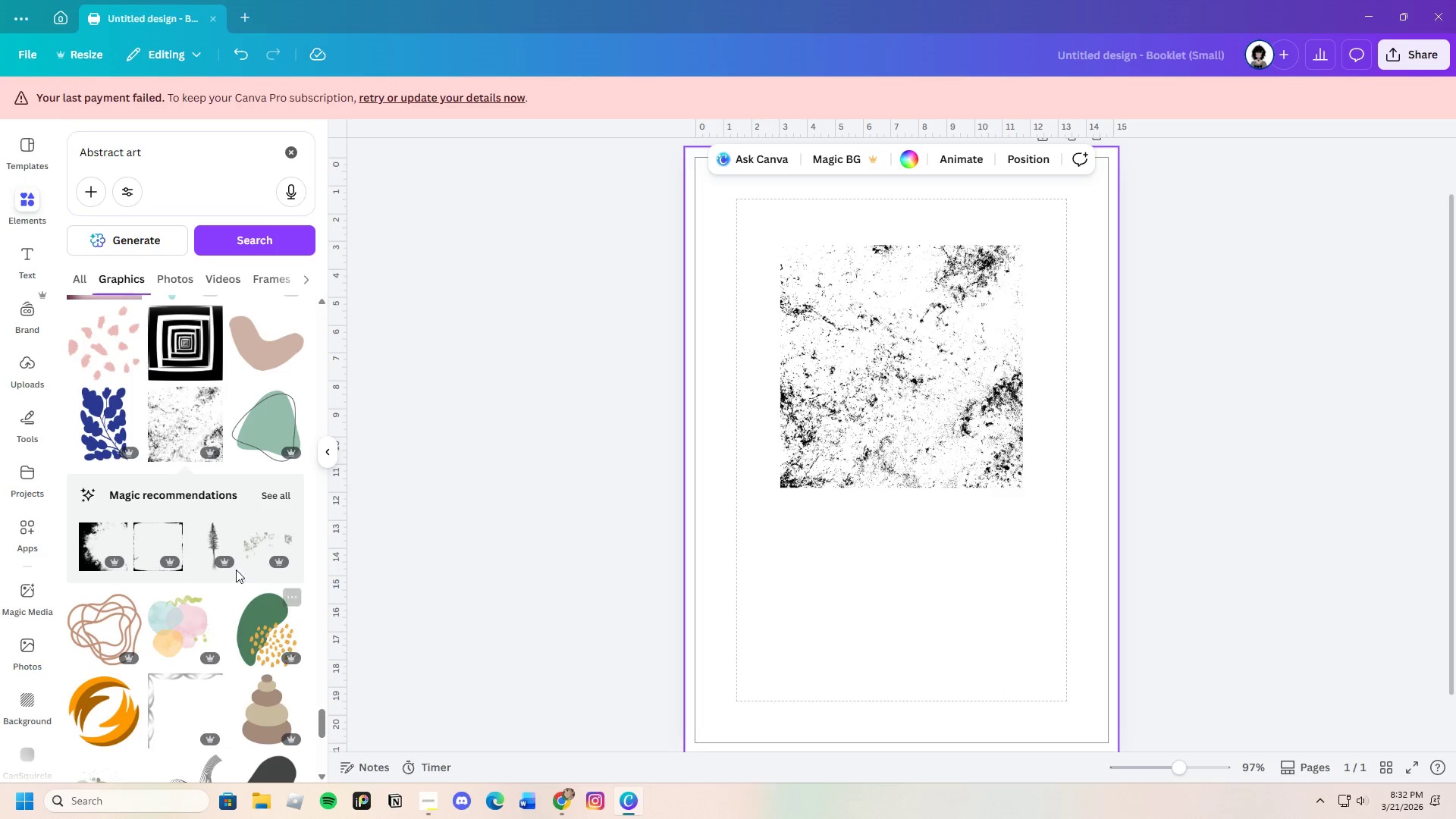 
left_click([262, 492])
 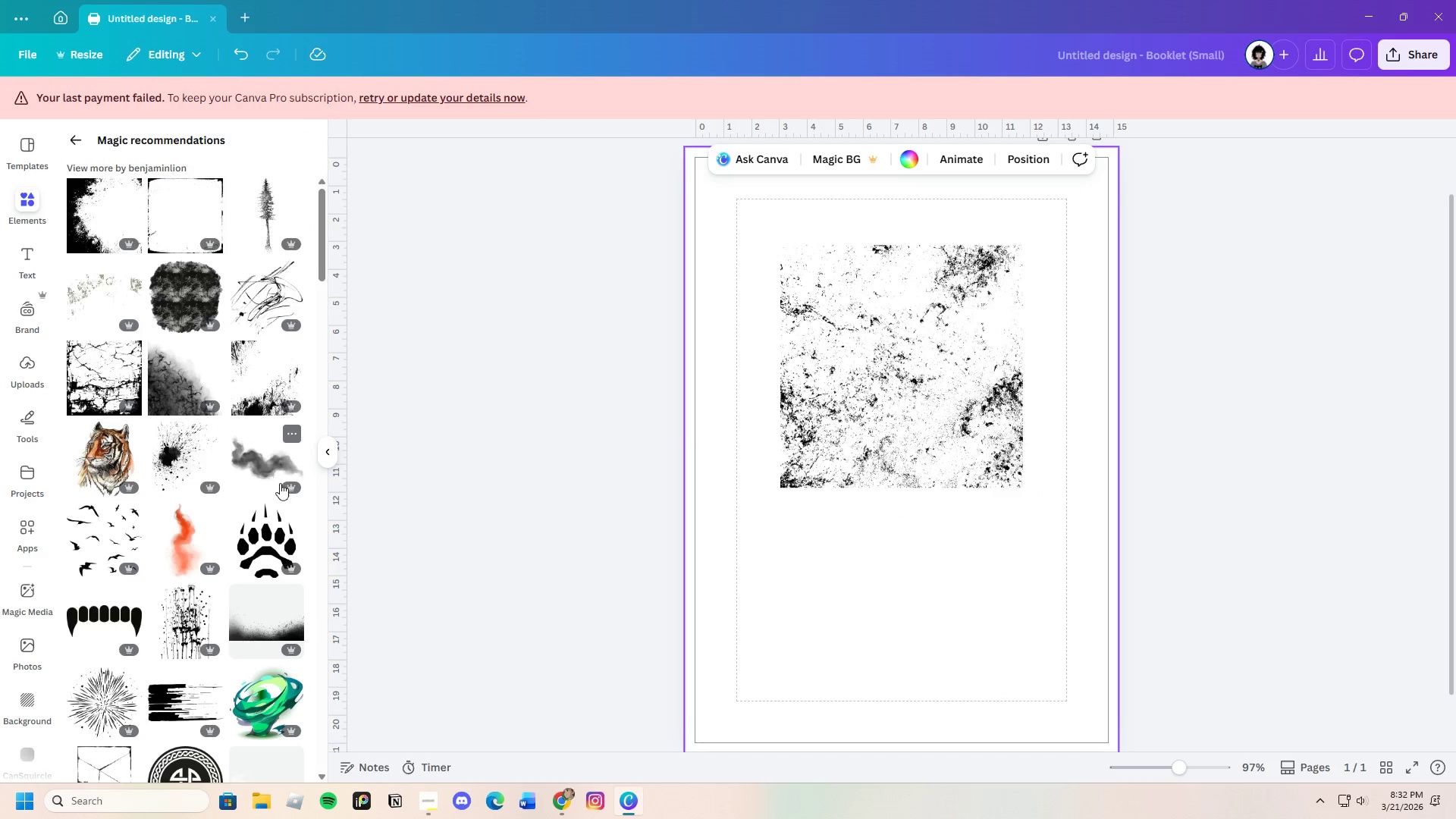 
scroll: coordinate [209, 608], scroll_direction: down, amount: 4.0
 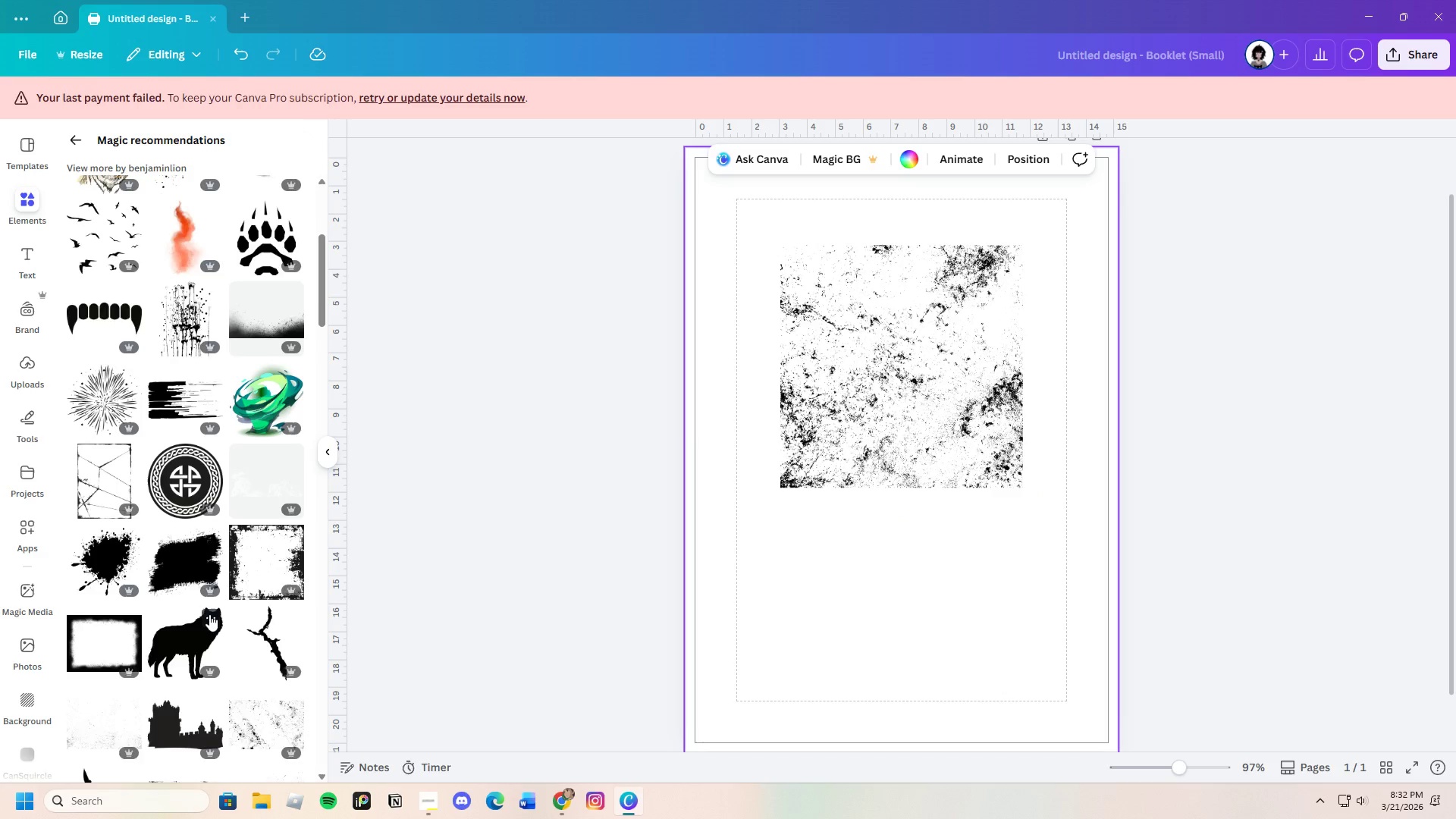 
scroll: coordinate [209, 614], scroll_direction: up, amount: 3.0
 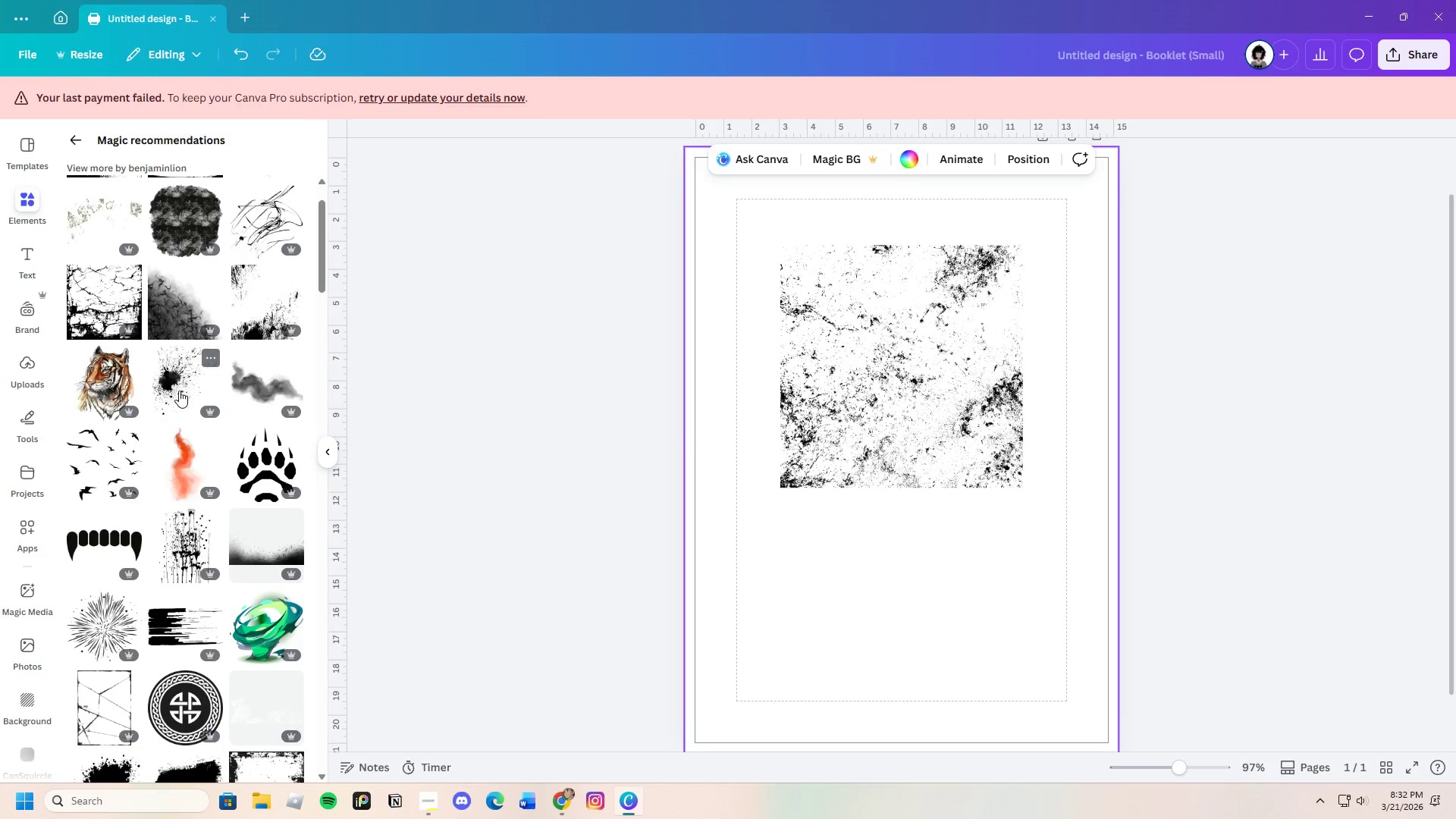 
left_click_drag(start_coordinate=[179, 390], to_coordinate=[175, 388])
 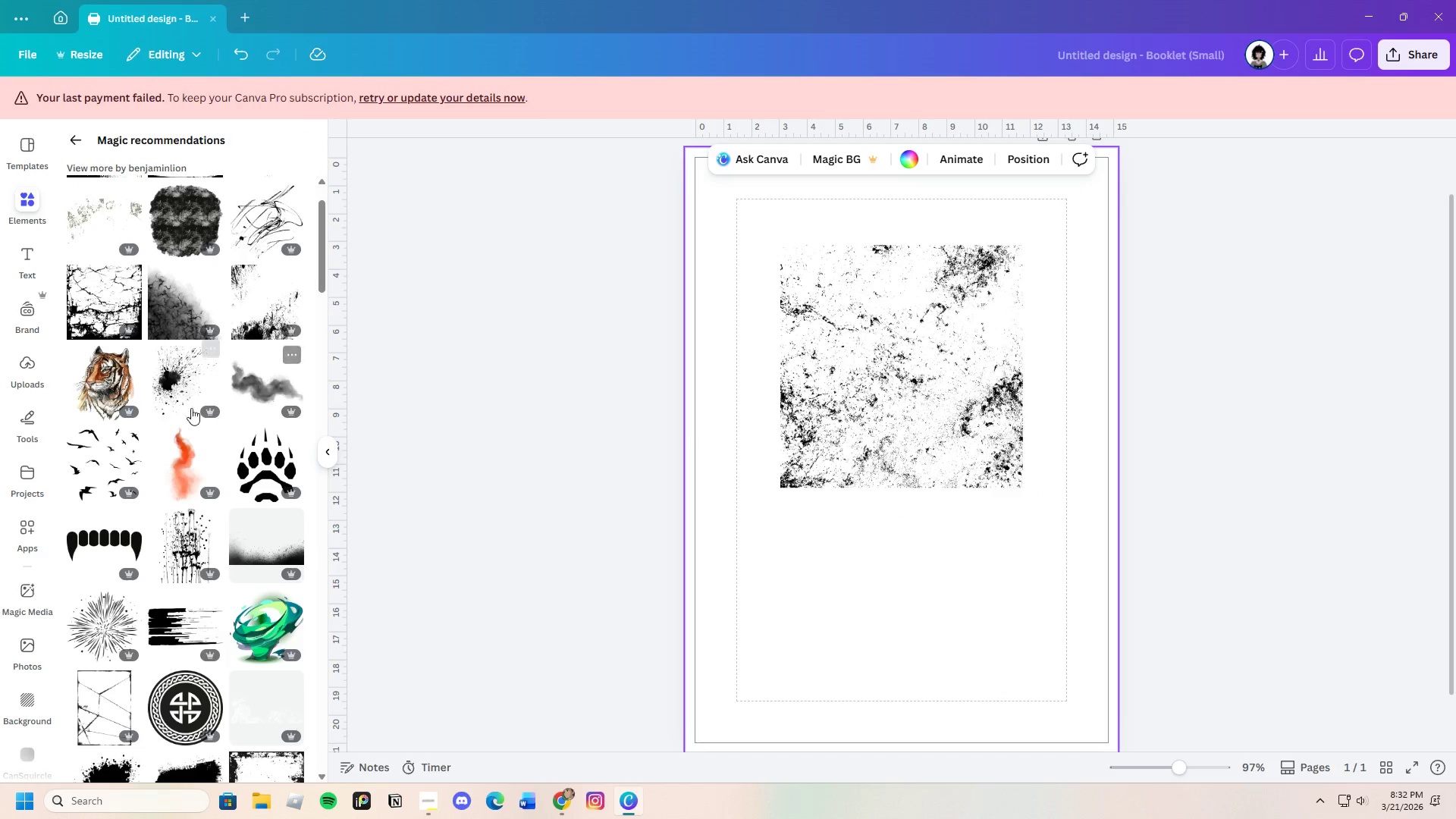 
left_click([176, 390])
 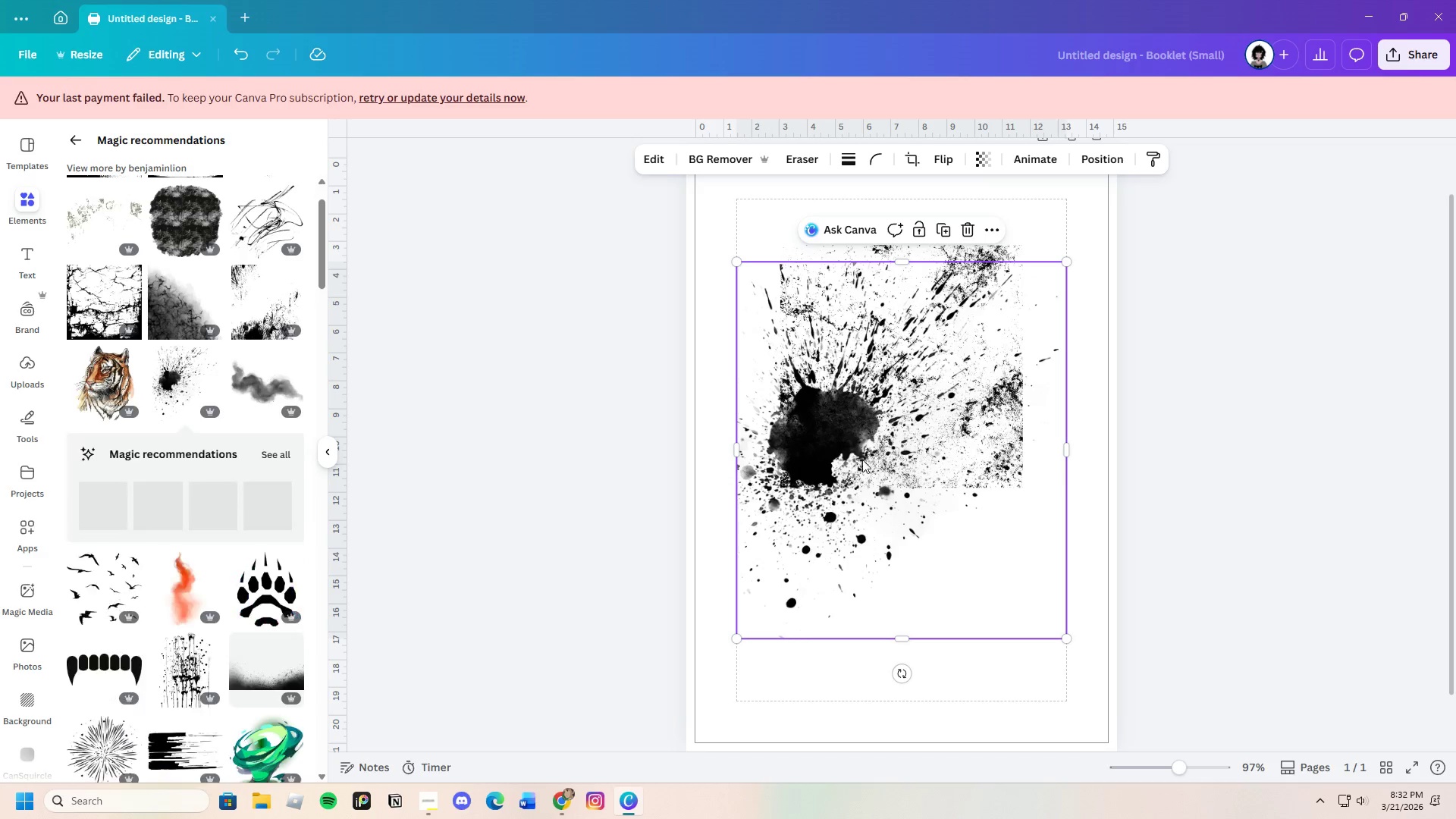 
left_click_drag(start_coordinate=[828, 453], to_coordinate=[887, 413])
 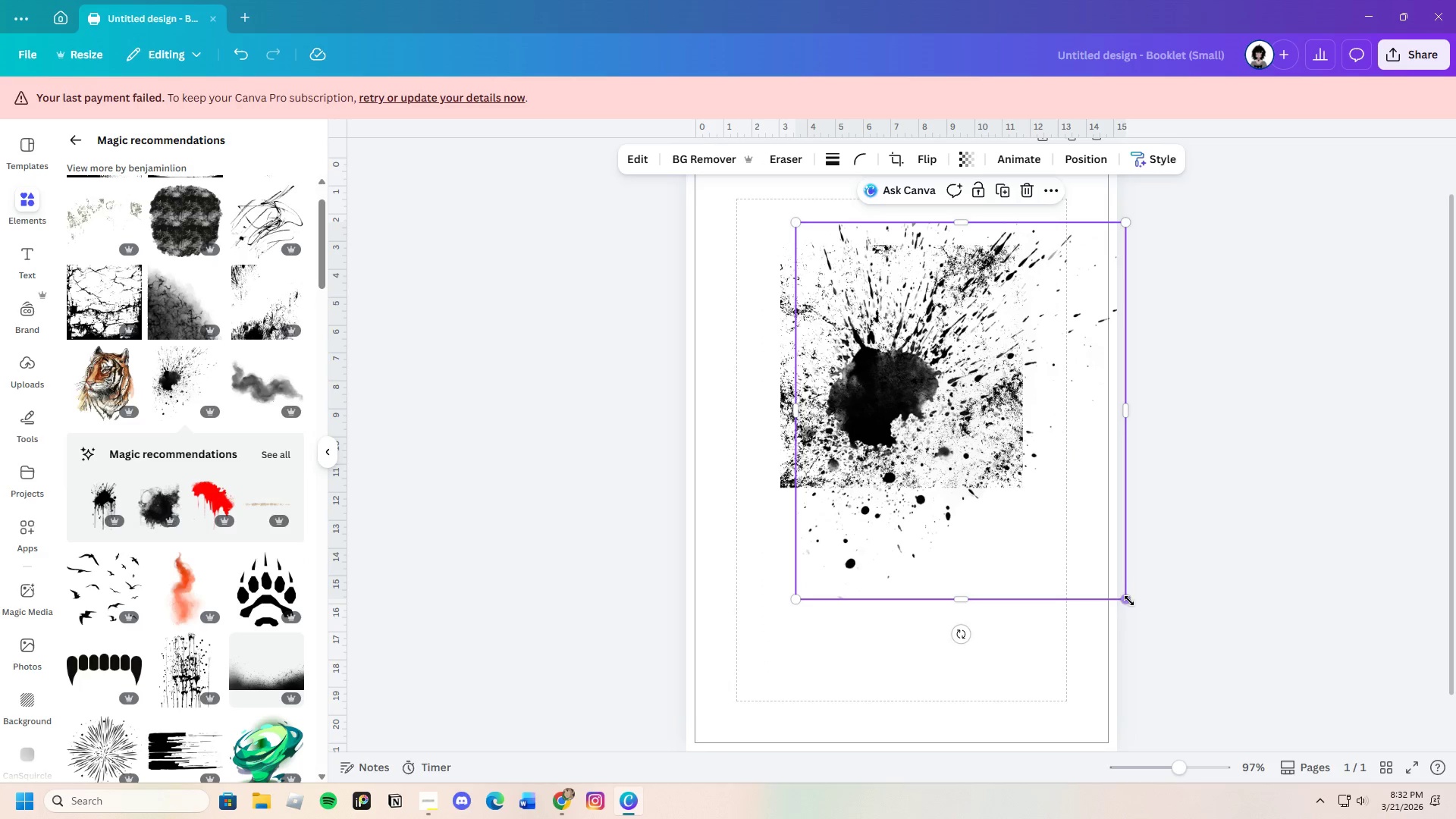 
left_click_drag(start_coordinate=[1125, 596], to_coordinate=[1027, 443])
 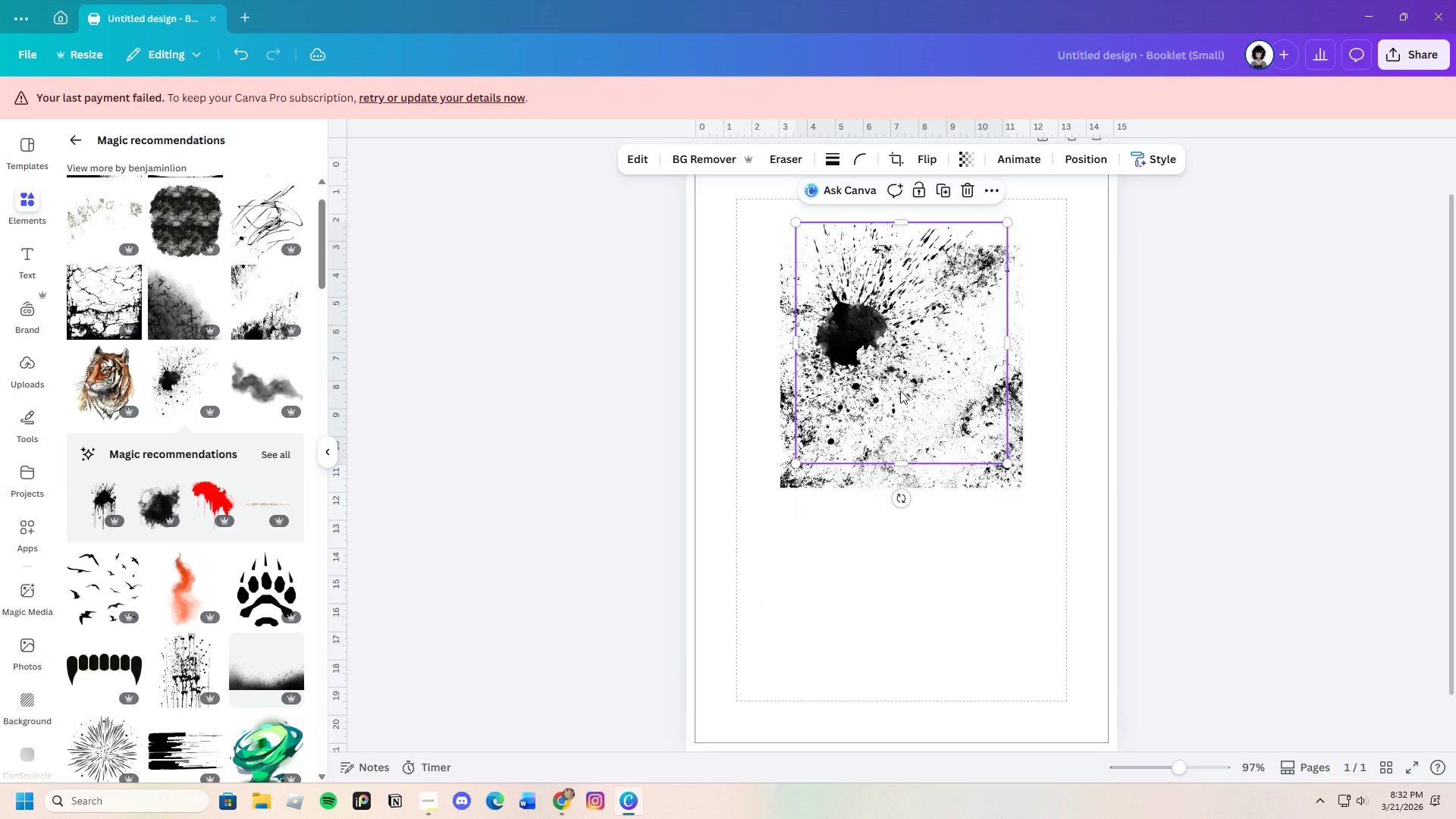 
left_click_drag(start_coordinate=[900, 391], to_coordinate=[886, 388])
 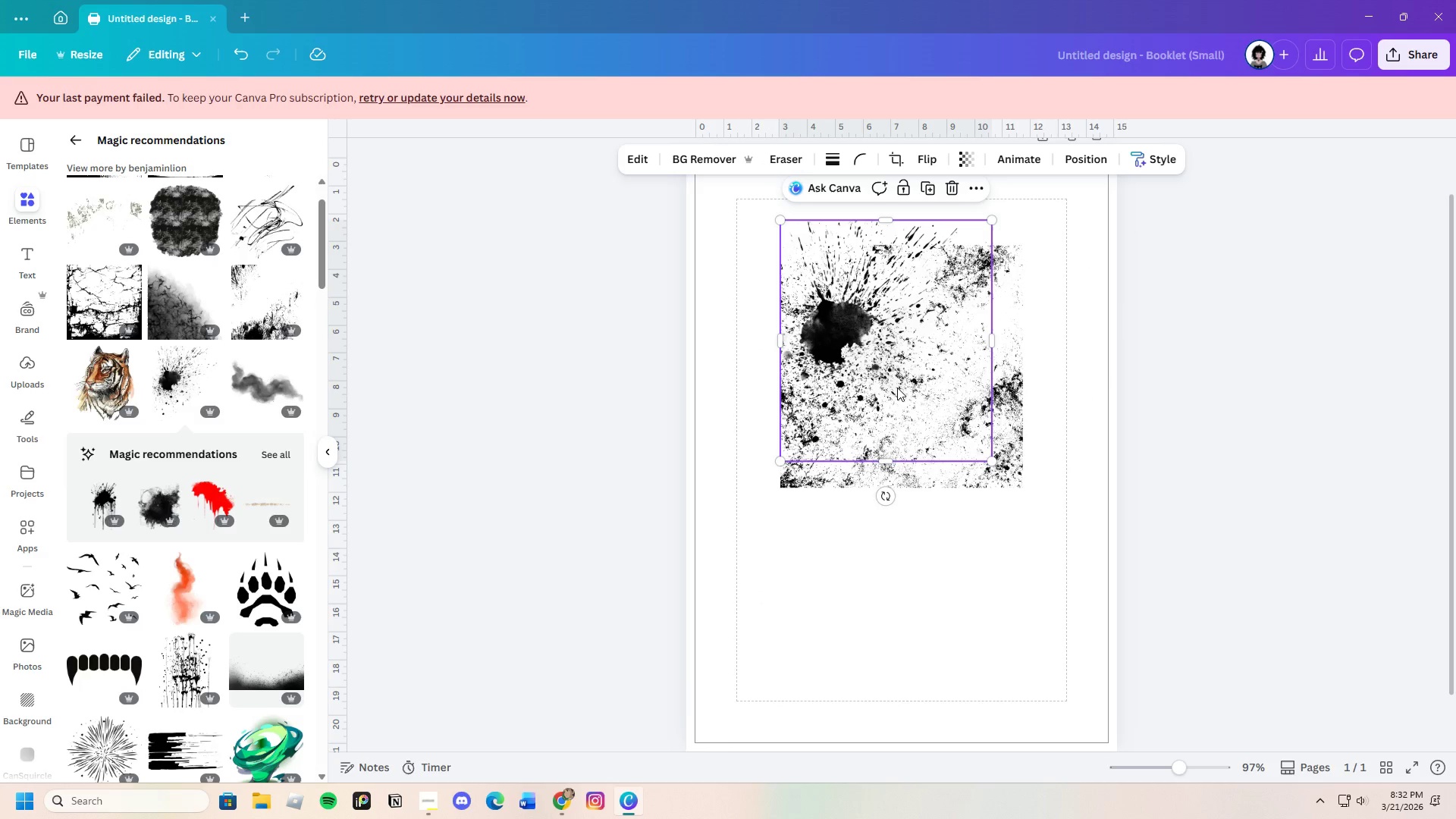 
left_click([1100, 366])
 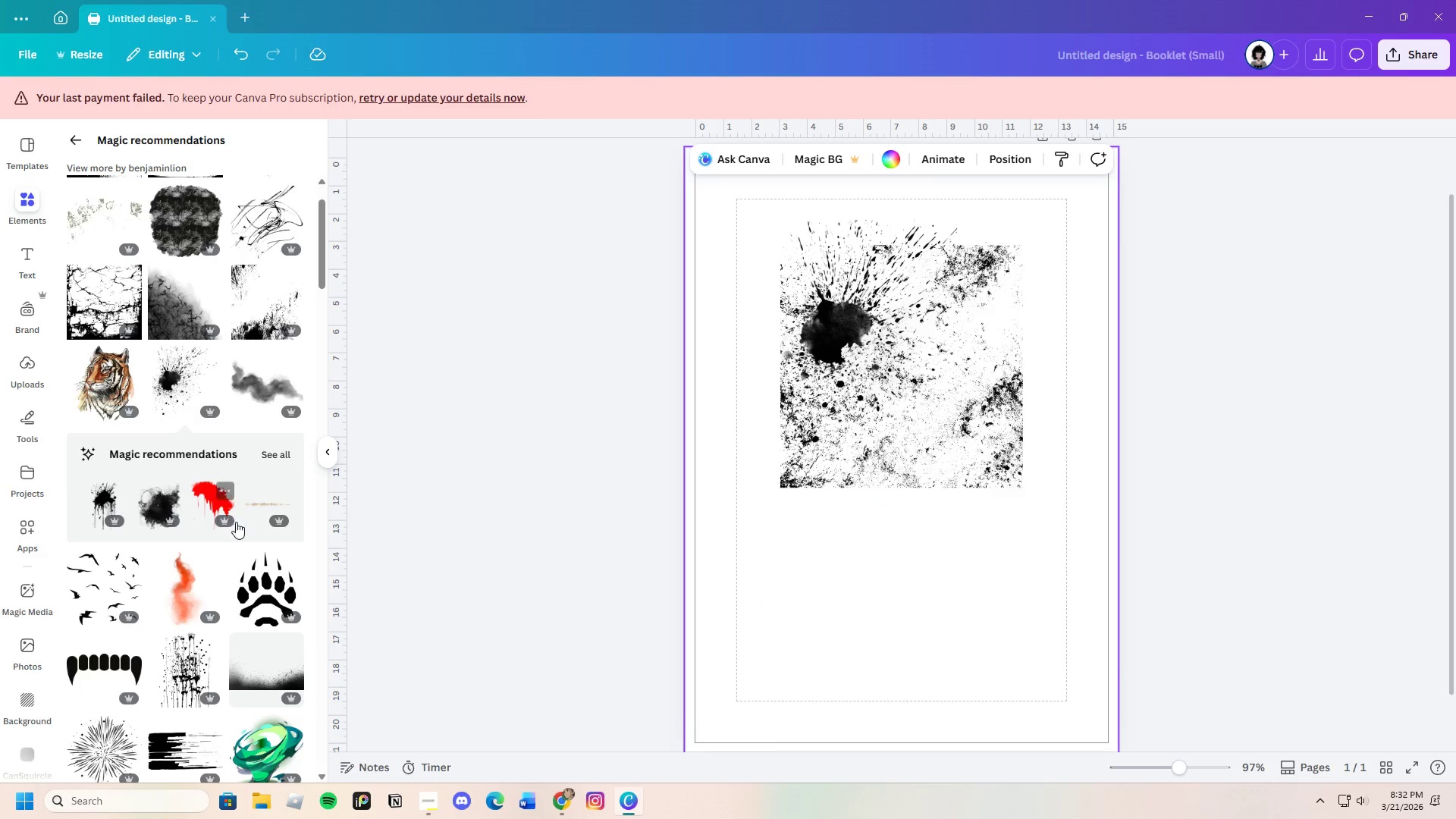 
scroll: coordinate [233, 570], scroll_direction: down, amount: 14.0
 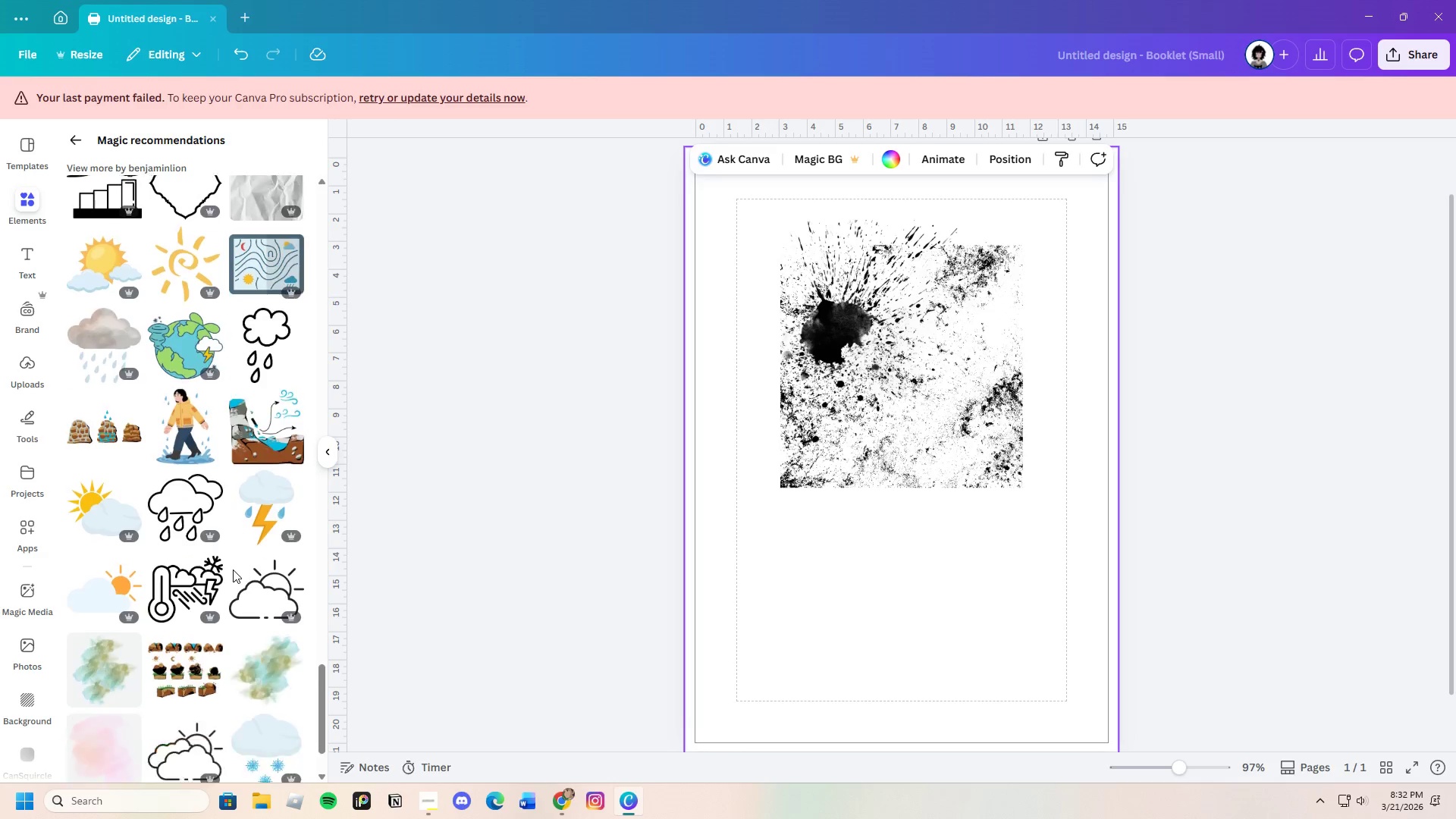 
scroll: coordinate [234, 570], scroll_direction: down, amount: 3.0
 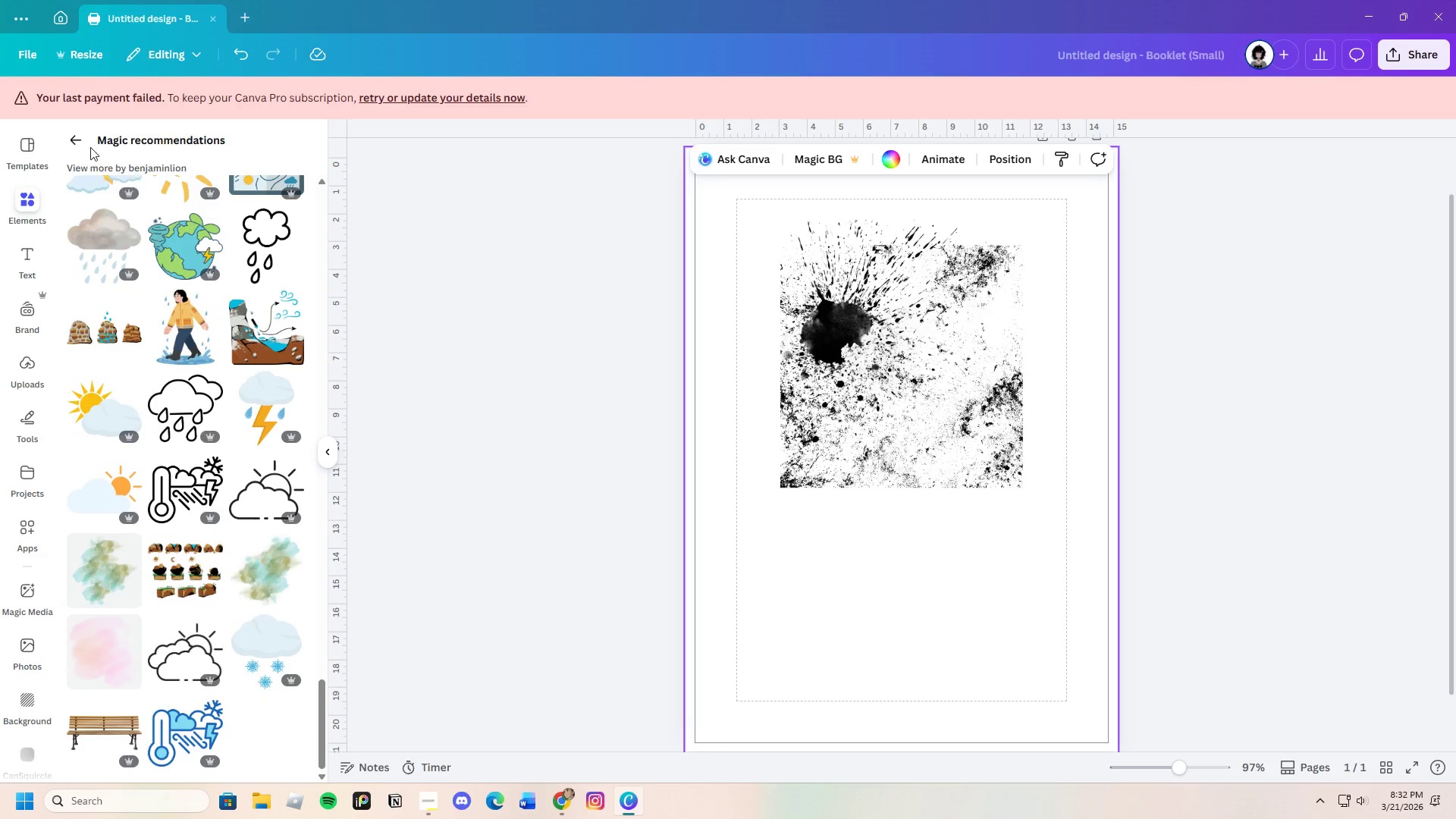 
left_click([82, 137])
 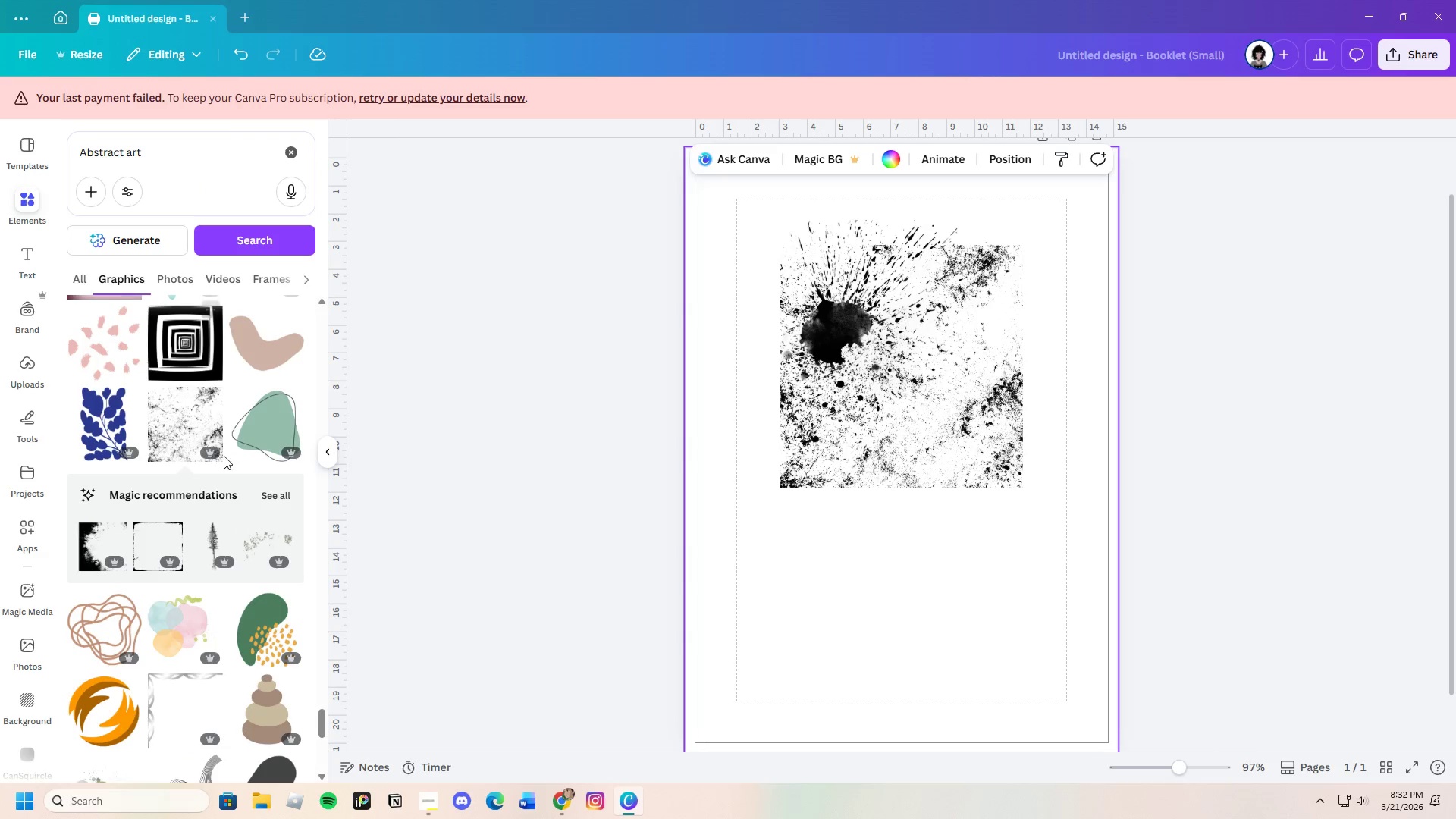 
scroll: coordinate [254, 642], scroll_direction: down, amount: 28.0
 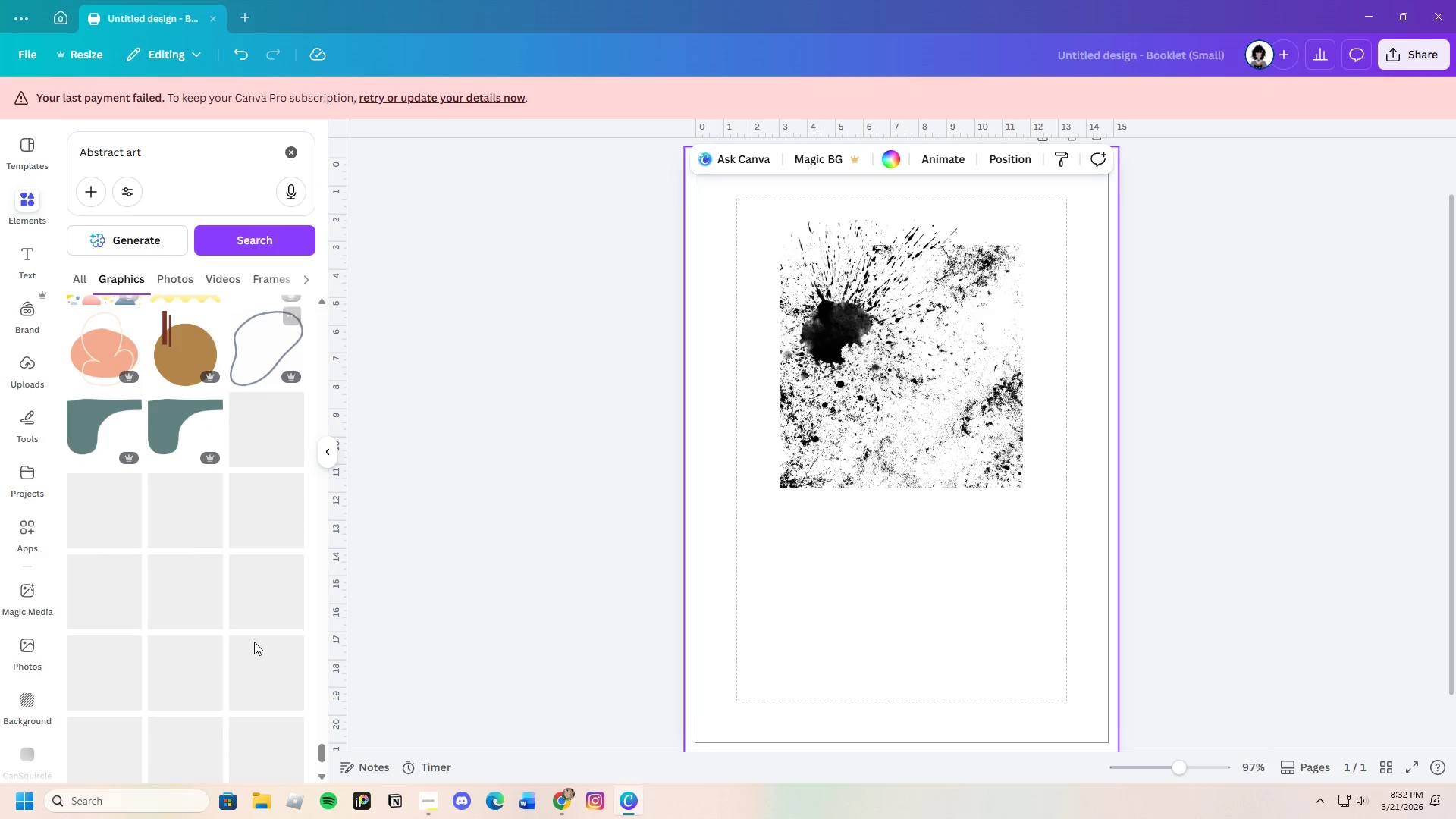 
scroll: coordinate [253, 641], scroll_direction: down, amount: 19.0
 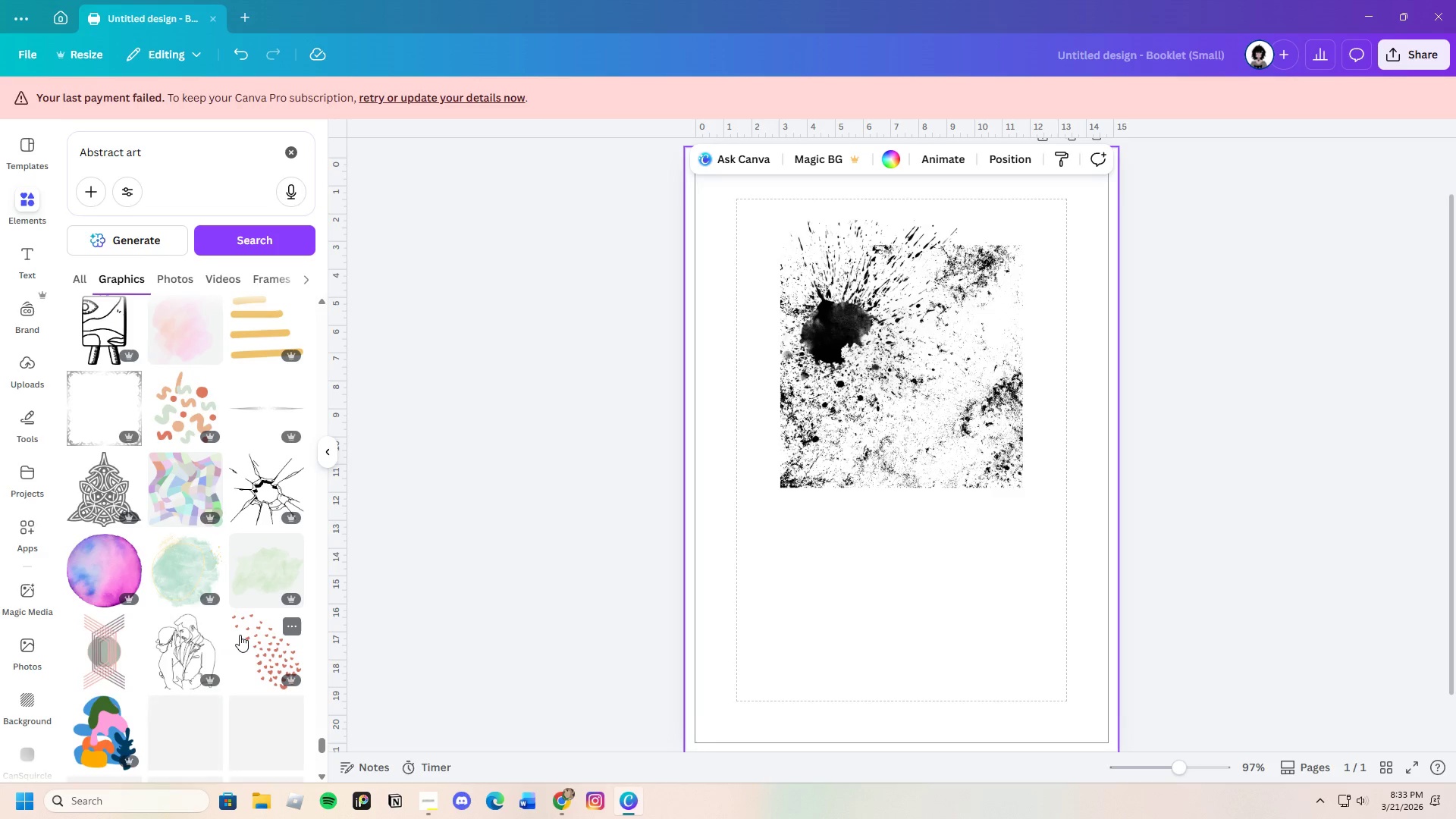 
scroll: coordinate [234, 631], scroll_direction: down, amount: 20.0
 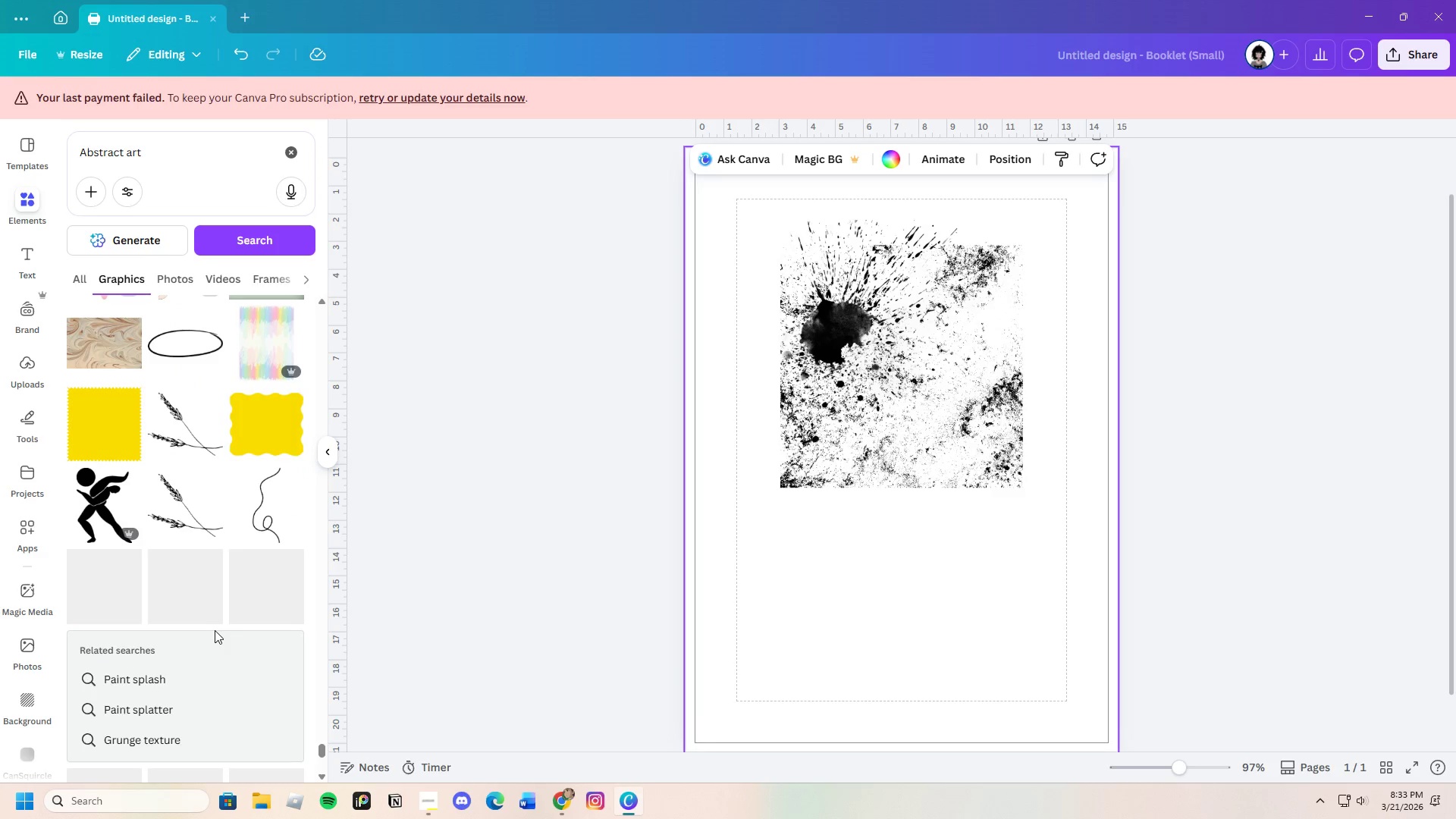 
scroll: coordinate [214, 627], scroll_direction: down, amount: 20.0
 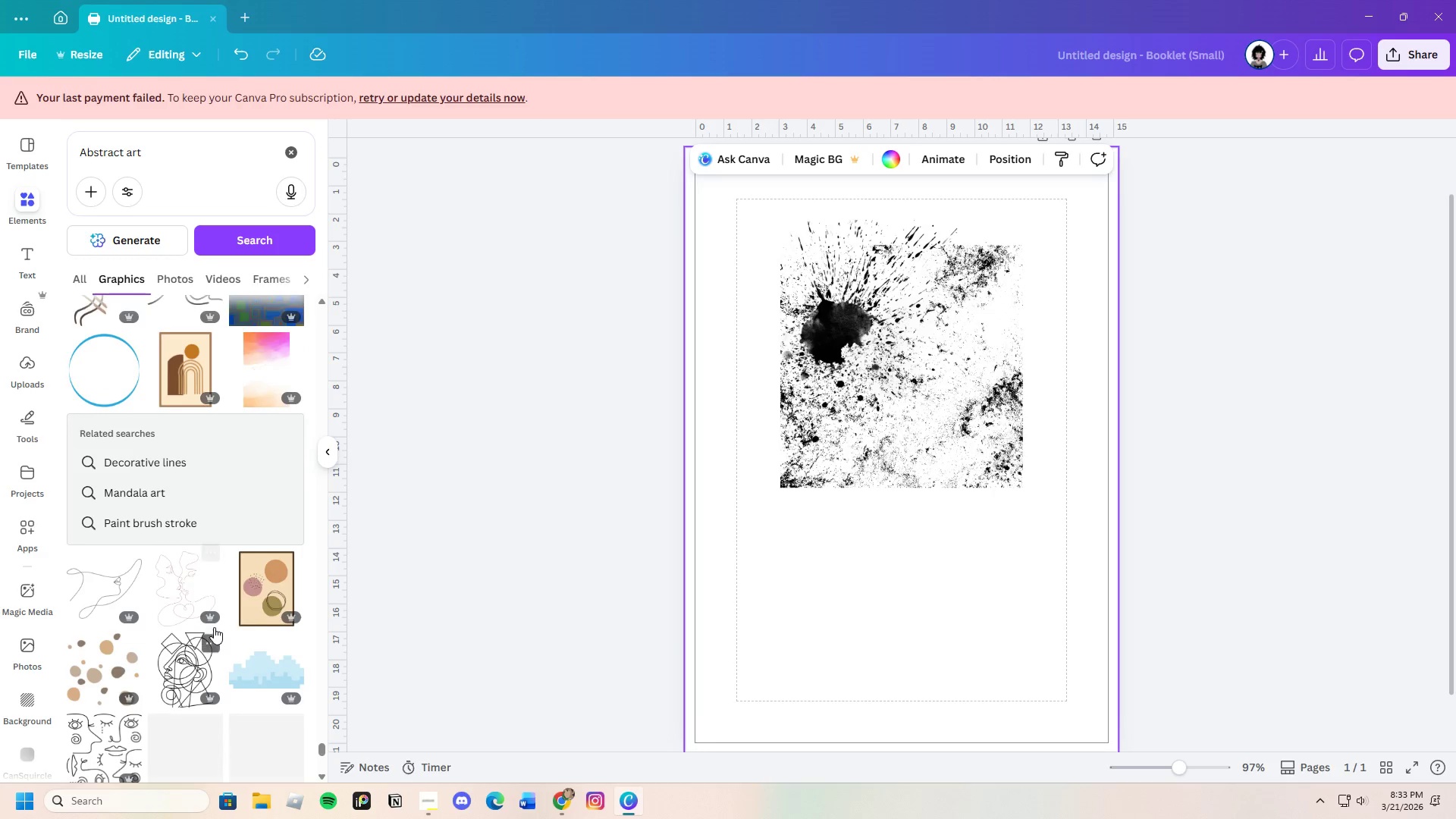 
scroll: coordinate [197, 644], scroll_direction: down, amount: 20.0
 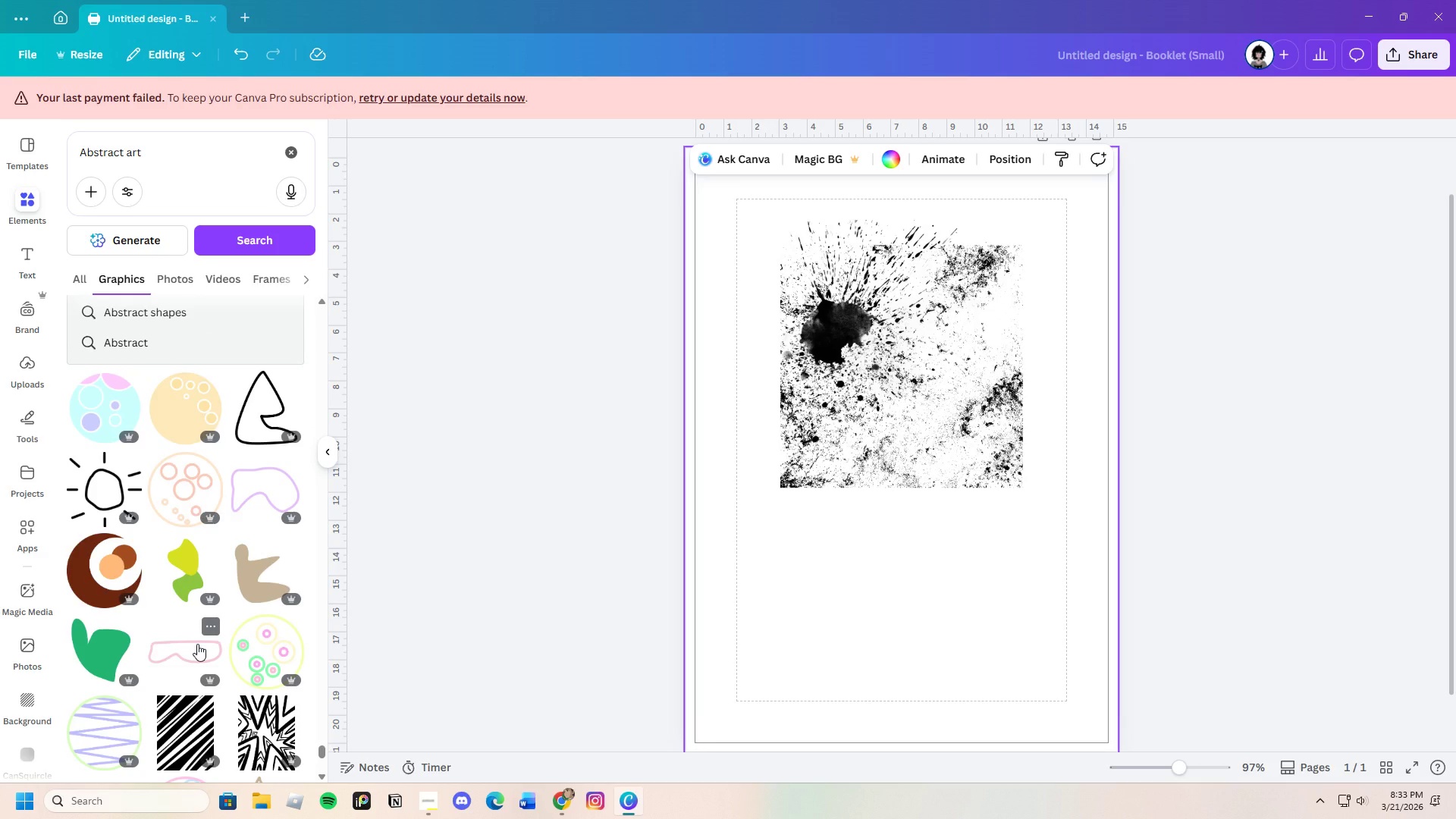 
wait(5.47)
 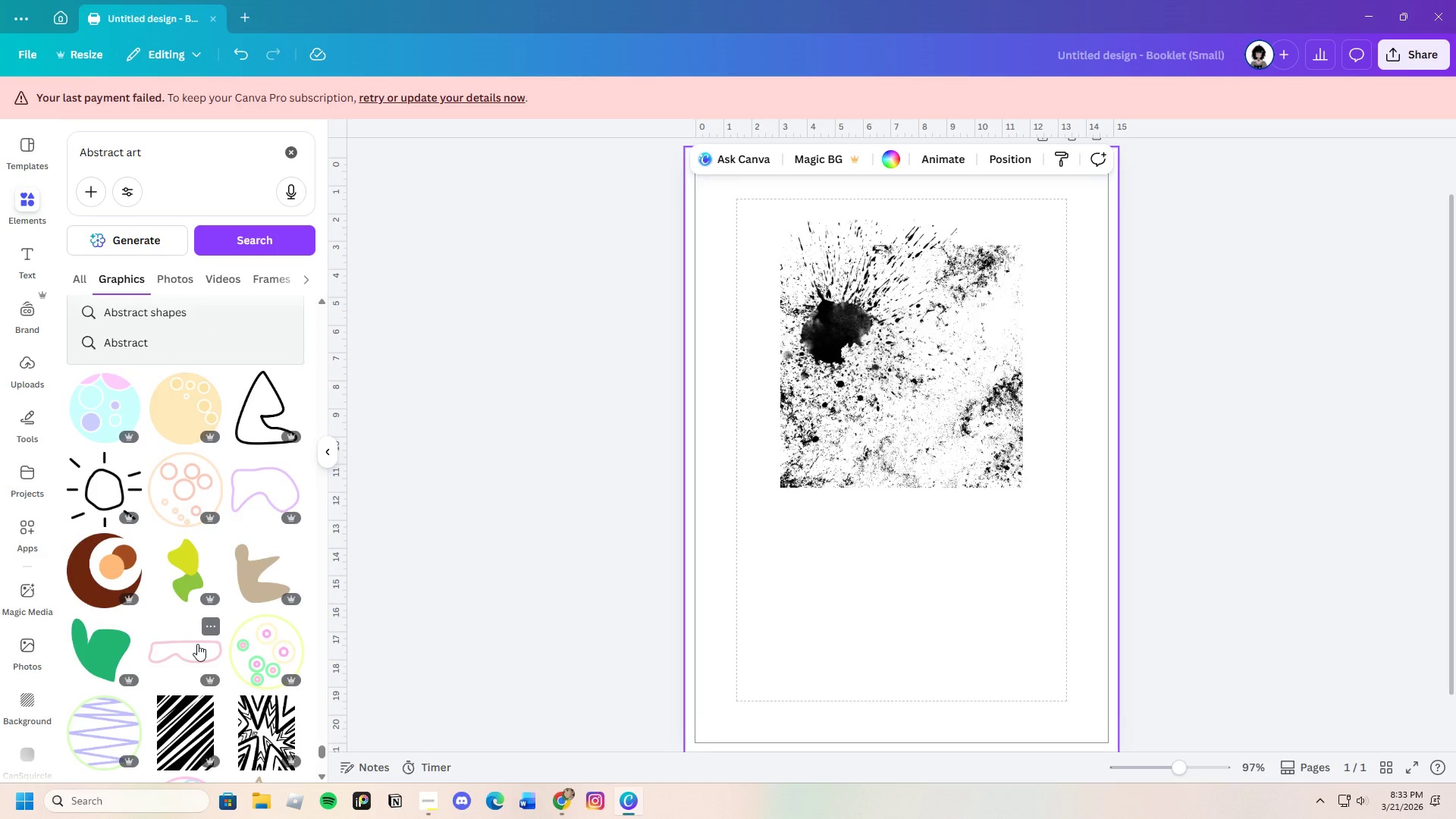 
scroll: coordinate [192, 642], scroll_direction: down, amount: 27.0
 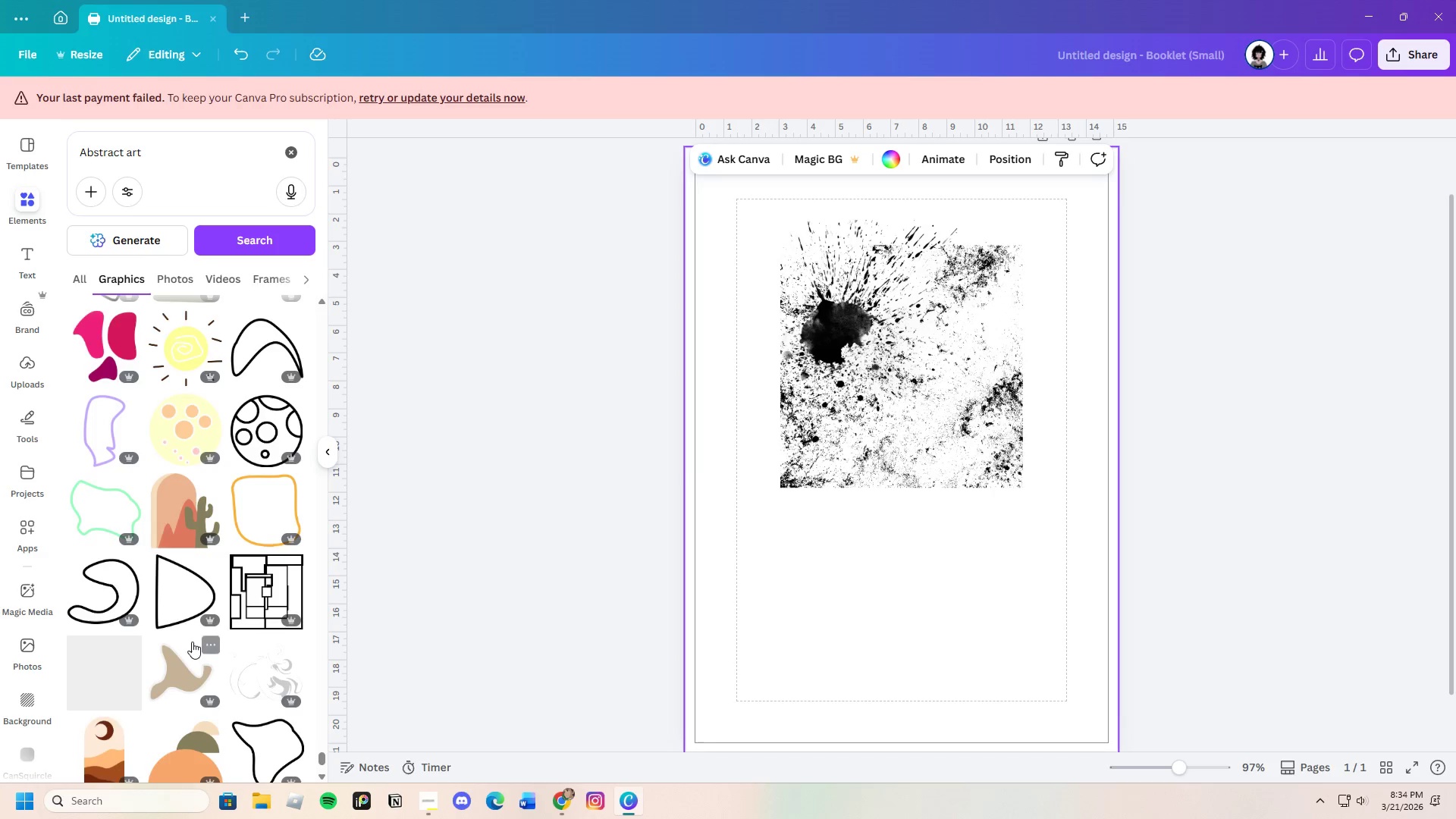 
scroll: coordinate [192, 641], scroll_direction: down, amount: 33.0
 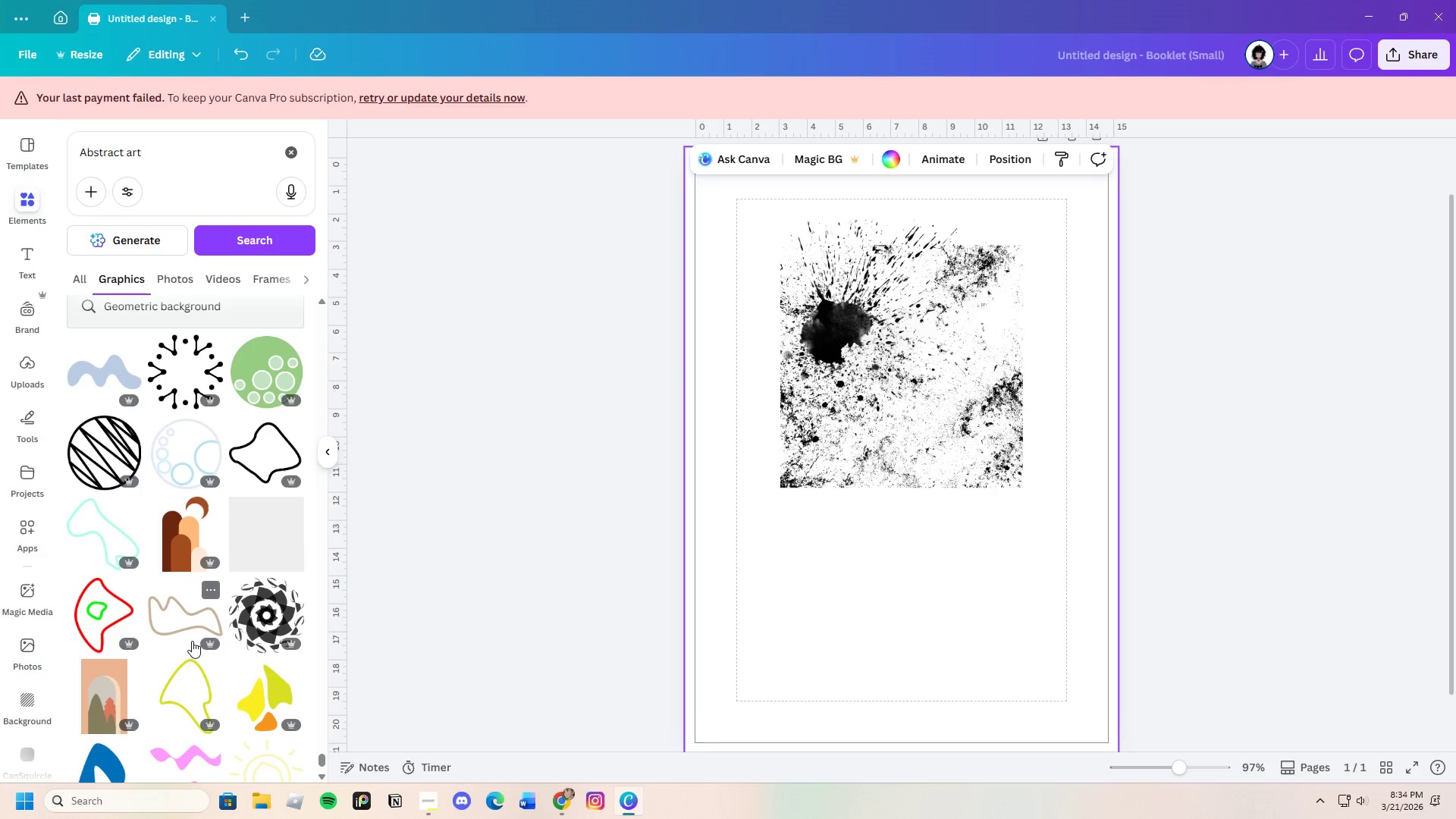 
scroll: coordinate [199, 625], scroll_direction: down, amount: 33.0
 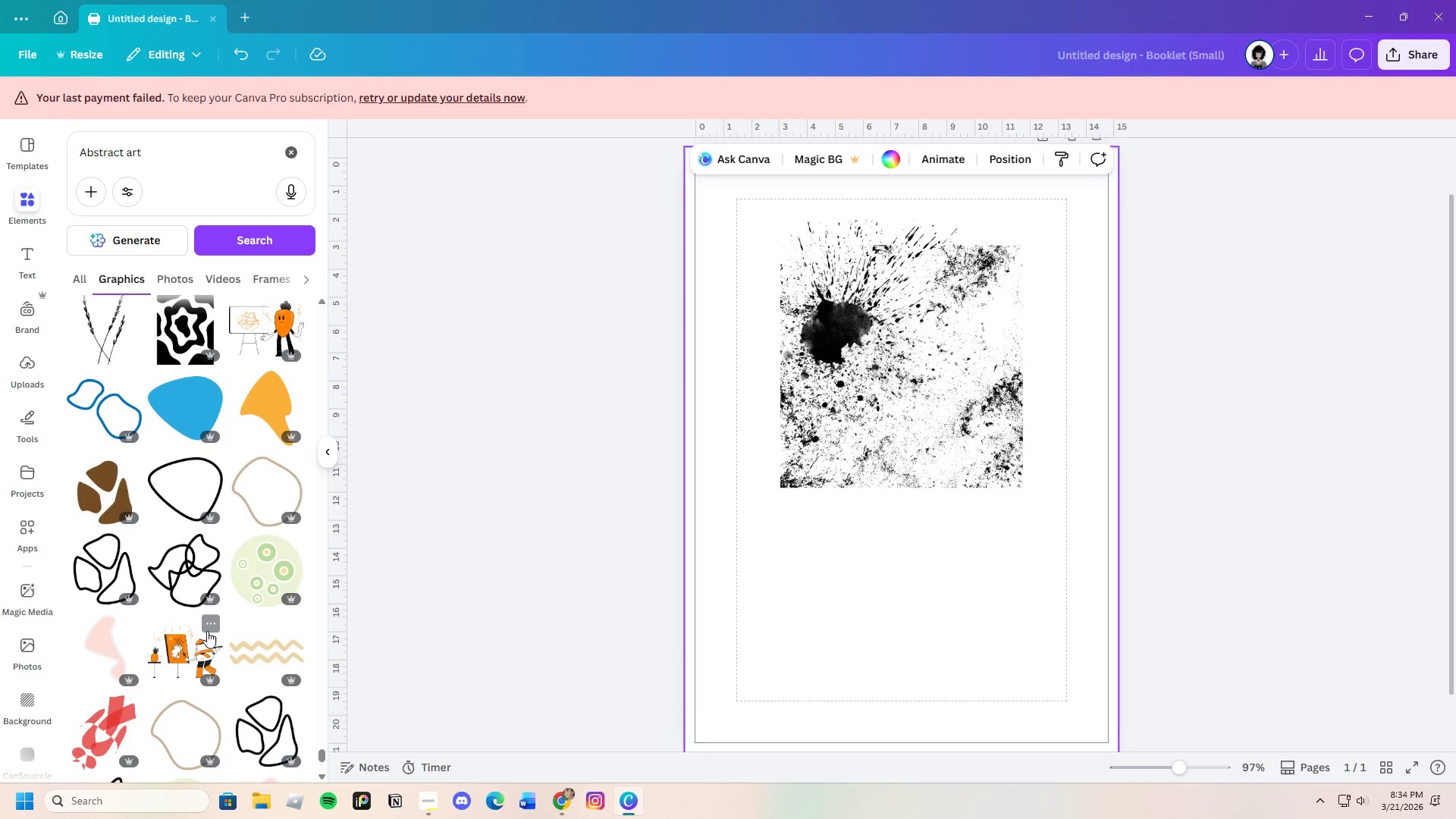 
scroll: coordinate [196, 621], scroll_direction: down, amount: 22.0
 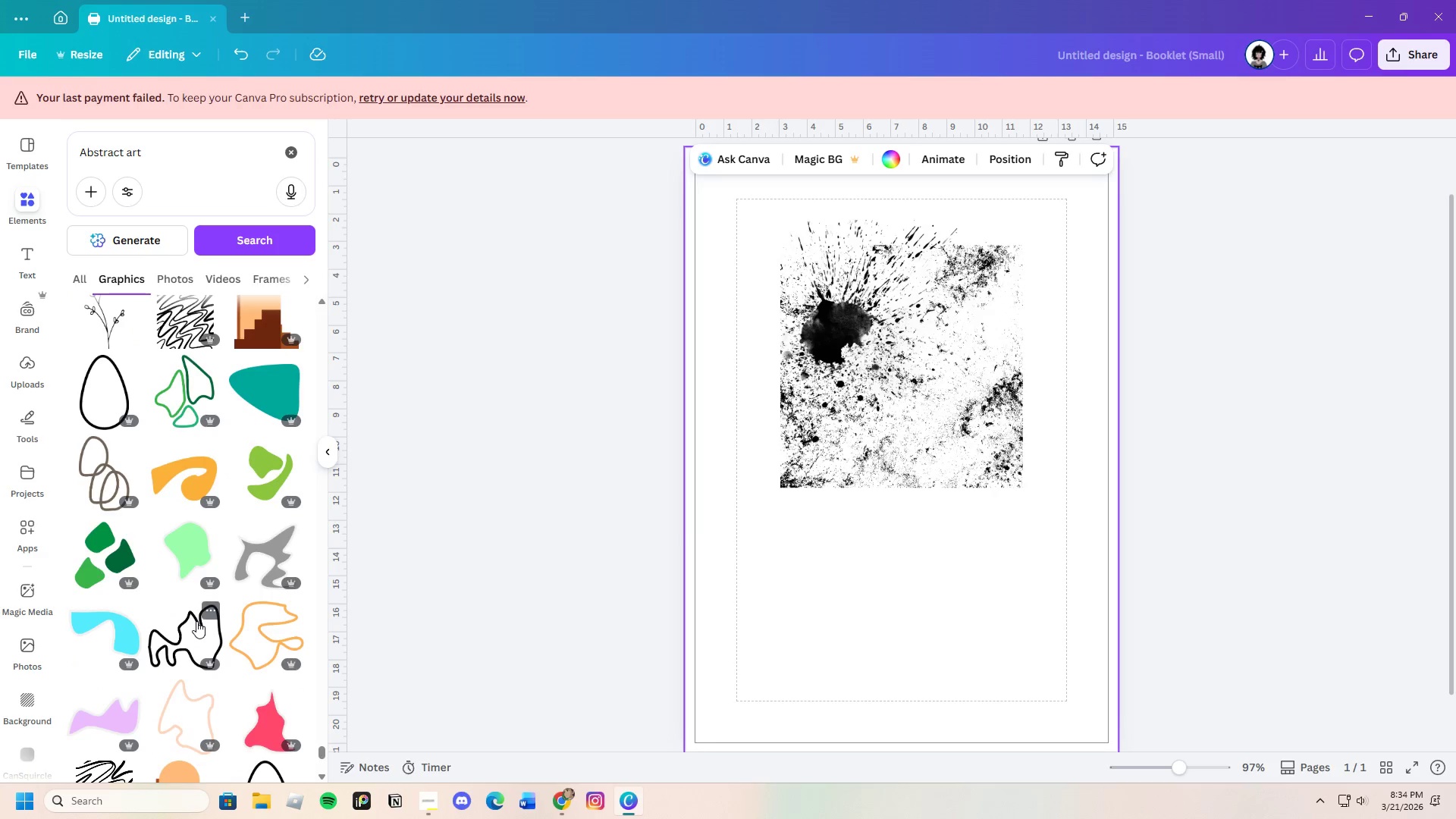 
scroll: coordinate [101, 581], scroll_direction: up, amount: 4.0
 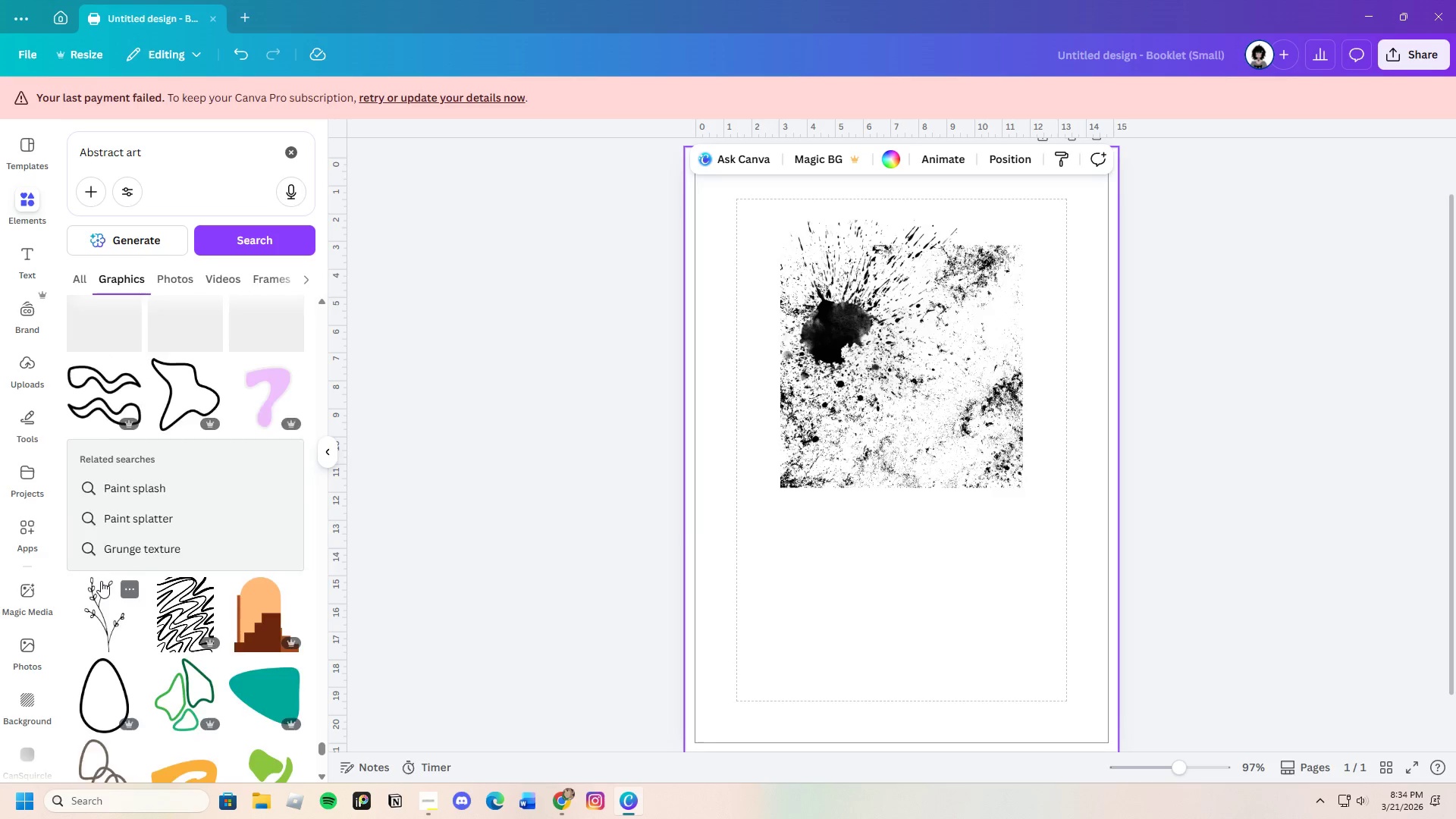 
scroll: coordinate [101, 581], scroll_direction: down, amount: 6.0
 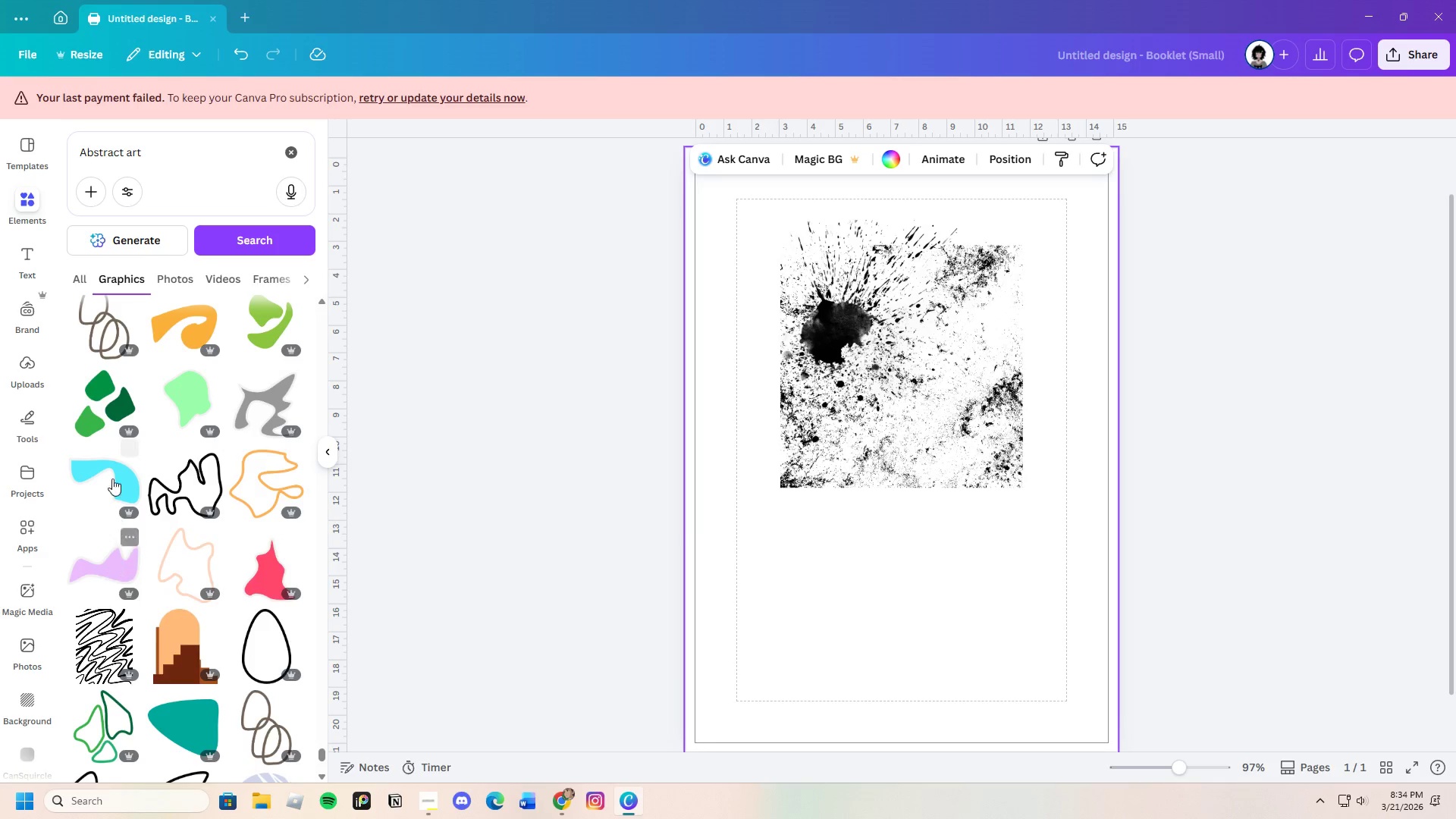 
mouse_move([210, 488])
 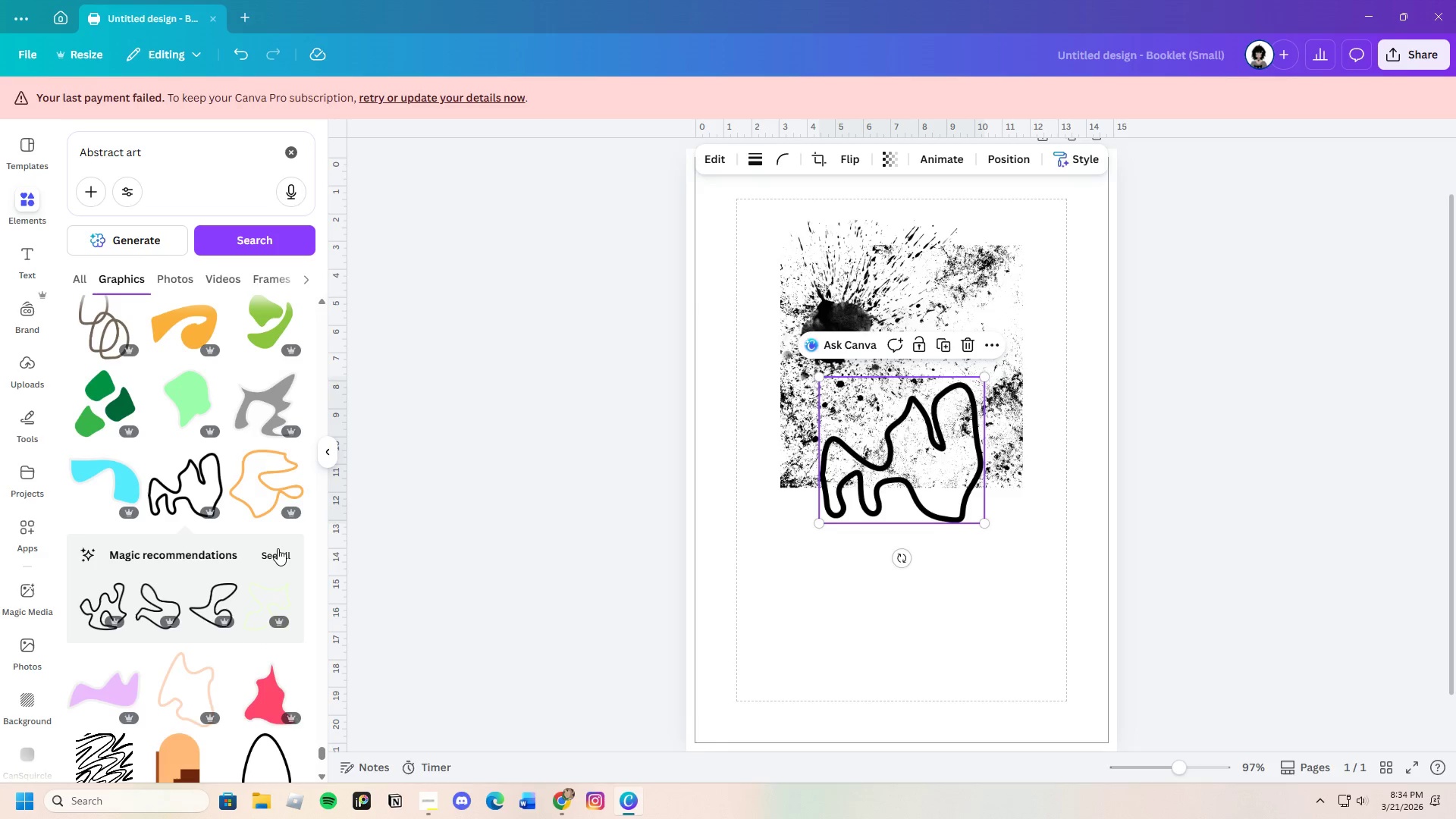 
left_click([276, 548])
 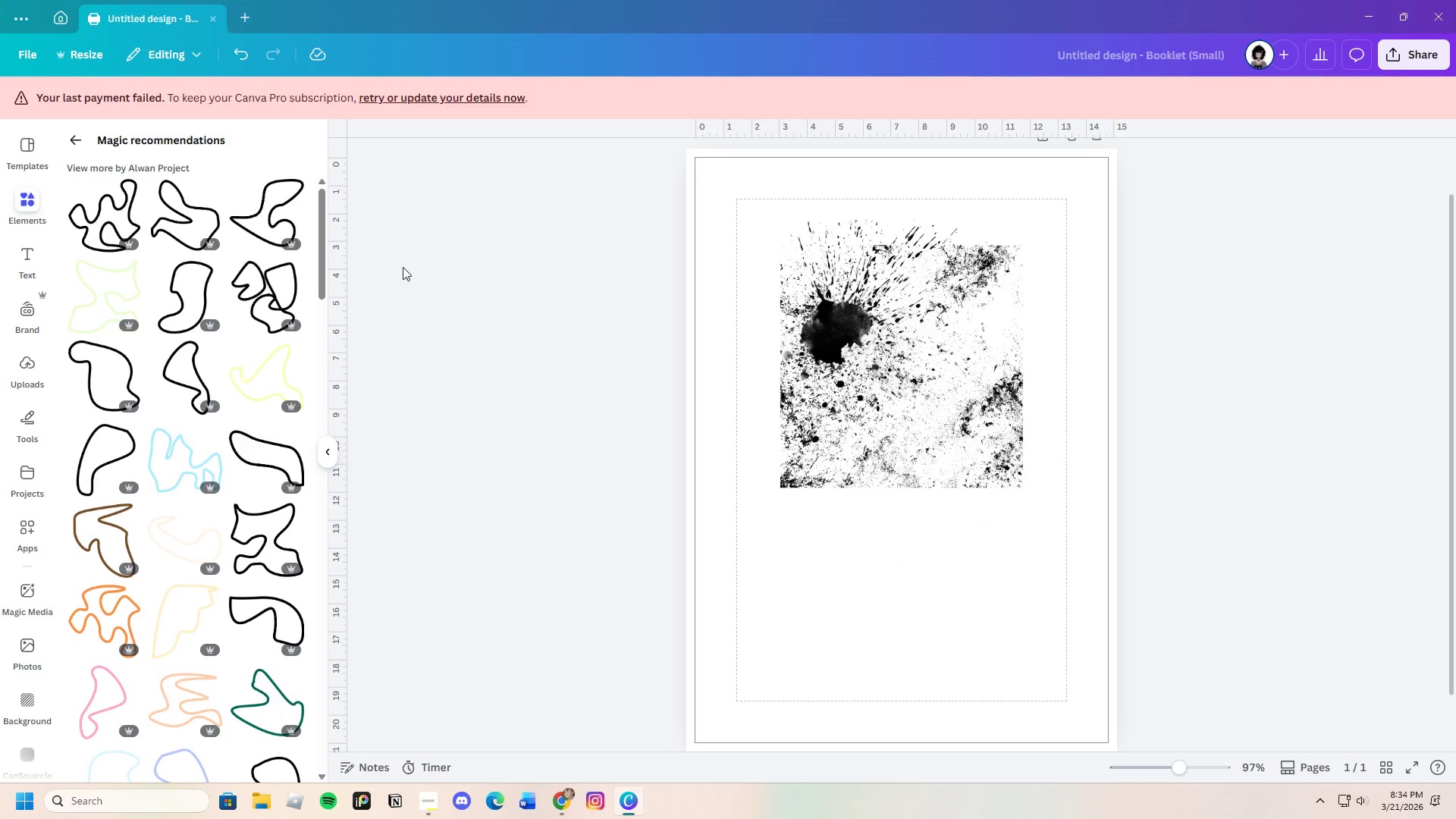 
left_click([74, 140])
 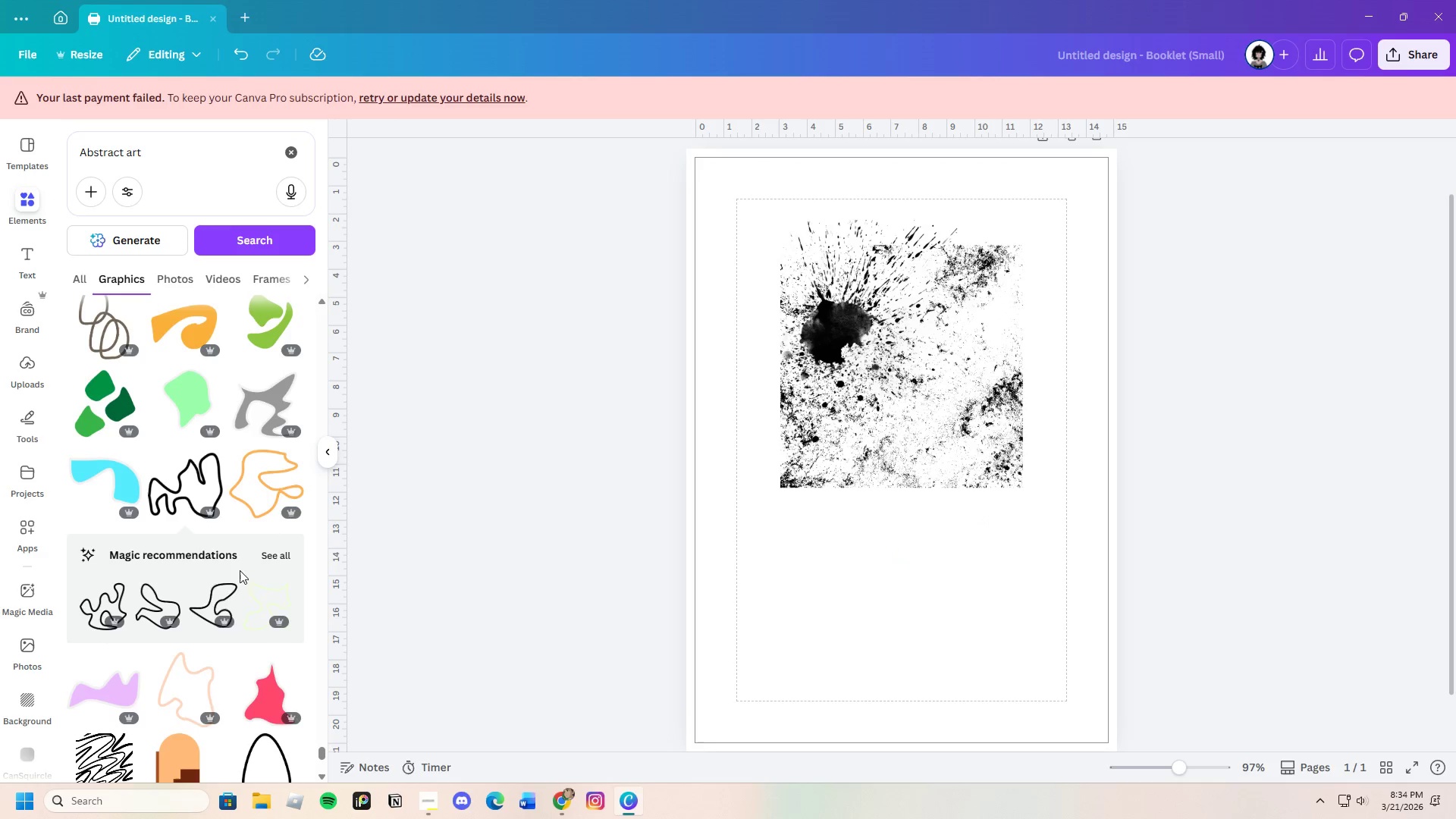 
scroll: coordinate [225, 620], scroll_direction: down, amount: 19.0
 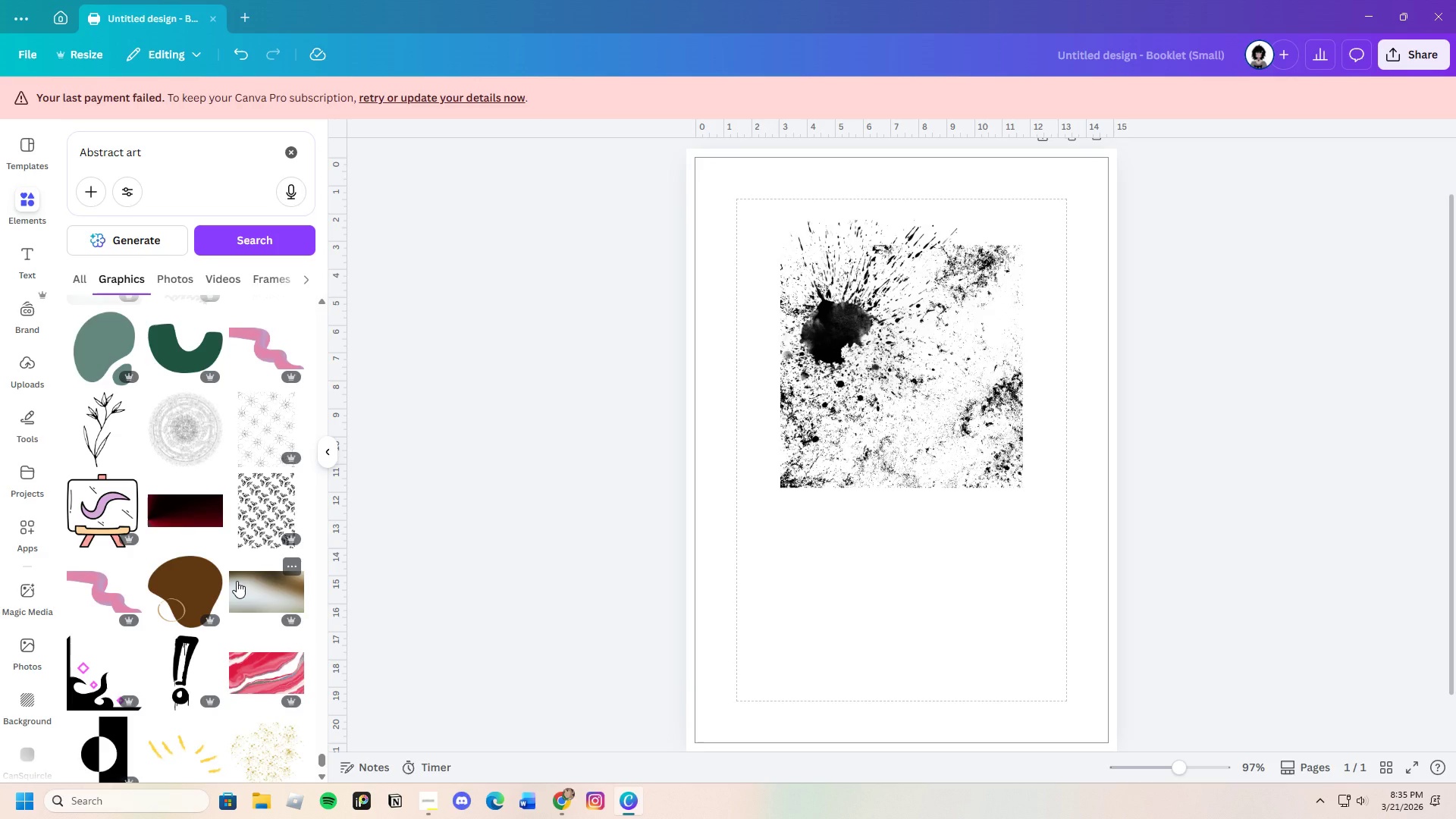 
left_click([216, 592])
 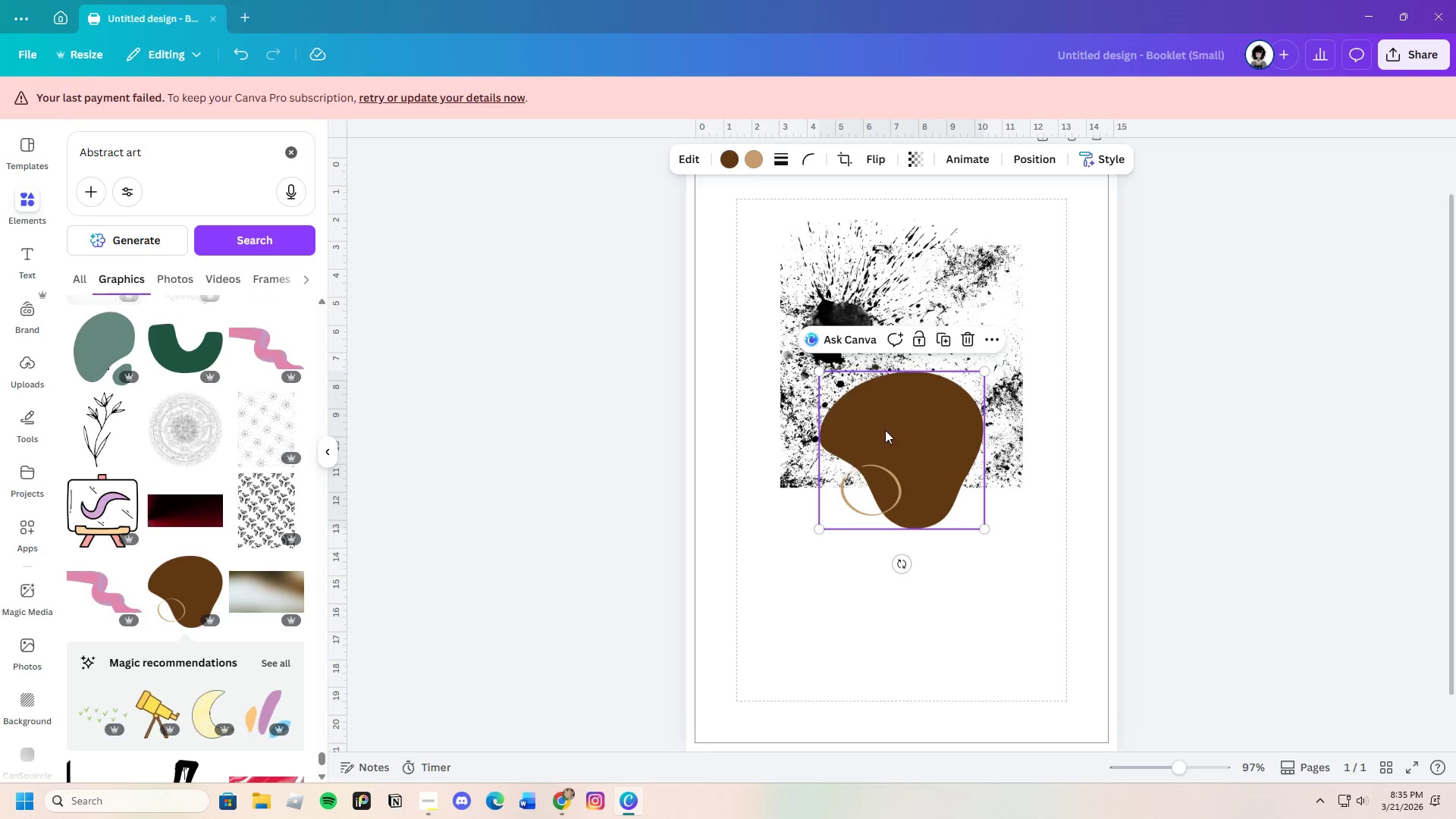 
mouse_move([927, 338])
 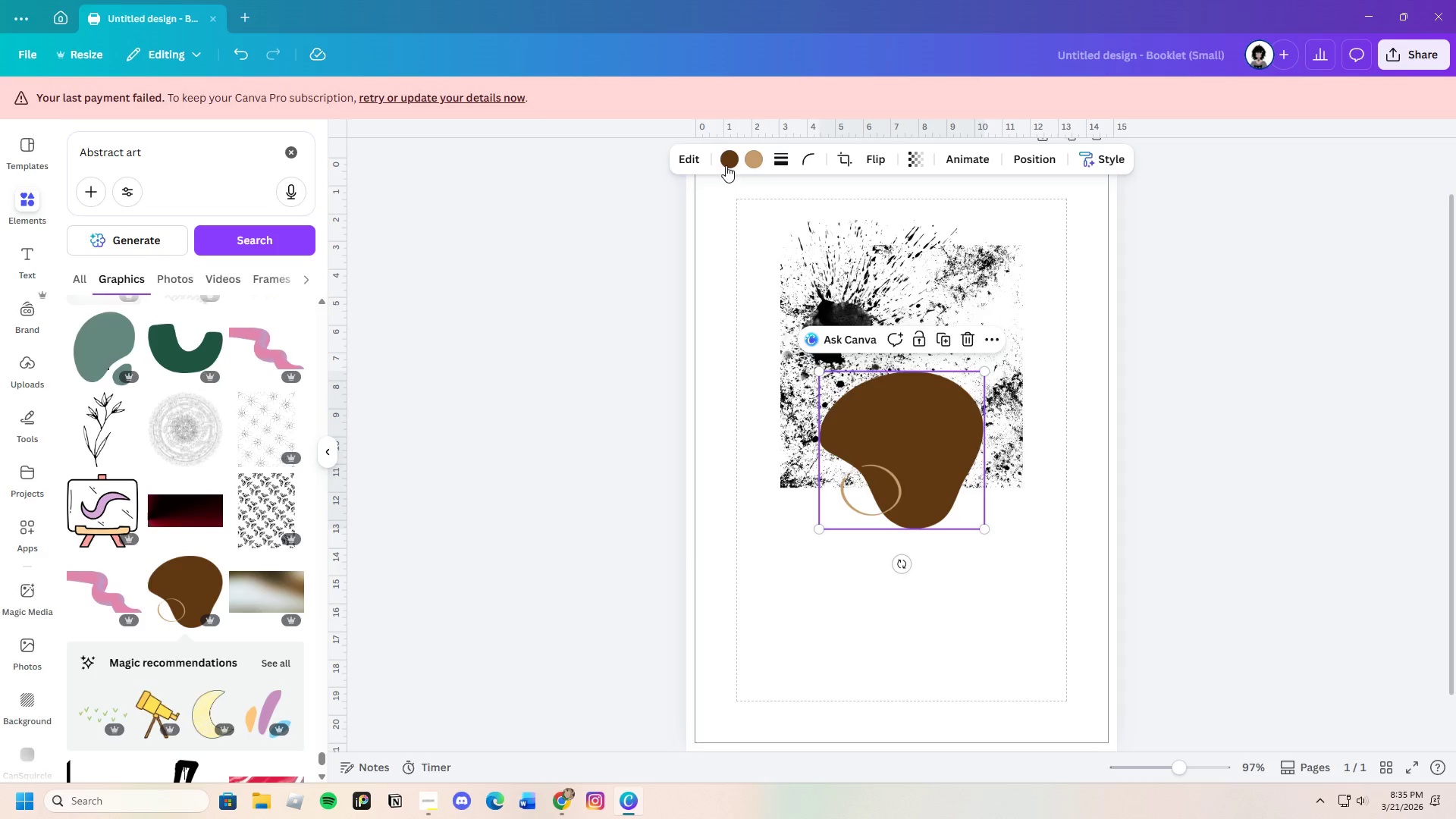 
left_click([725, 165])
 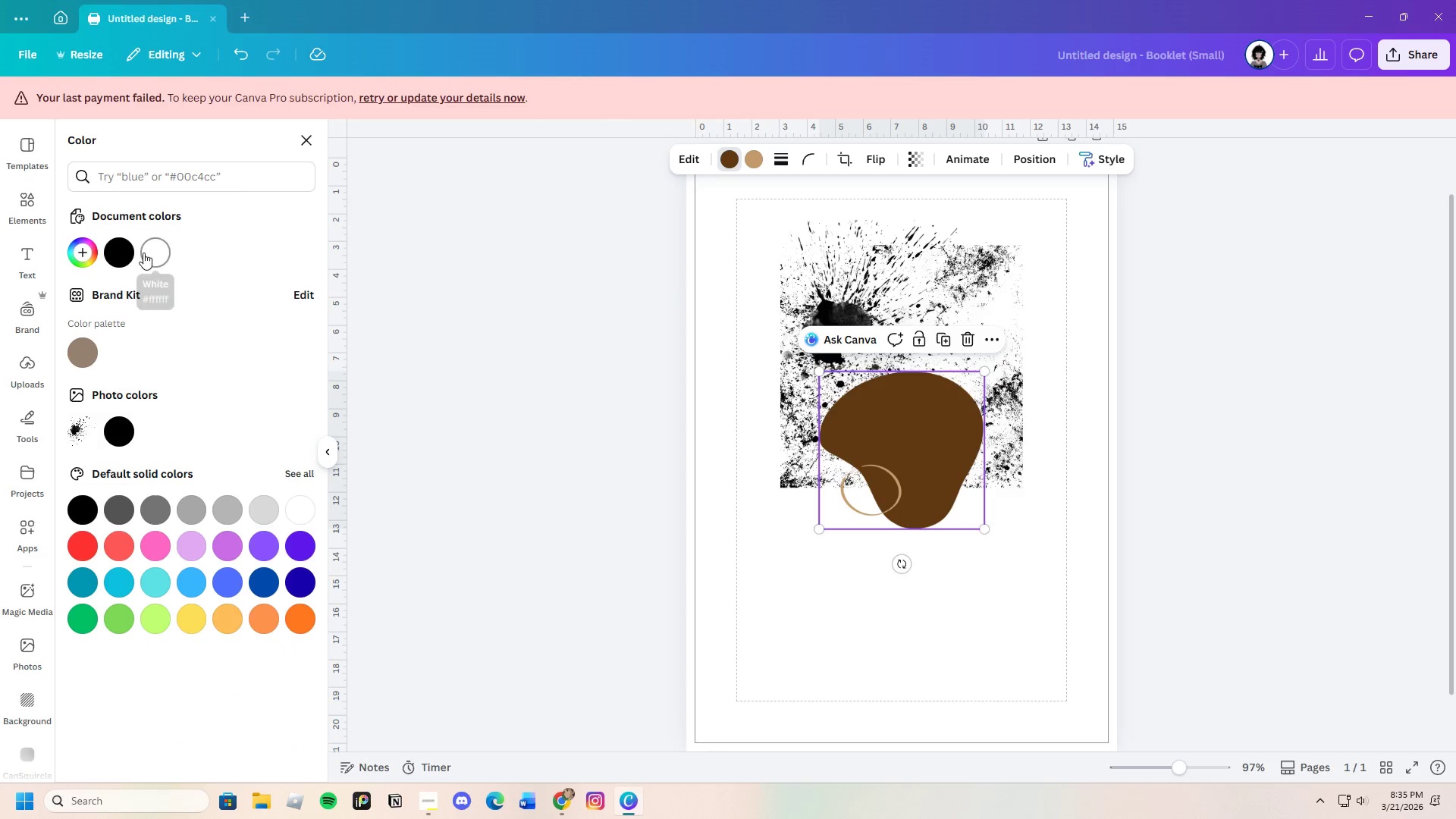 
left_click([115, 253])
 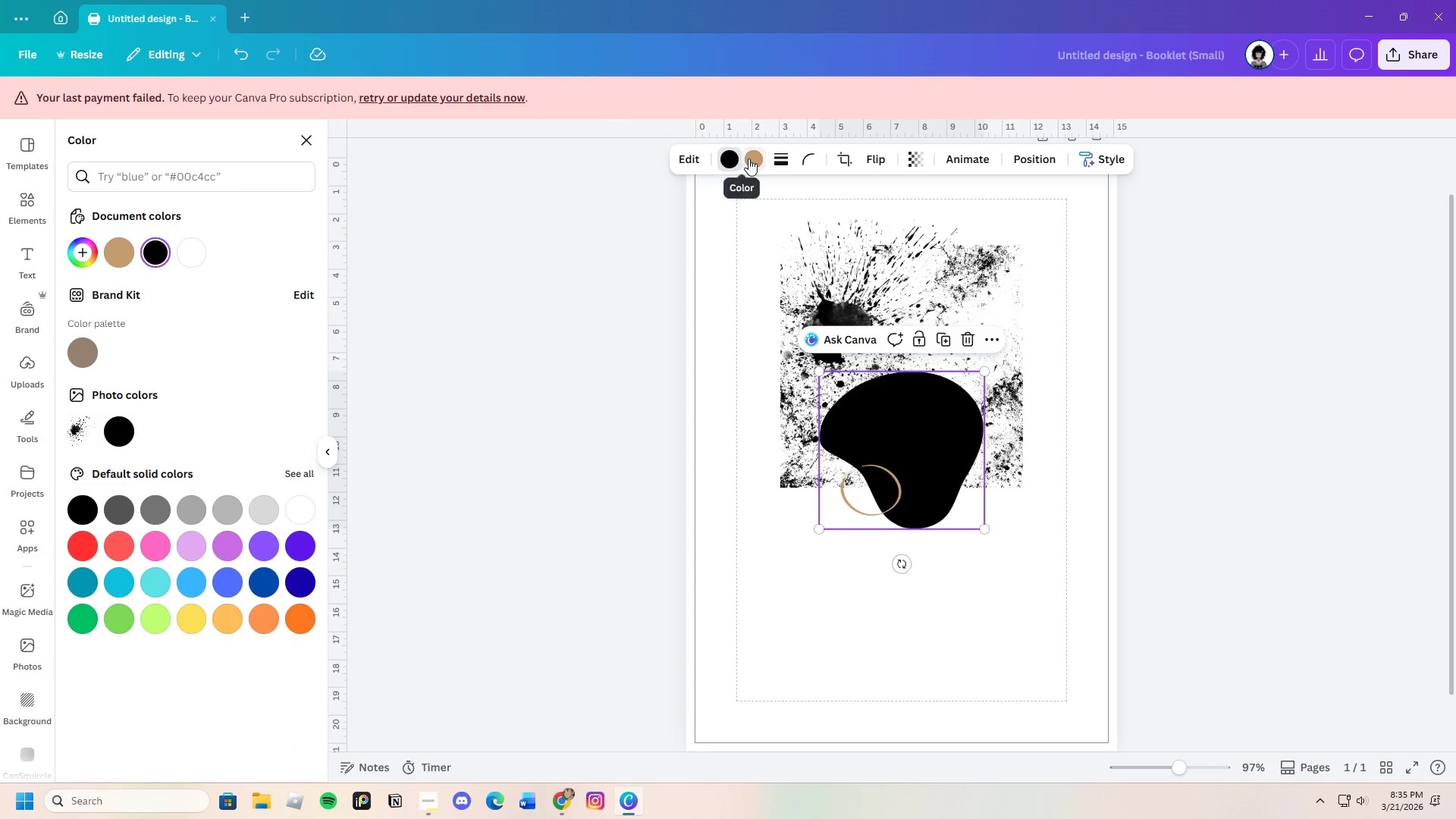 
left_click([163, 253])
 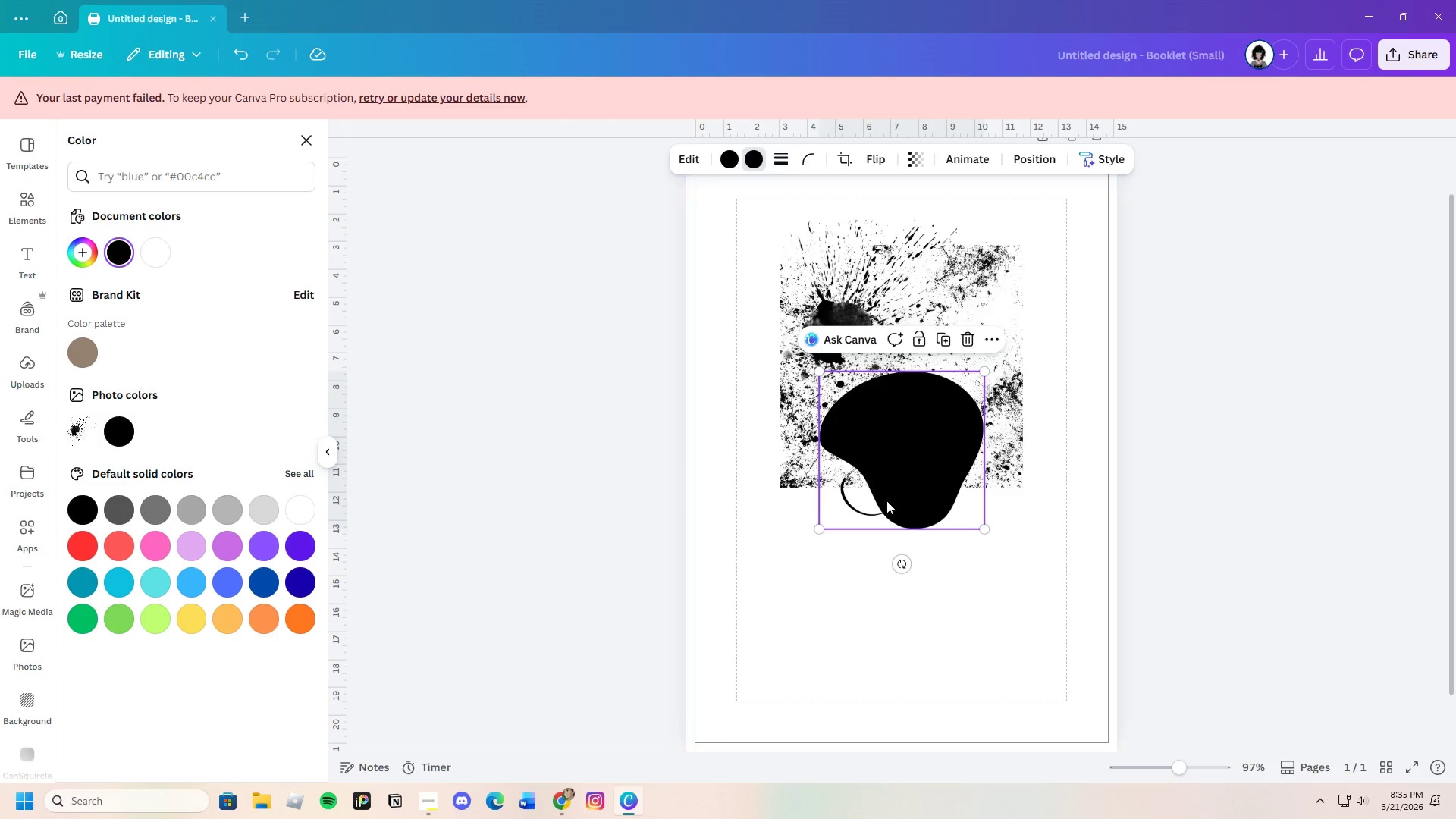 
left_click_drag(start_coordinate=[899, 492], to_coordinate=[911, 415])
 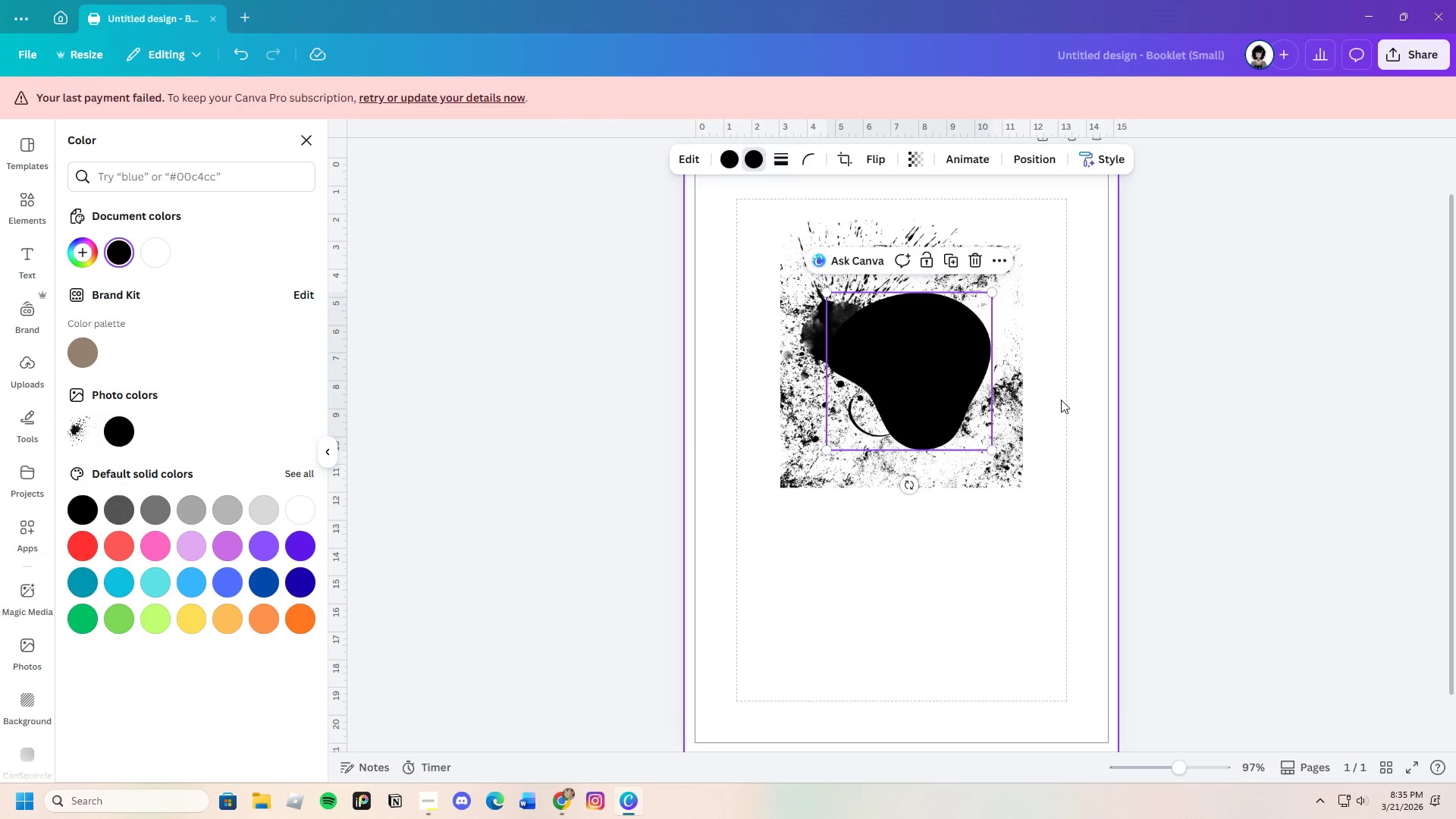 
left_click([1061, 400])
 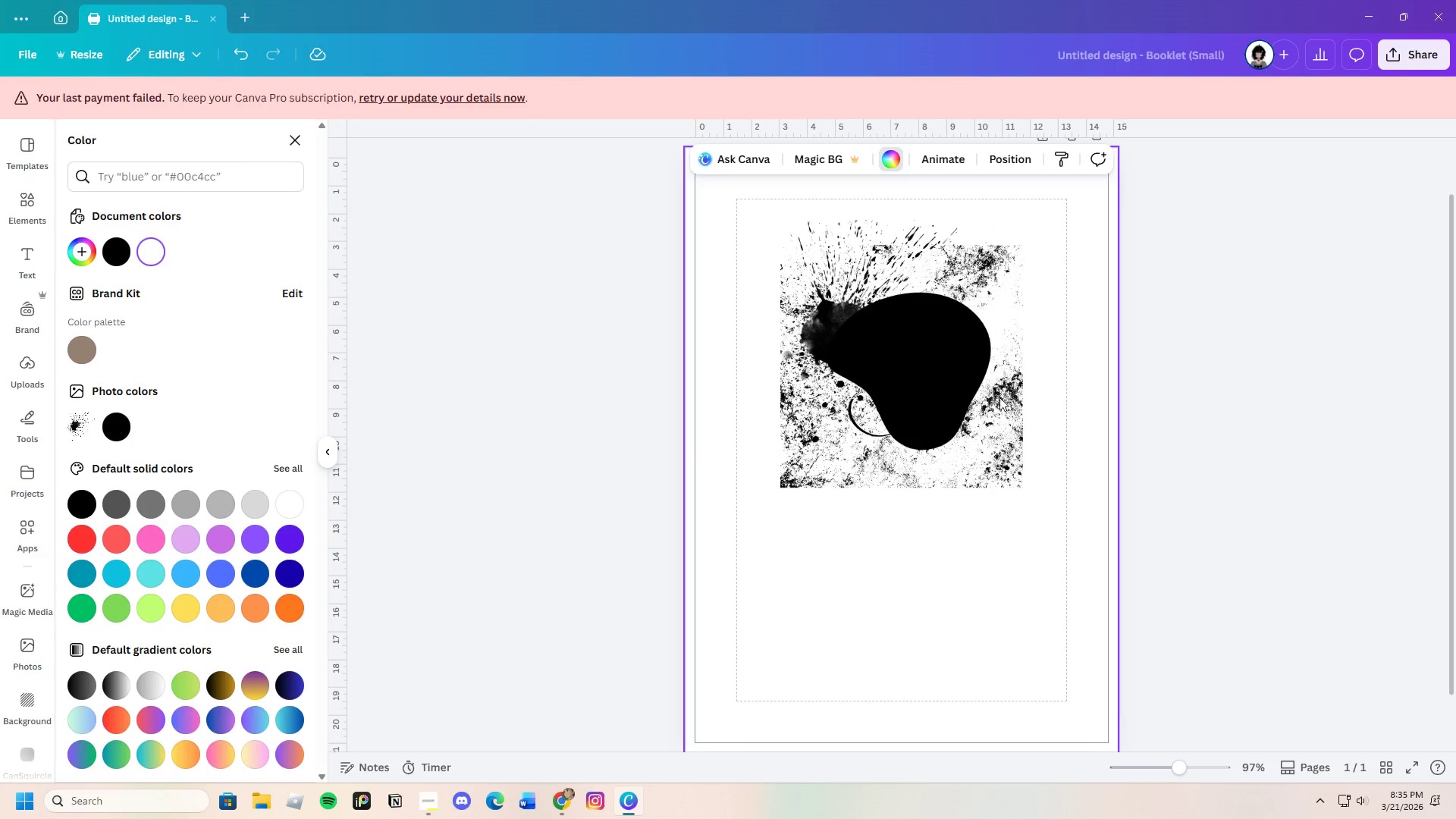 
left_click([940, 385])
 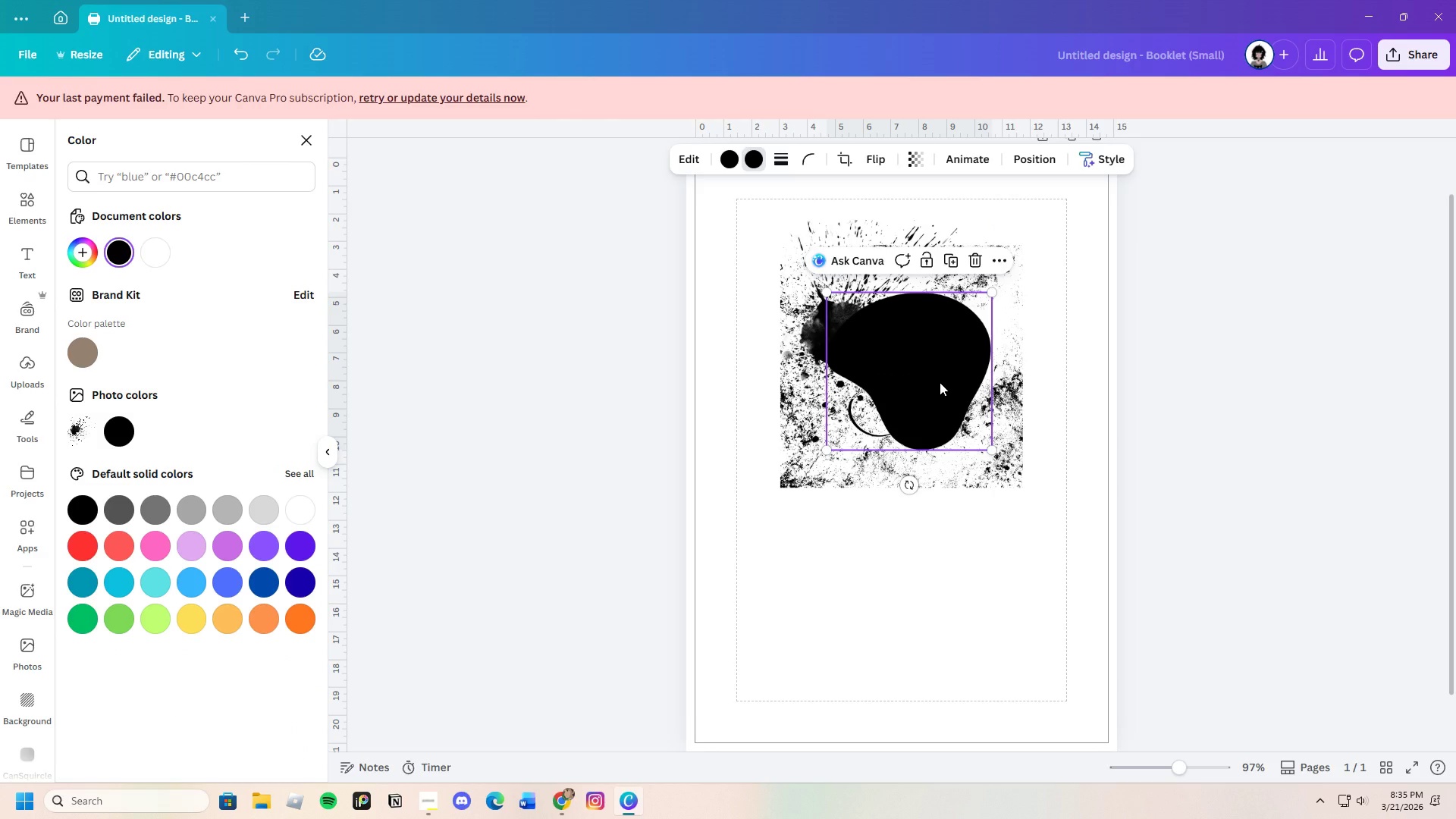 
left_click_drag(start_coordinate=[940, 382], to_coordinate=[947, 383])
 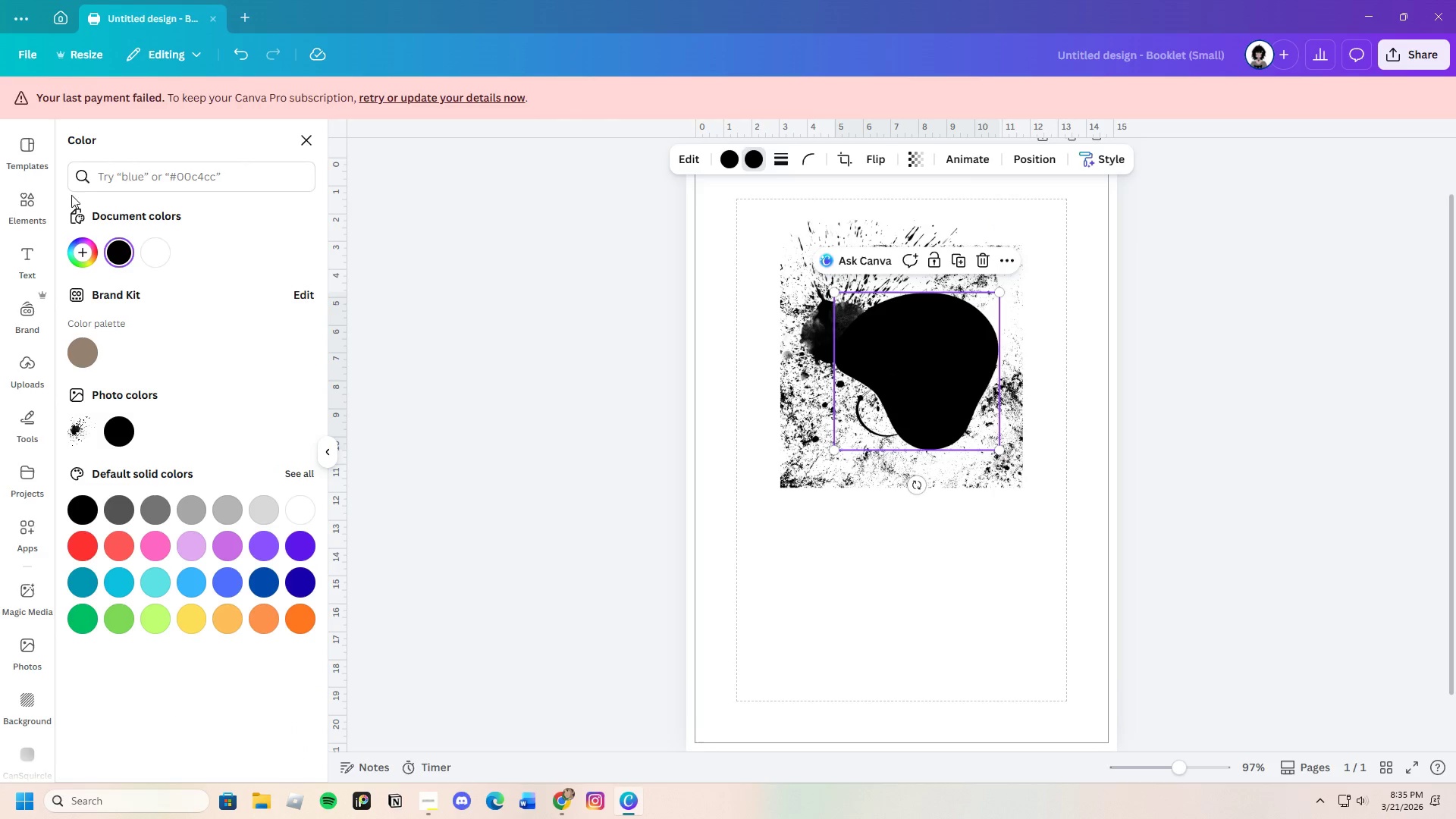 
left_click([303, 139])
 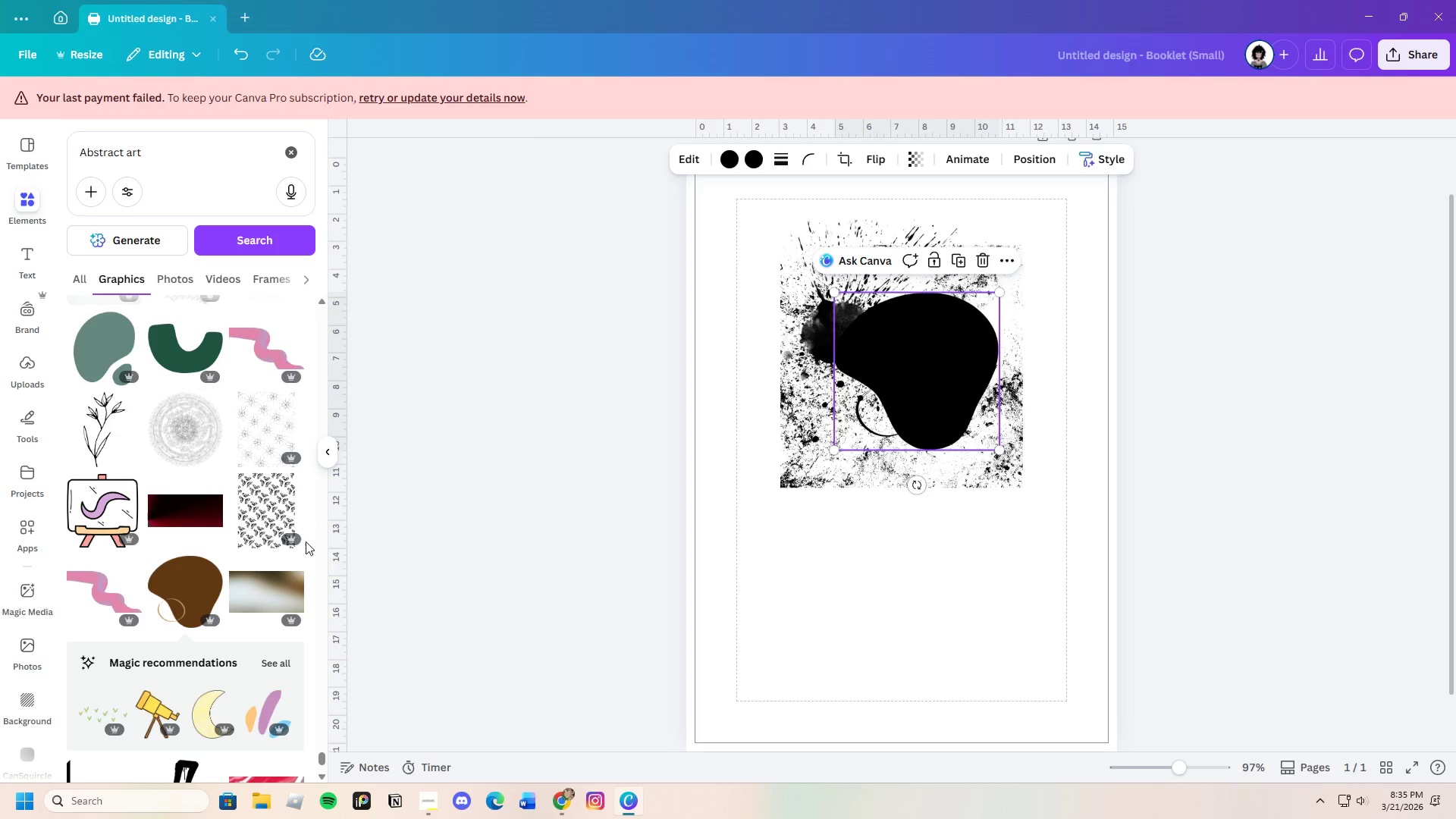 
scroll: coordinate [219, 597], scroll_direction: down, amount: 8.0
 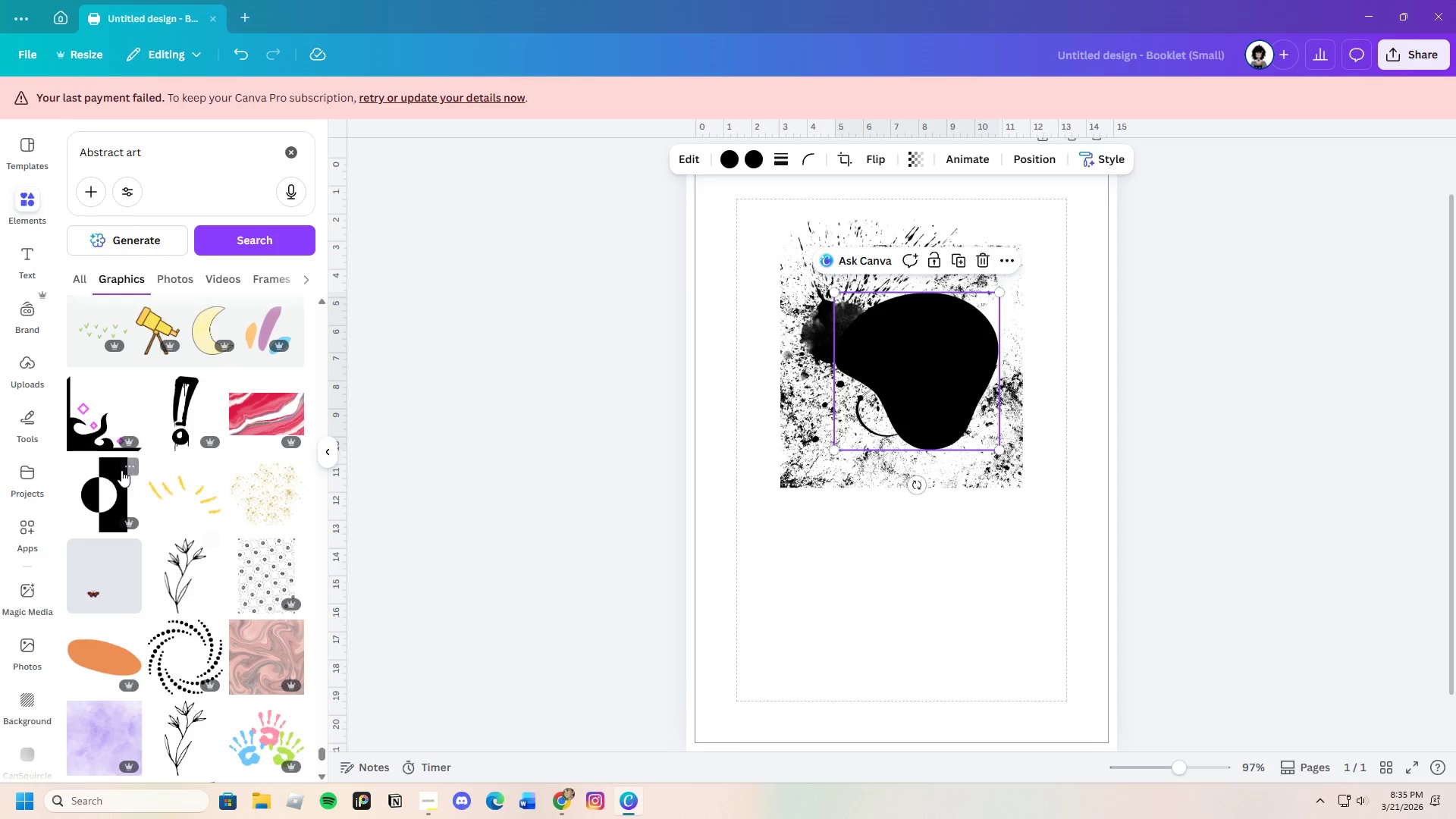 
left_click([105, 470])
 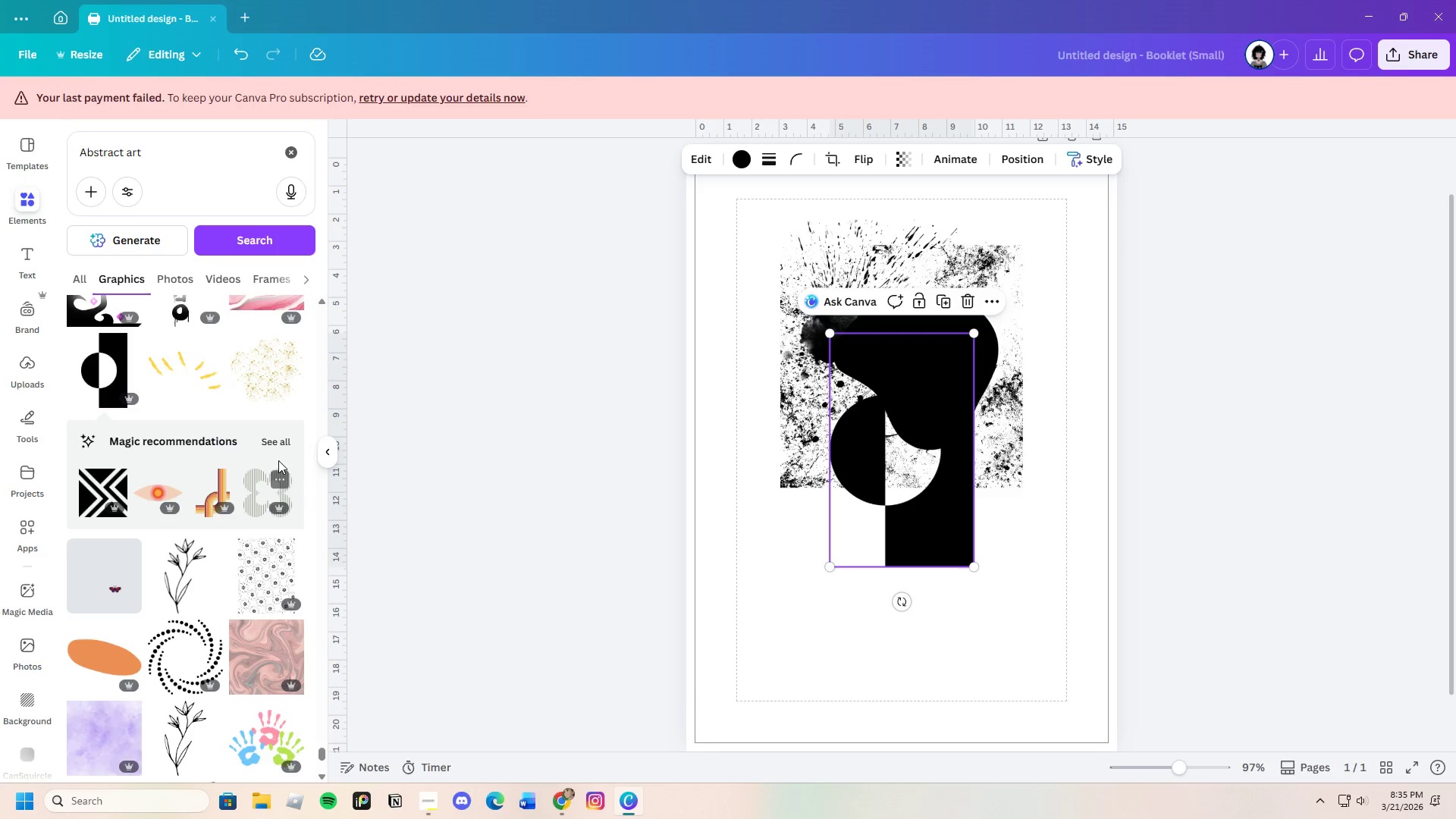 
left_click([281, 439])
 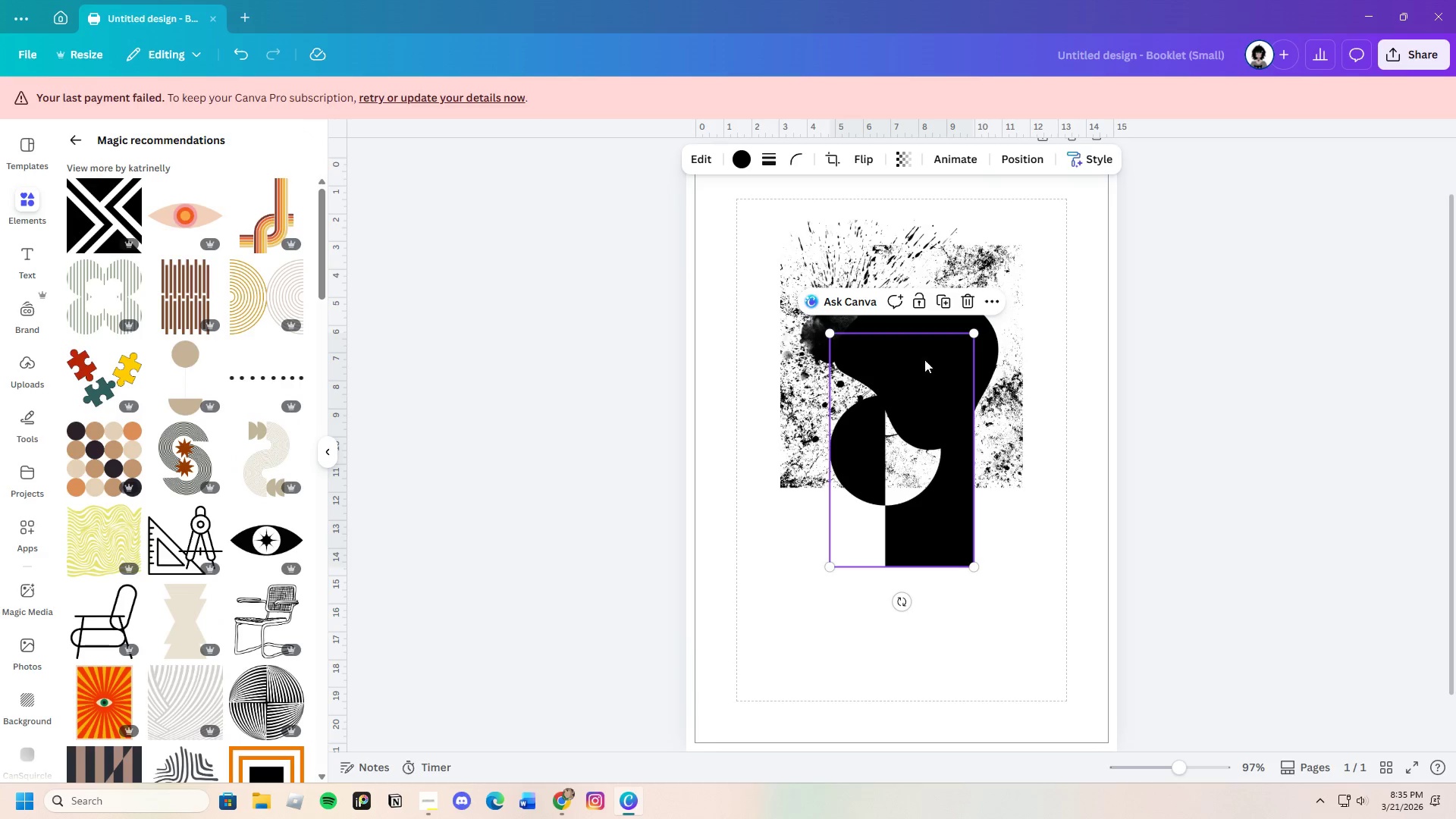 
left_click_drag(start_coordinate=[937, 472], to_coordinate=[940, 387])
 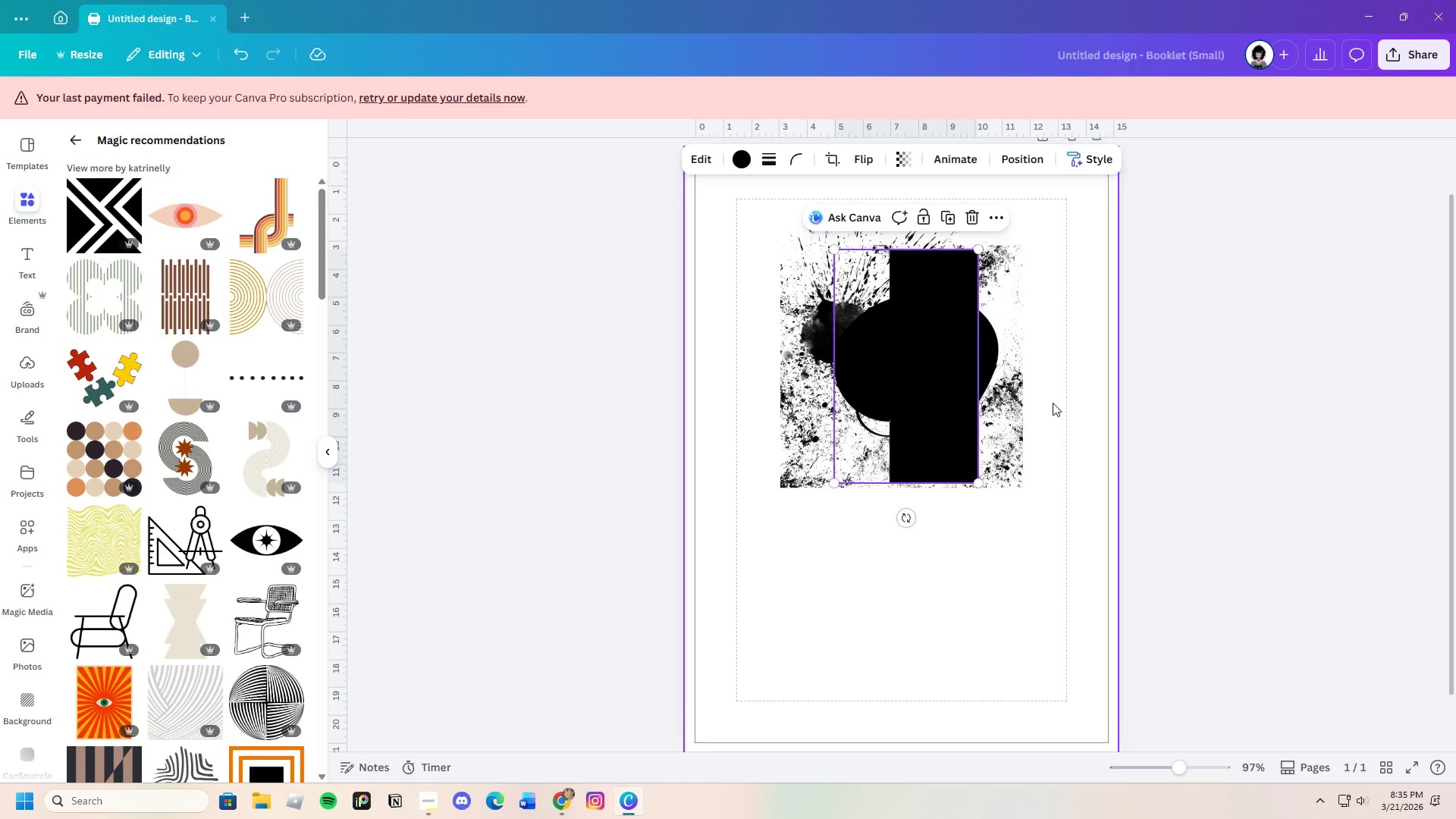 
left_click([1053, 403])
 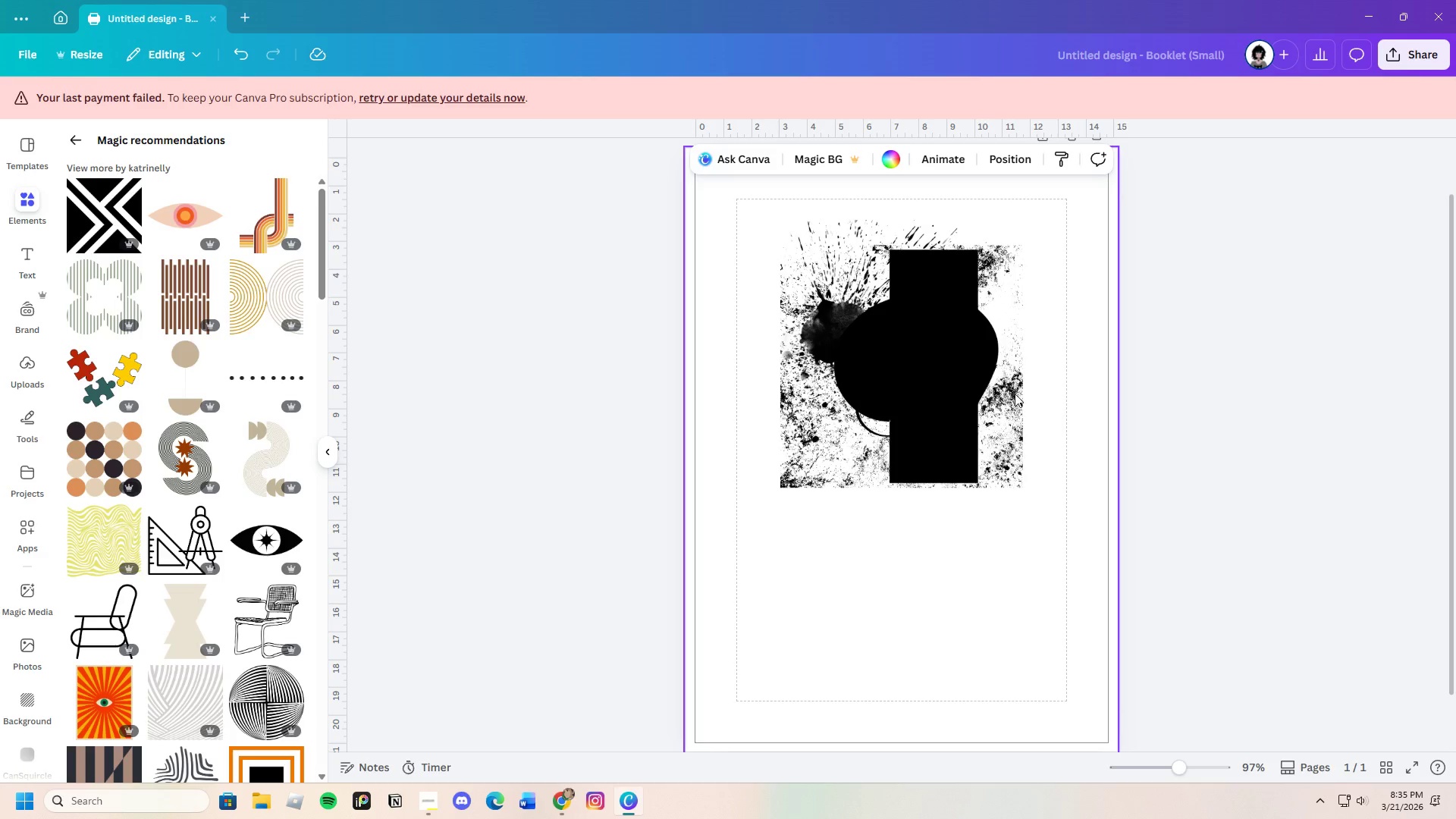 
left_click_drag(start_coordinate=[934, 384], to_coordinate=[905, 382])
 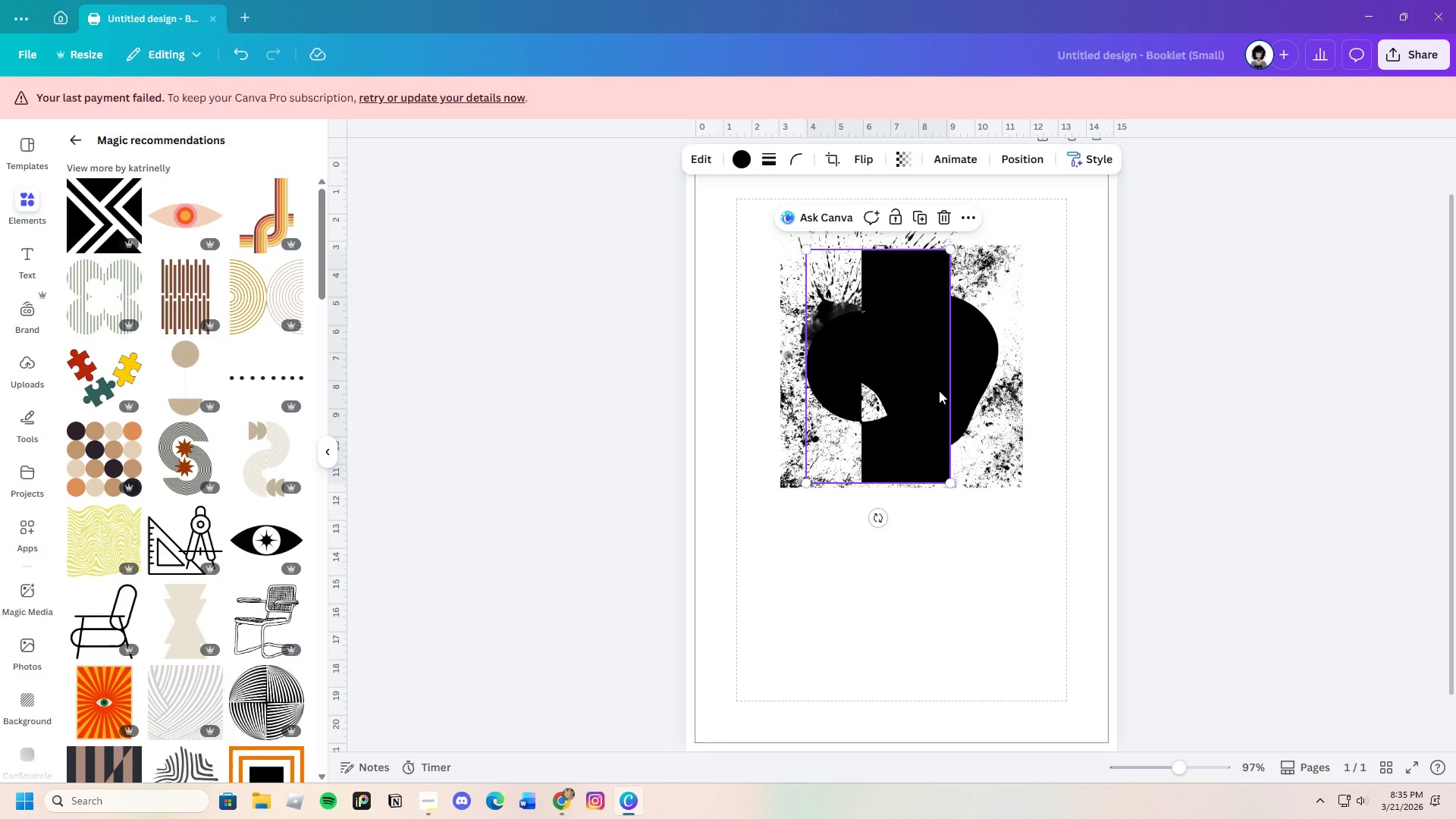 
left_click_drag(start_coordinate=[939, 391], to_coordinate=[931, 390])
 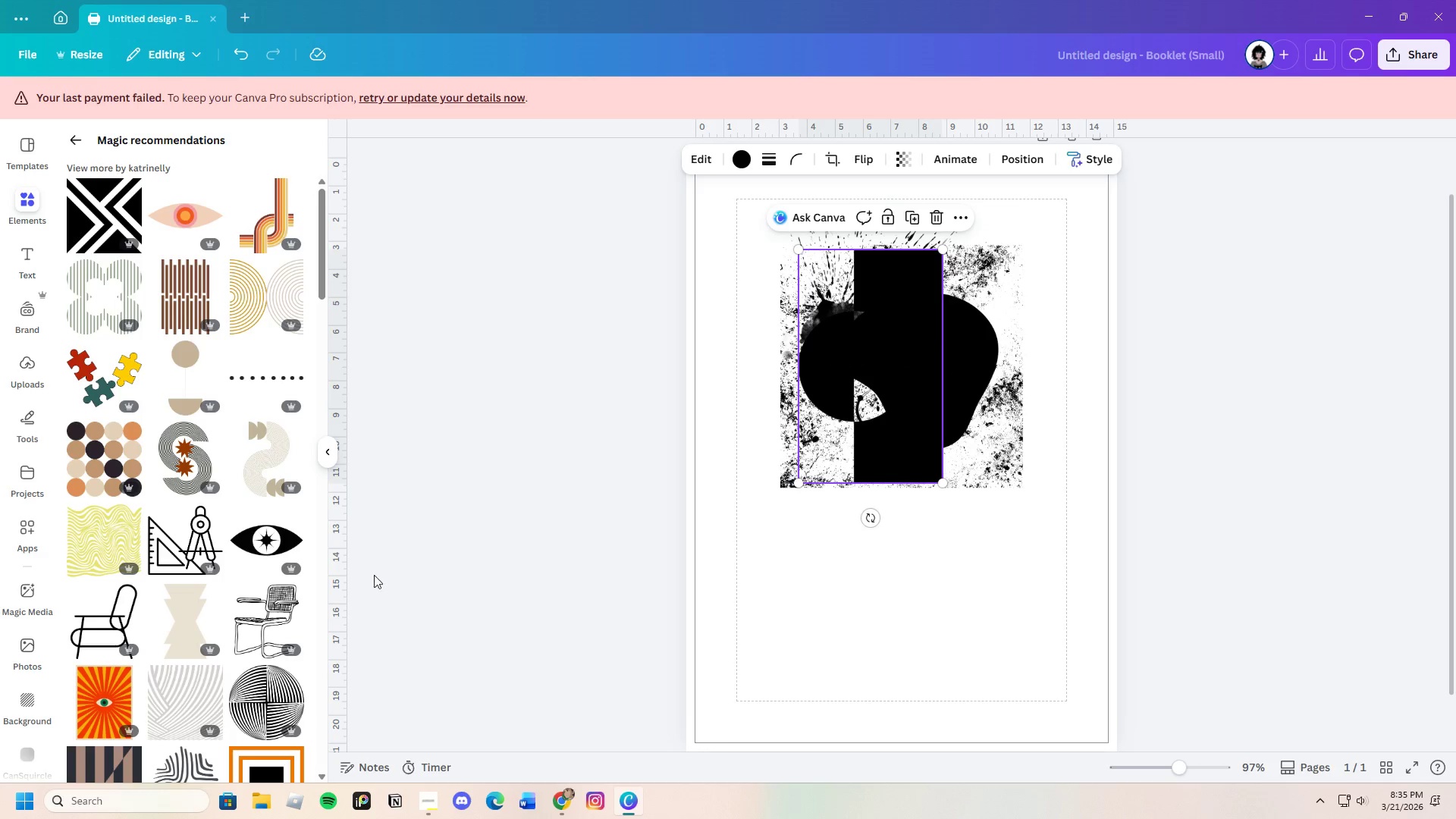 
scroll: coordinate [190, 639], scroll_direction: down, amount: 15.0
 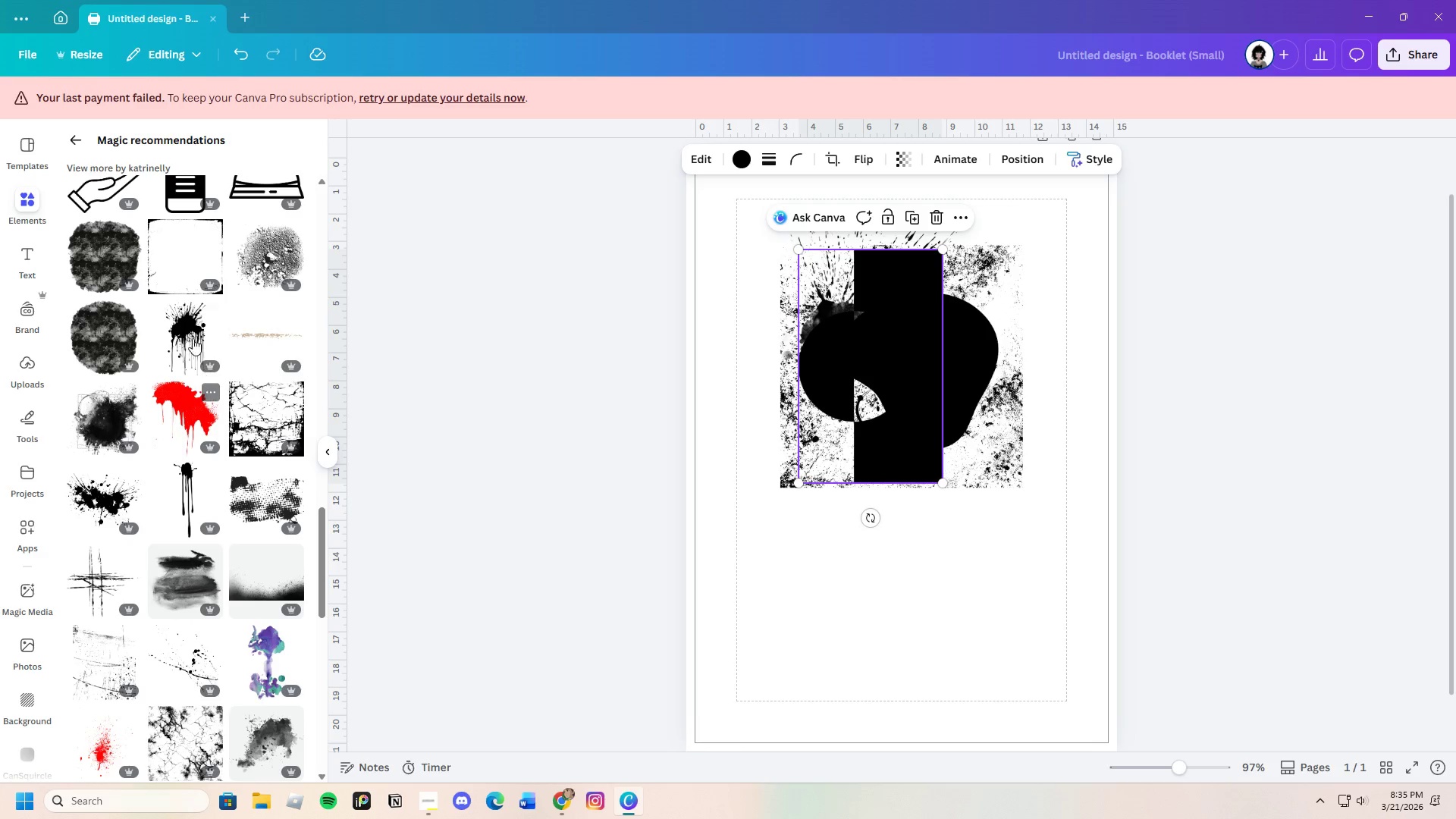 
left_click([188, 328])
 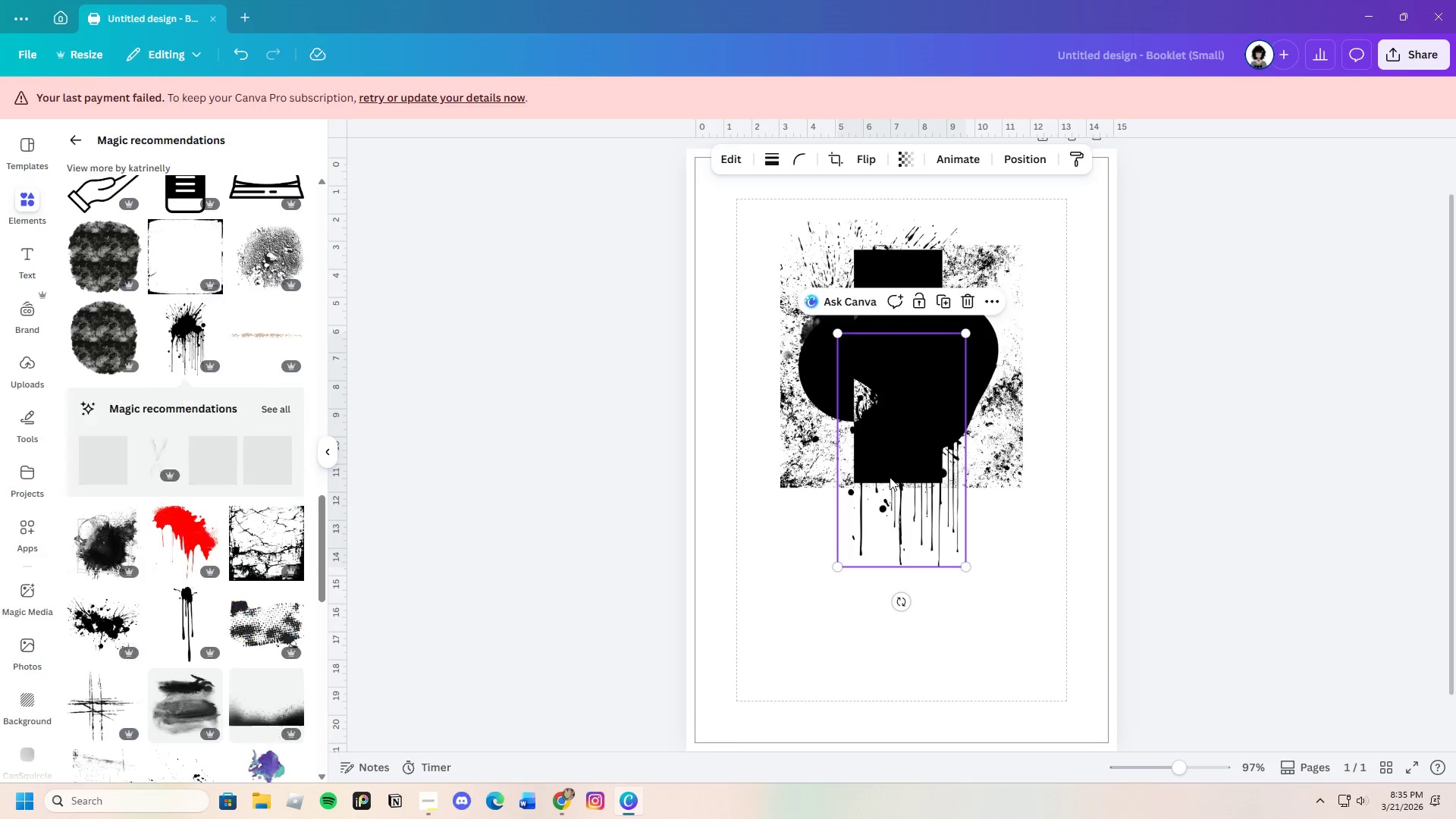 
left_click_drag(start_coordinate=[899, 480], to_coordinate=[949, 388])
 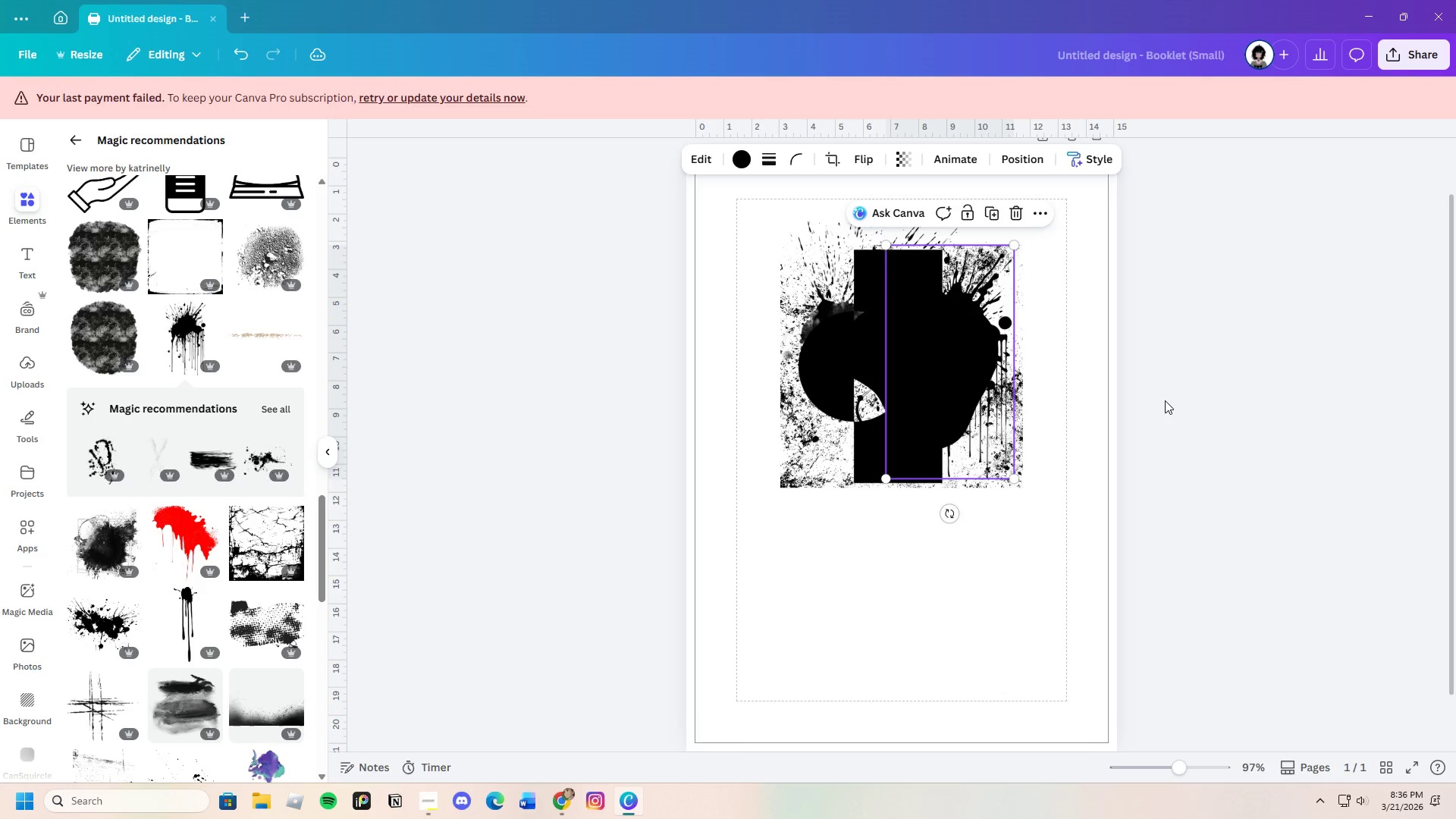 
left_click([1165, 400])
 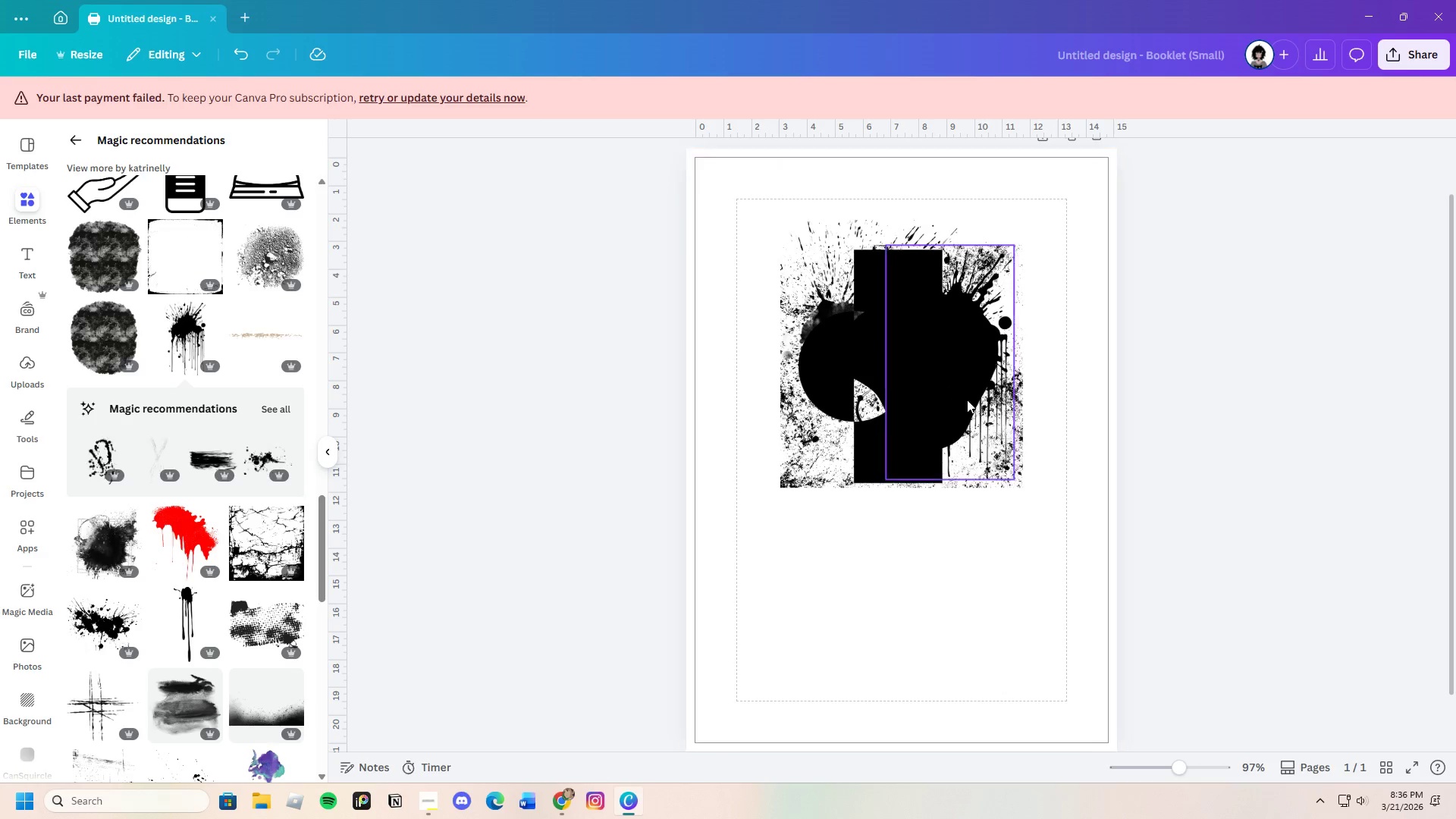 
left_click_drag(start_coordinate=[942, 395], to_coordinate=[959, 395])
 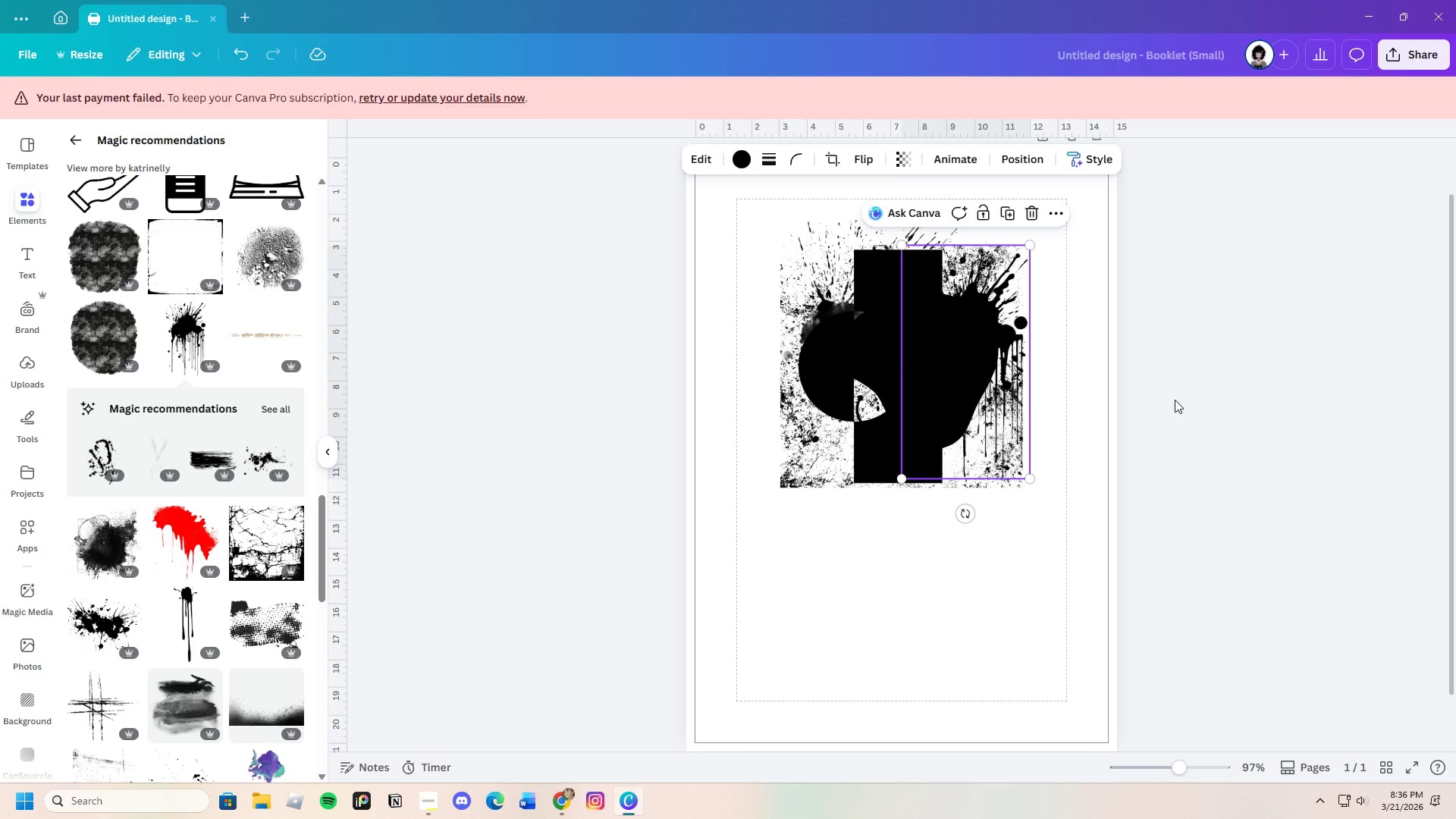 
left_click([1175, 400])
 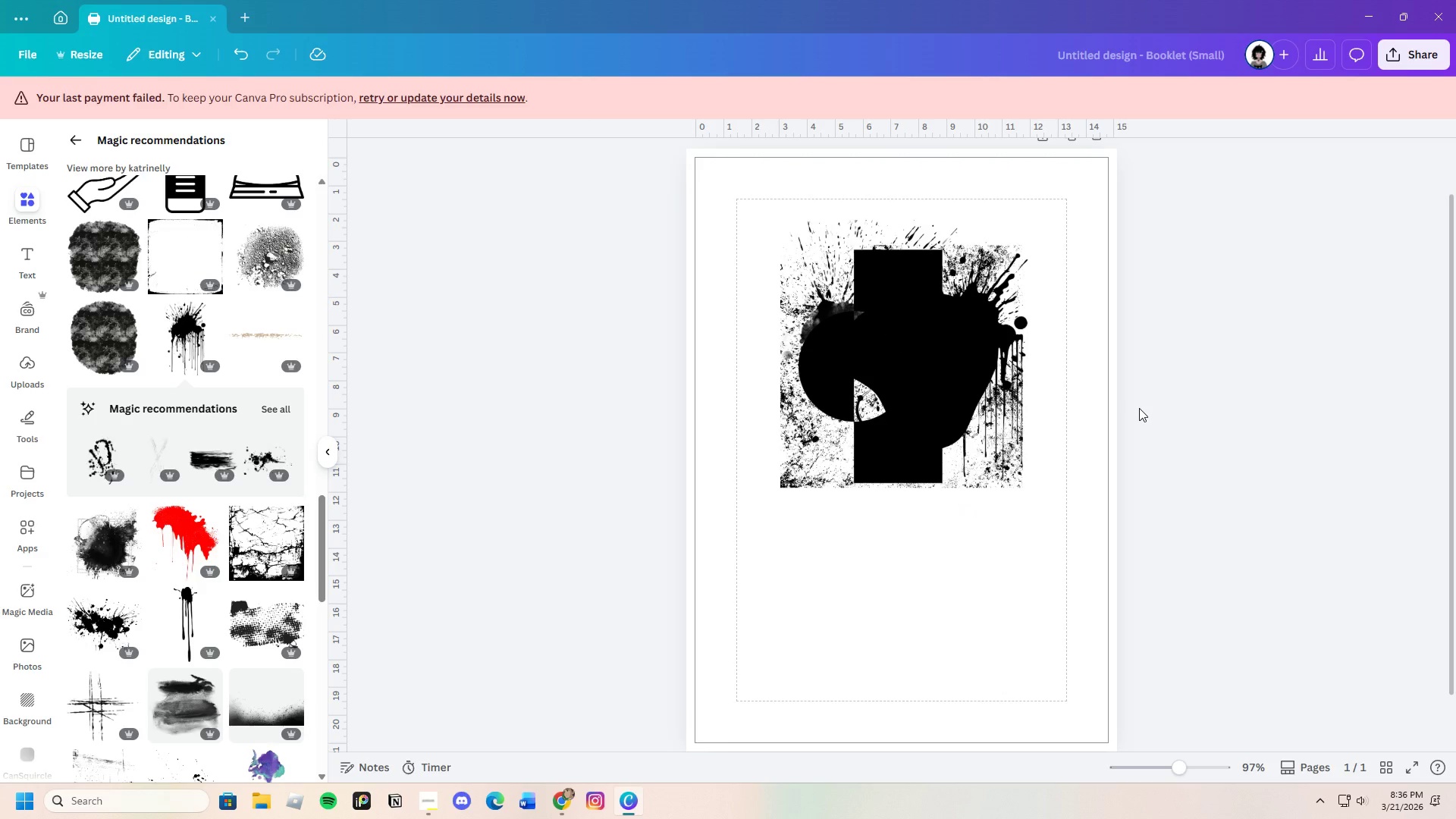 
wait(5.17)
 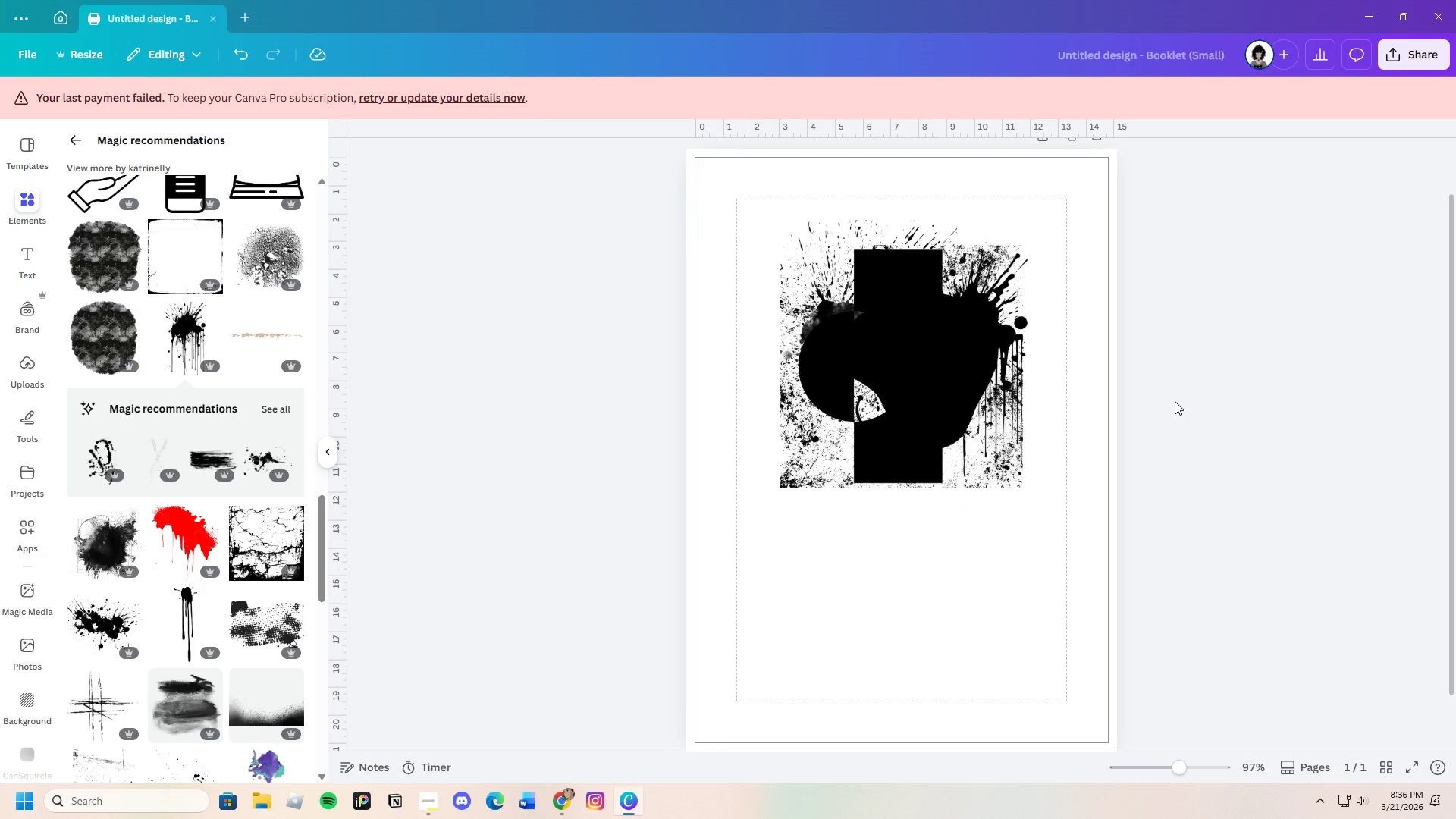 
left_click_drag(start_coordinate=[878, 279], to_coordinate=[868, 251])
 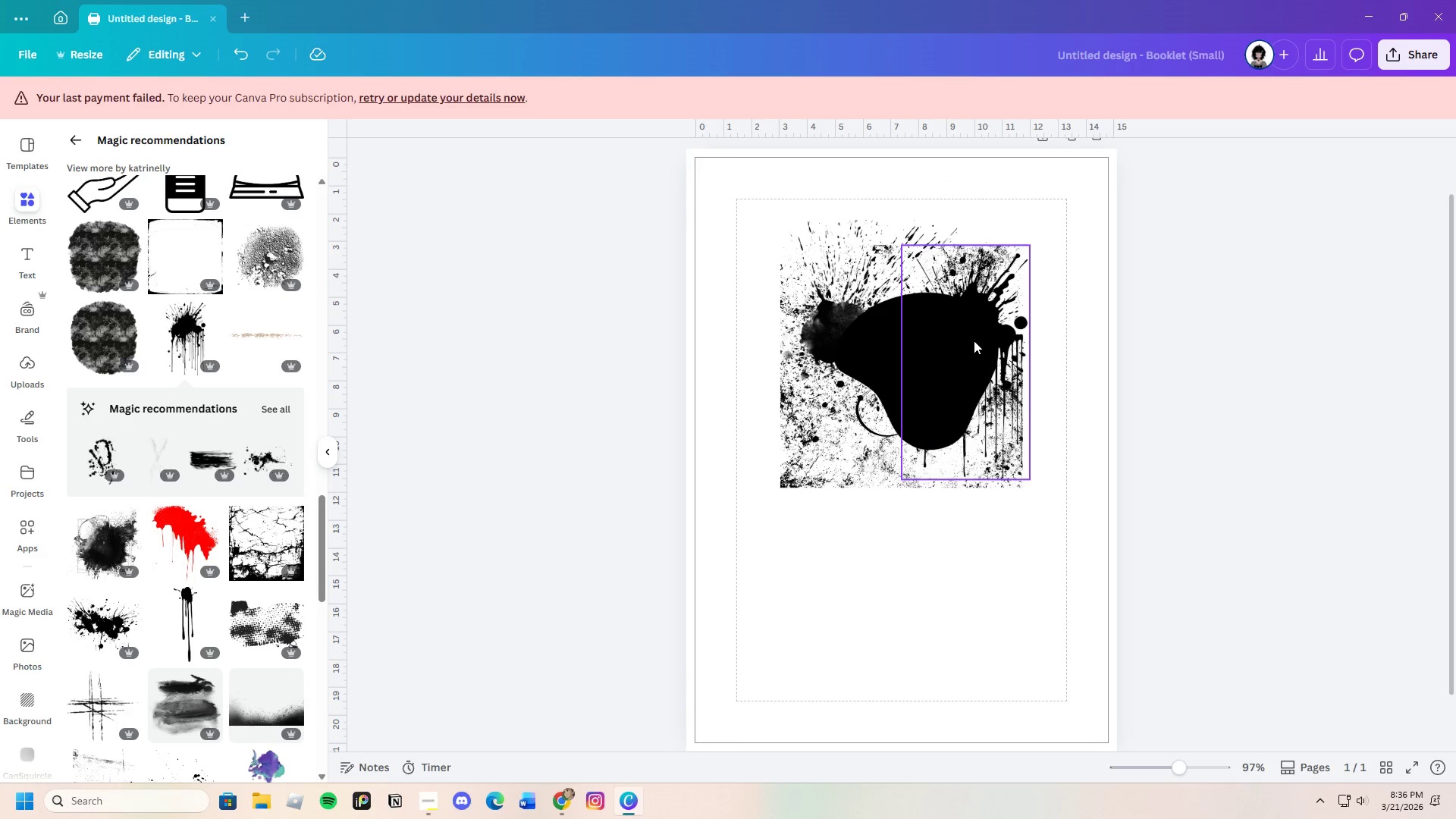 
left_click_drag(start_coordinate=[988, 328], to_coordinate=[976, 322])
 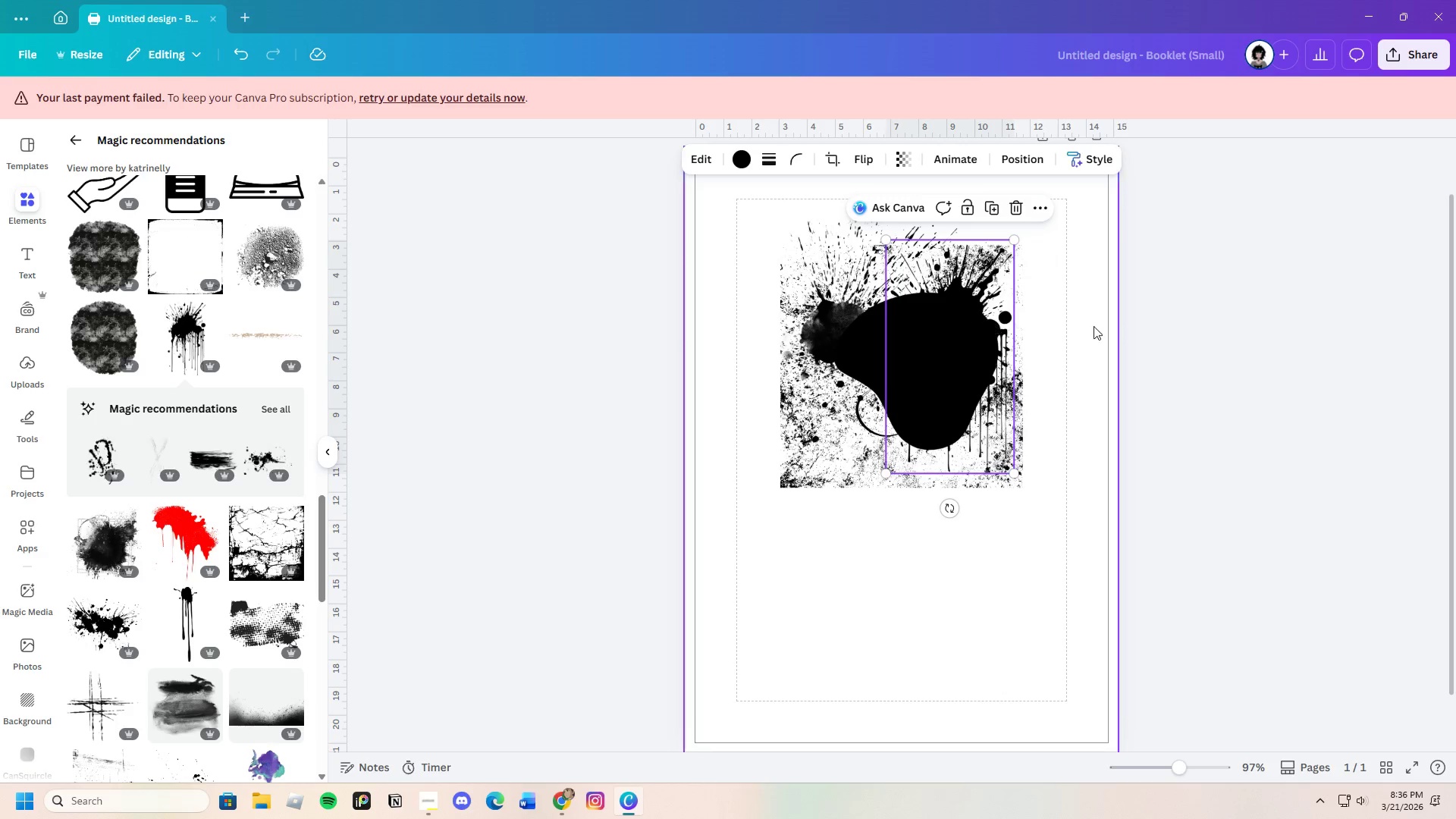 
left_click([1130, 331])
 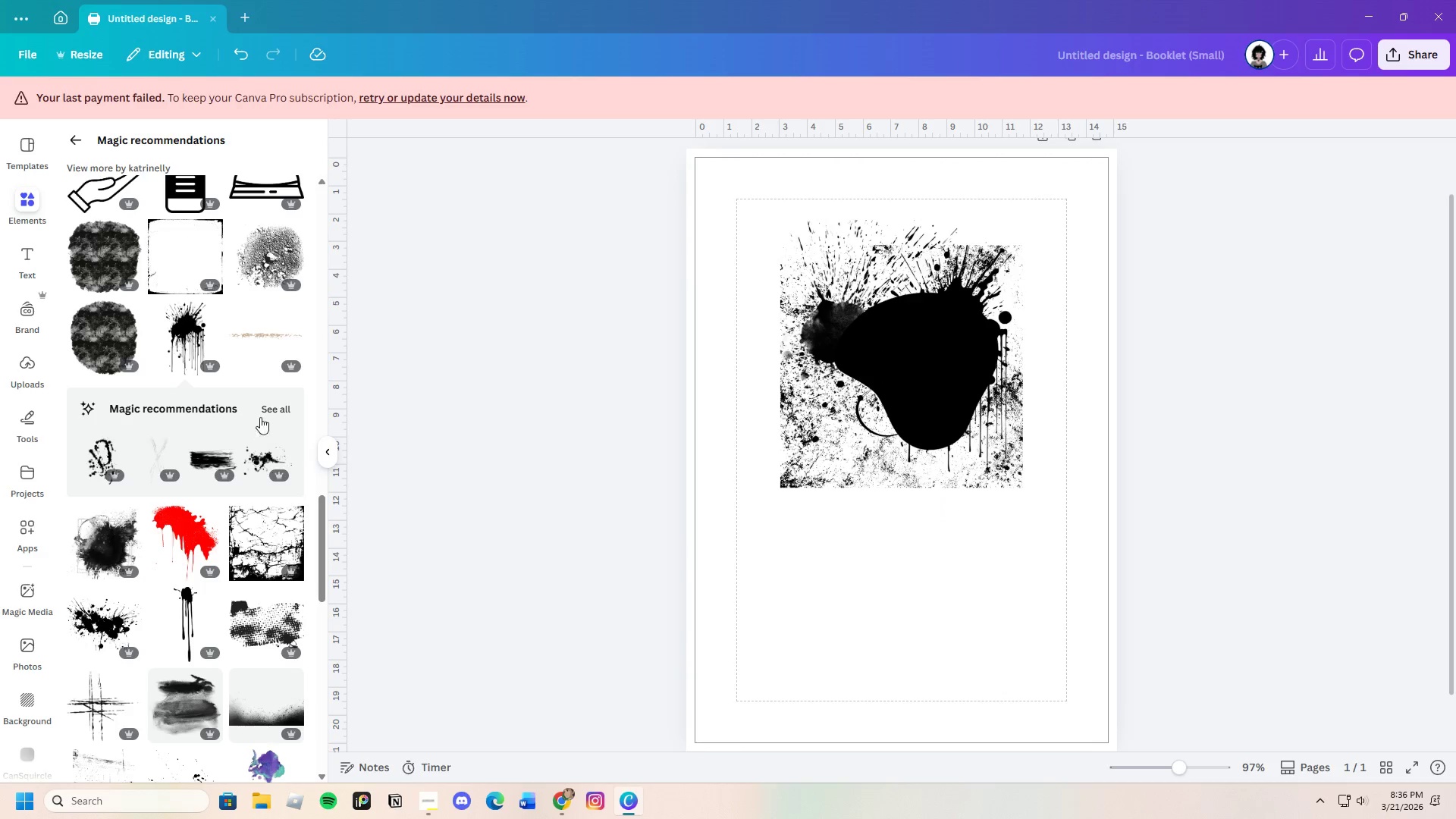 
left_click([276, 405])
 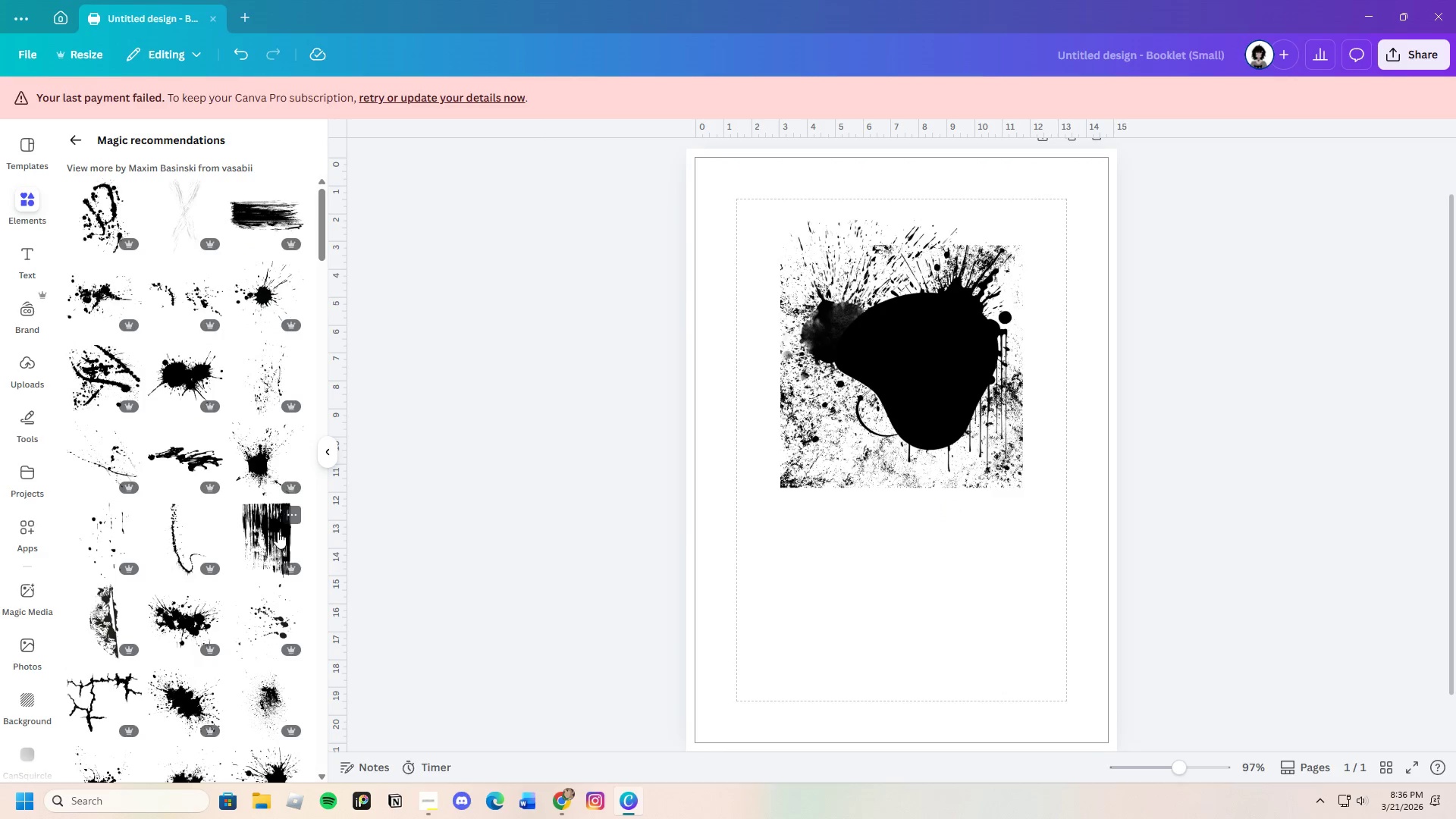 
scroll: coordinate [316, 569], scroll_direction: down, amount: 10.0
 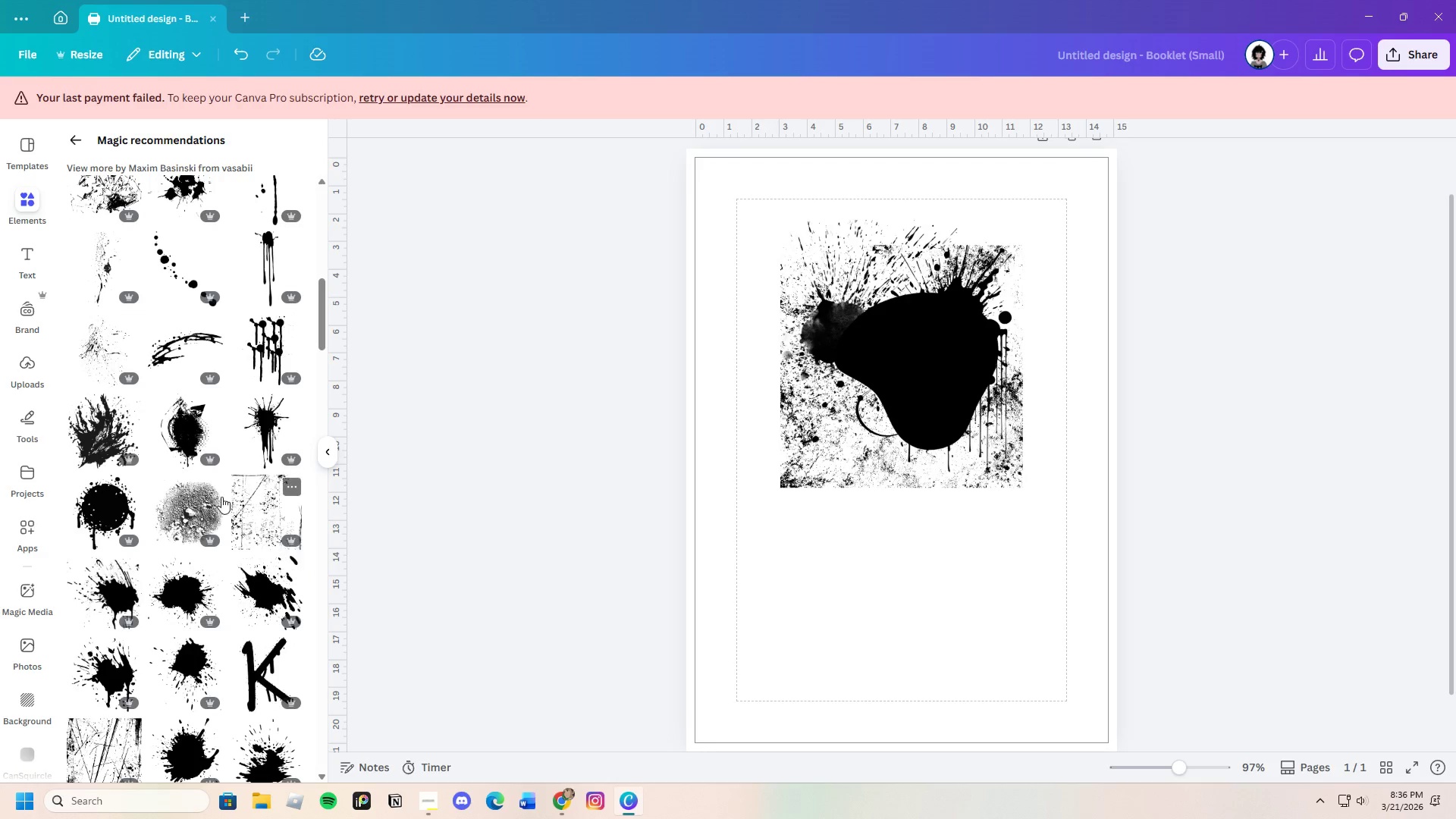 
left_click([194, 438])
 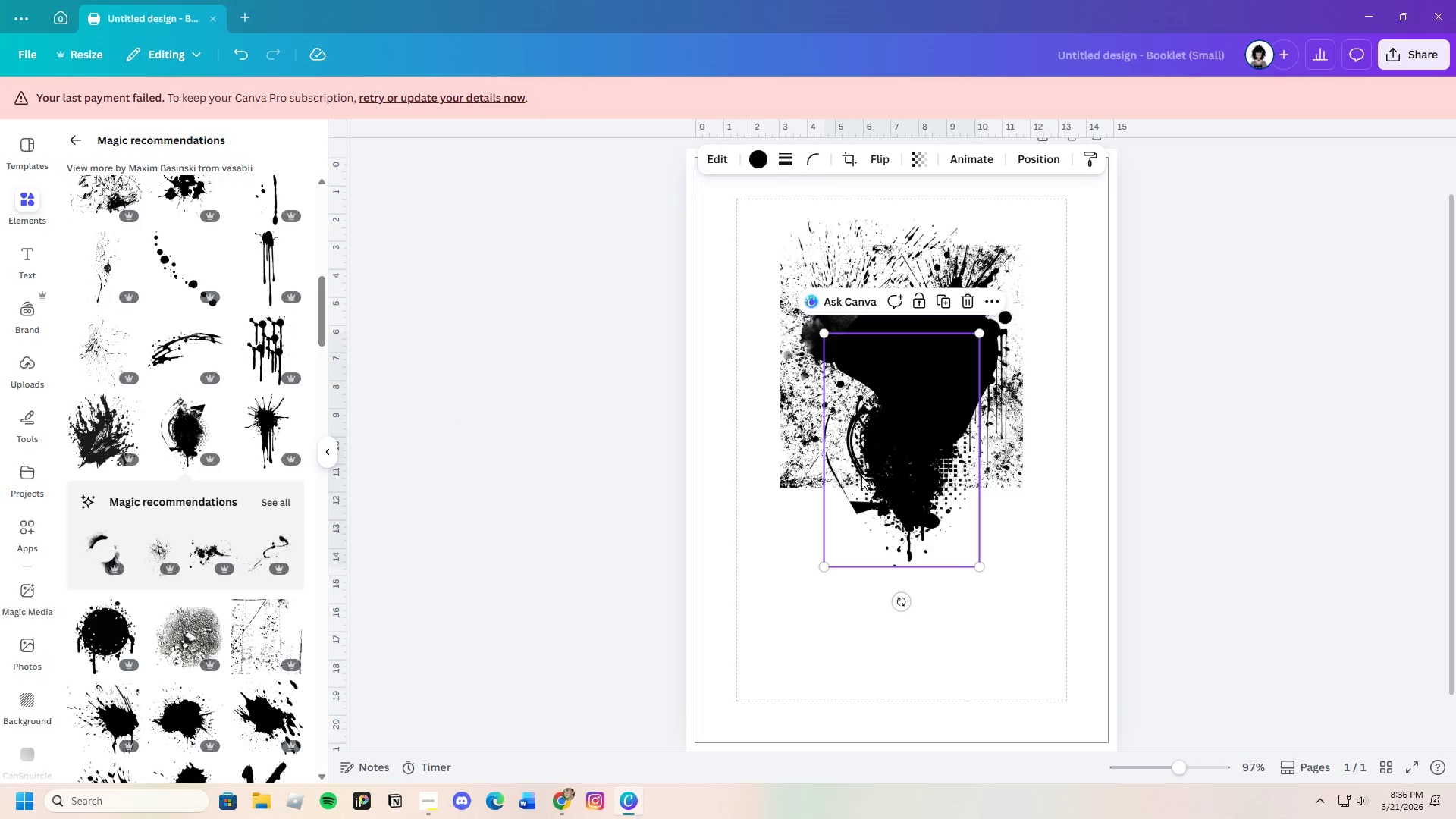 
left_click_drag(start_coordinate=[904, 479], to_coordinate=[858, 410])
 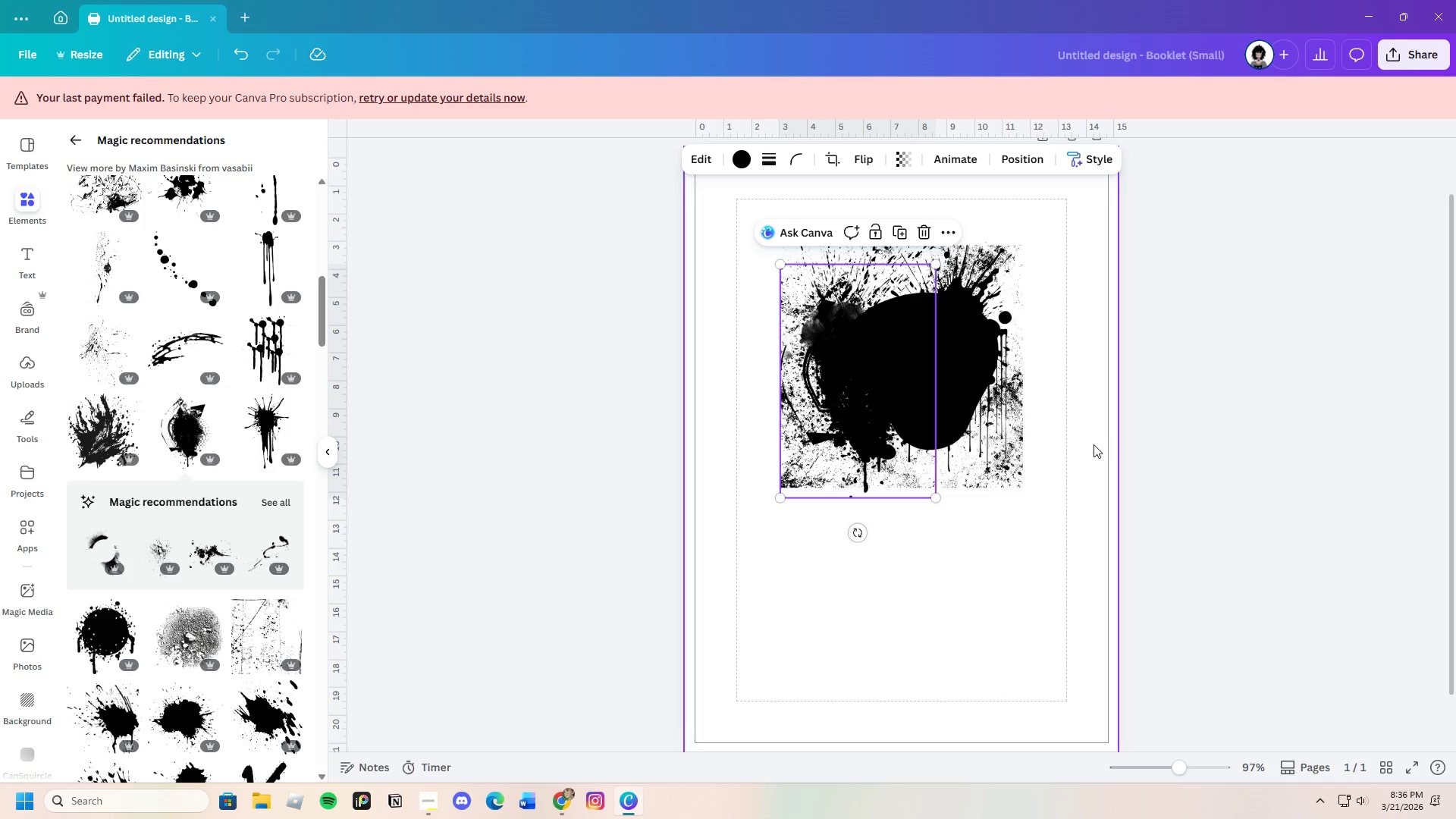 
left_click([1094, 444])
 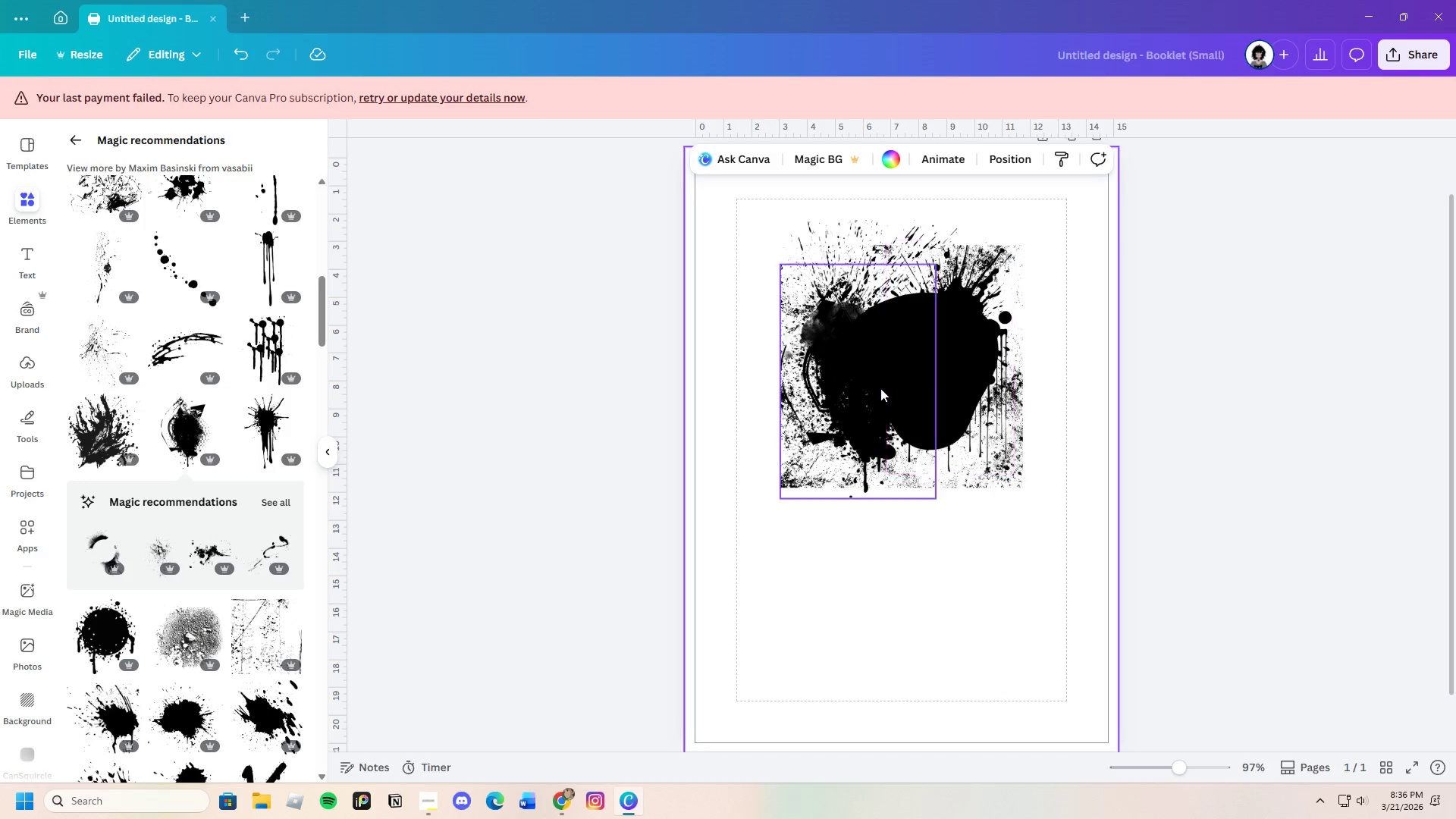 
left_click_drag(start_coordinate=[858, 402], to_coordinate=[877, 397])
 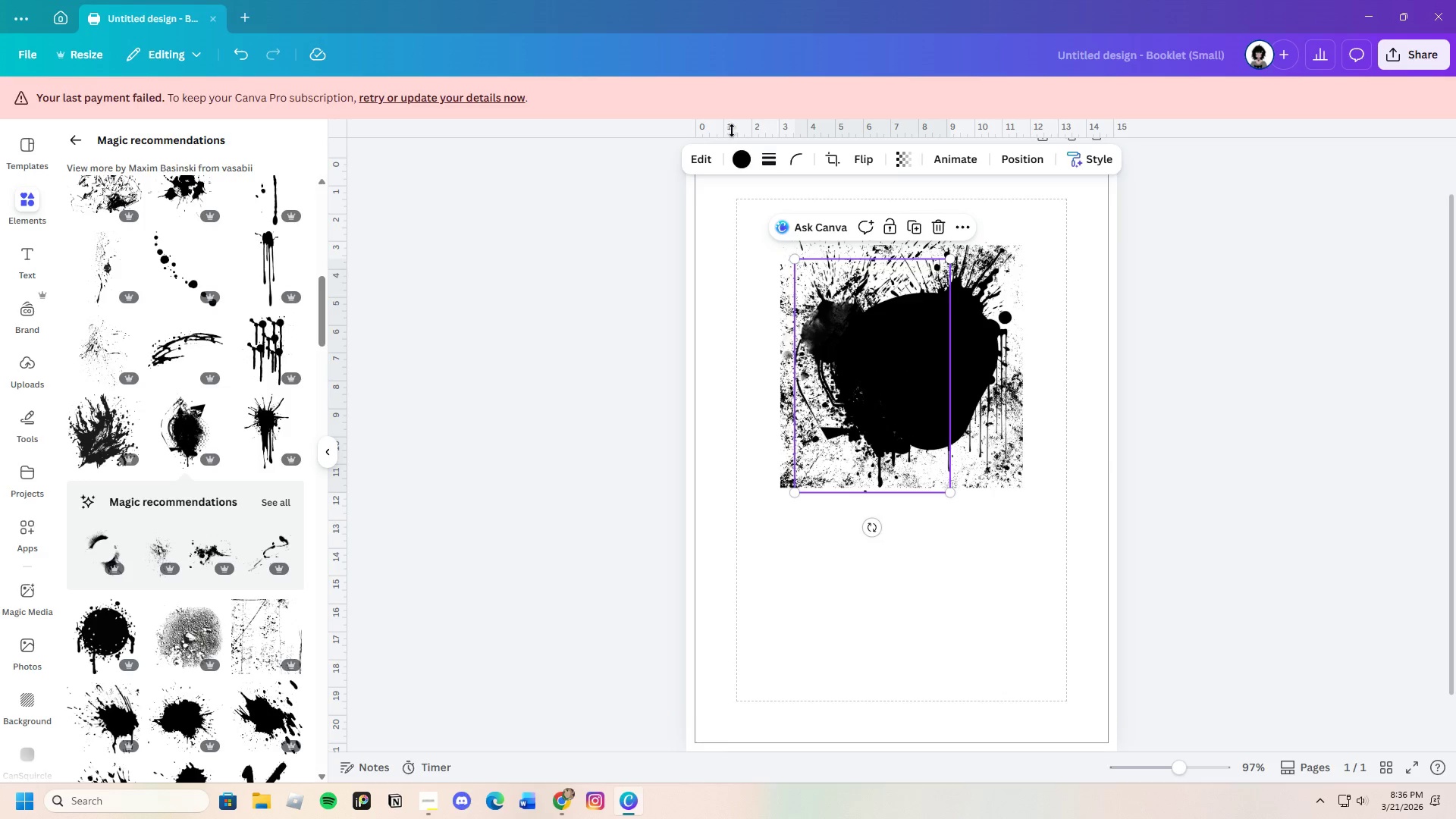 
left_click([740, 156])
 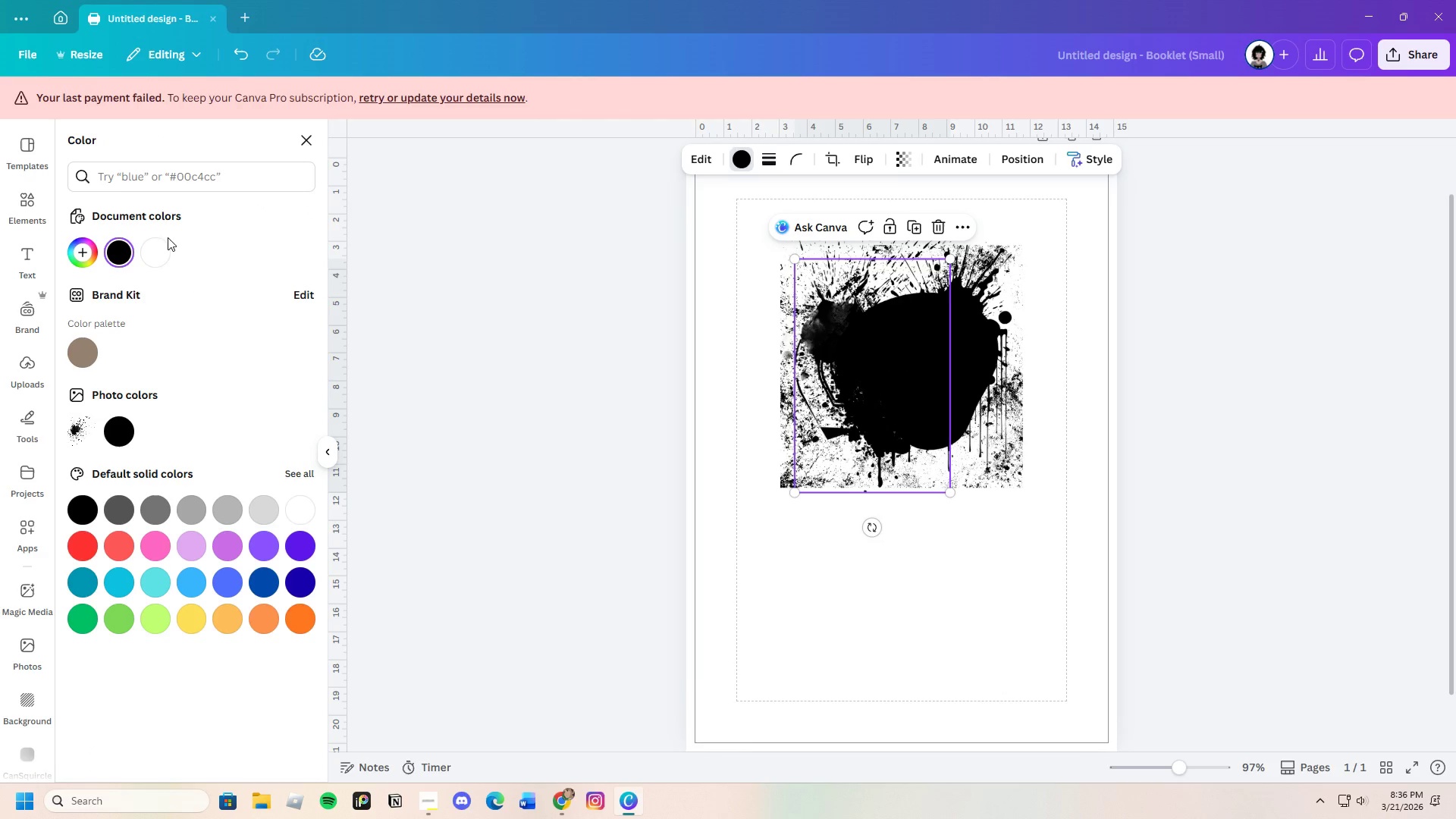 
left_click([161, 245])
 